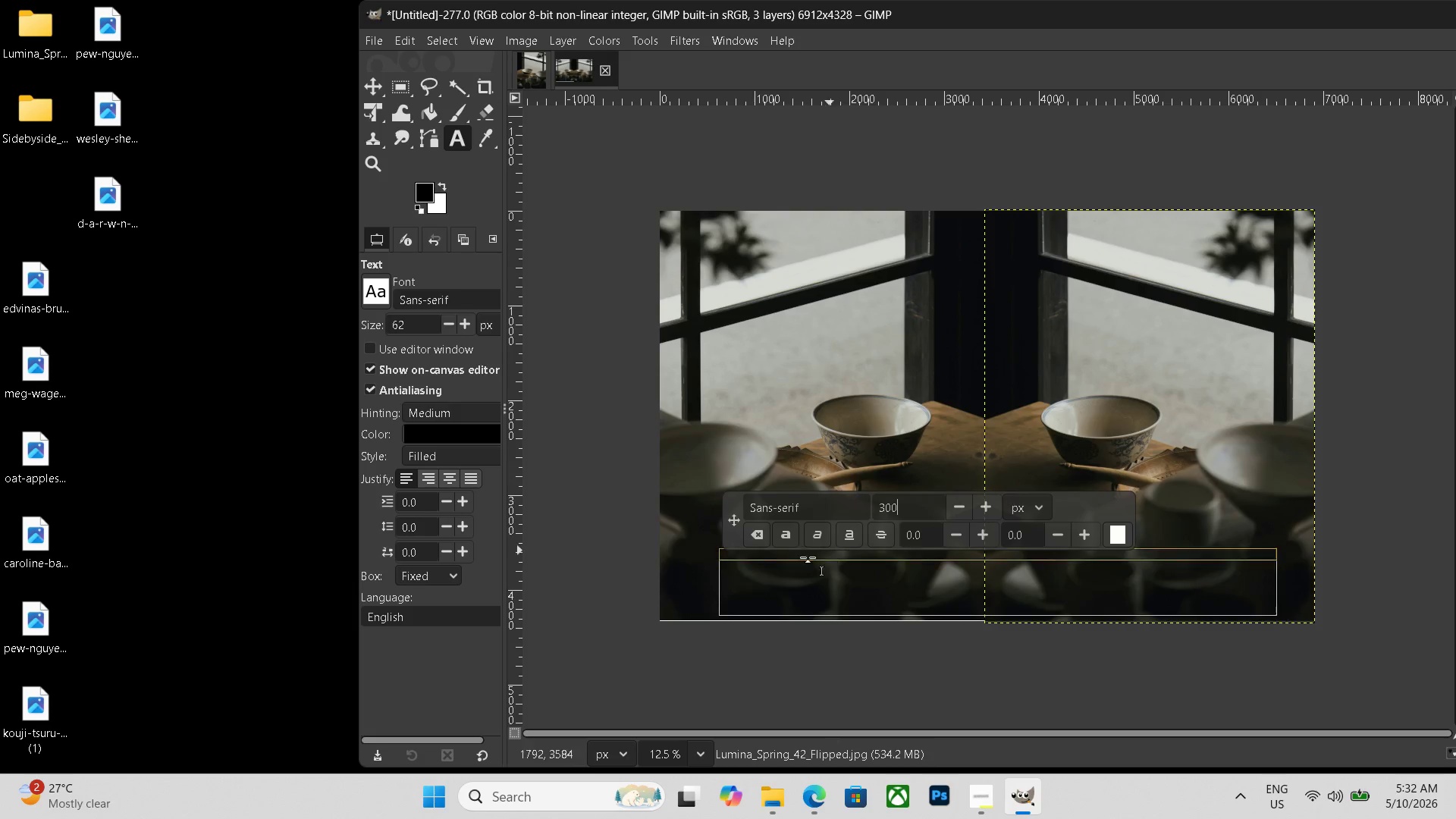 
left_click([749, 581])
 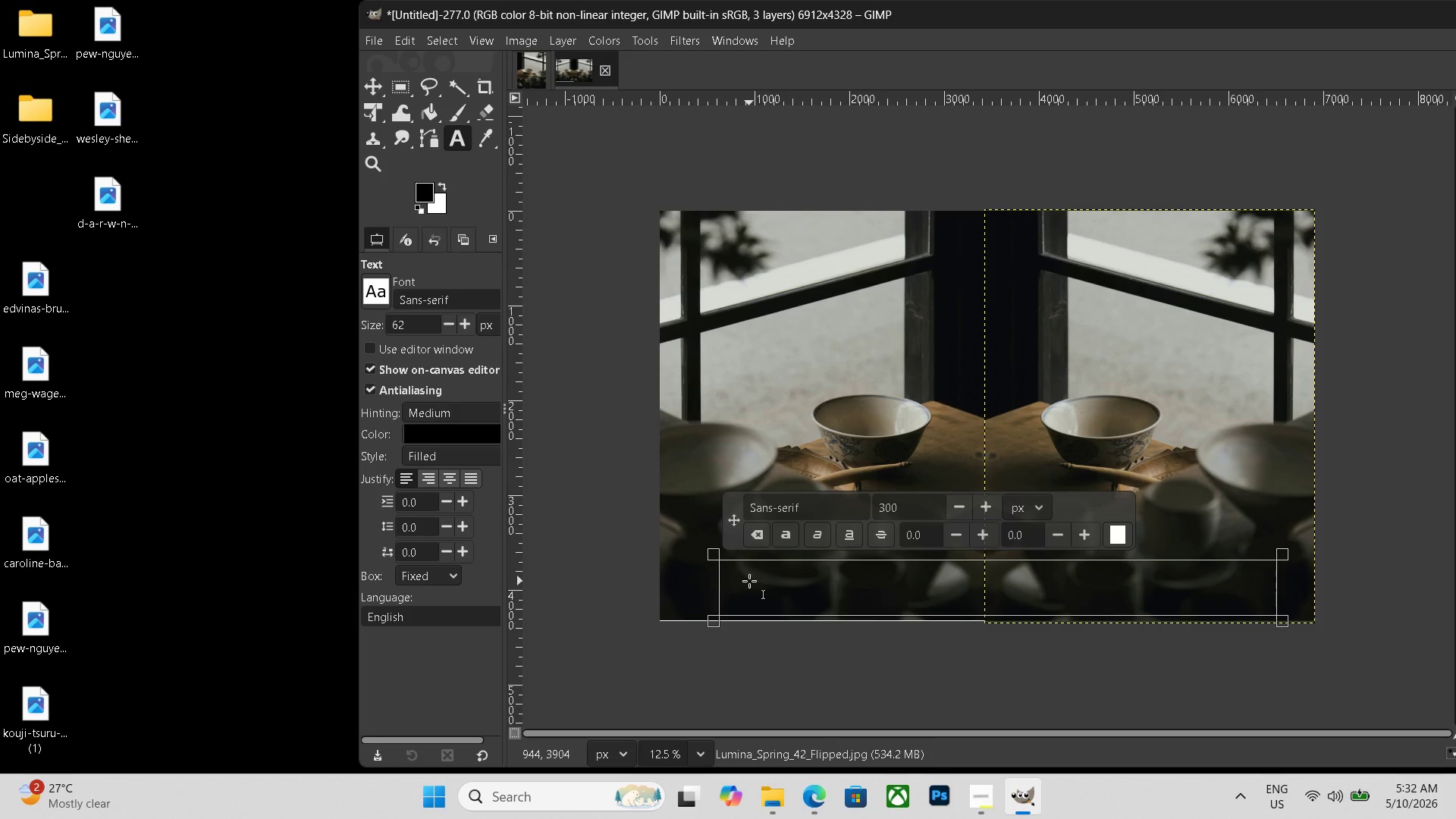 
type(BEO)
key(Backspace)
type(FORE   AFTER)
 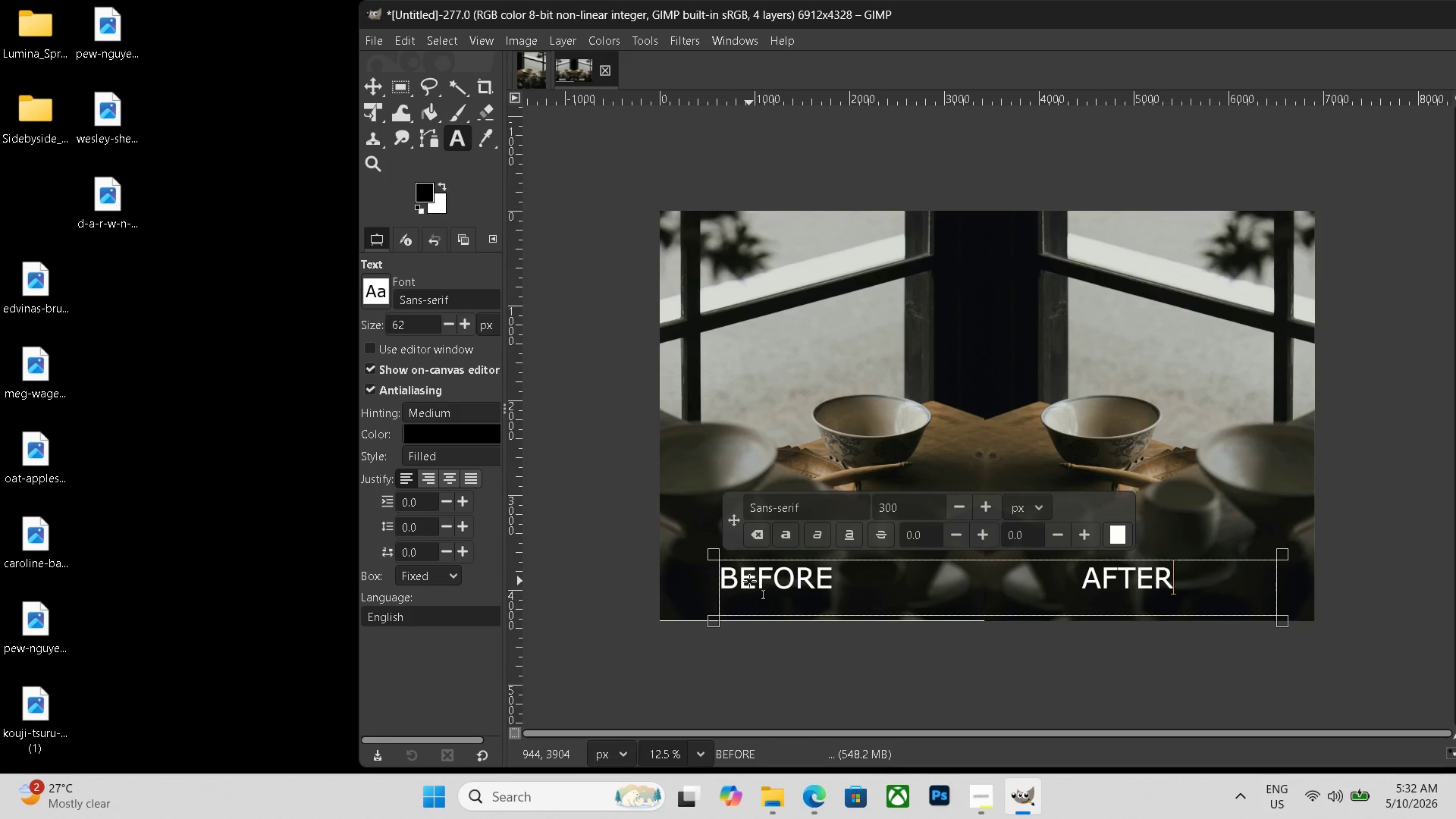 
key(Control+ControlLeft)
 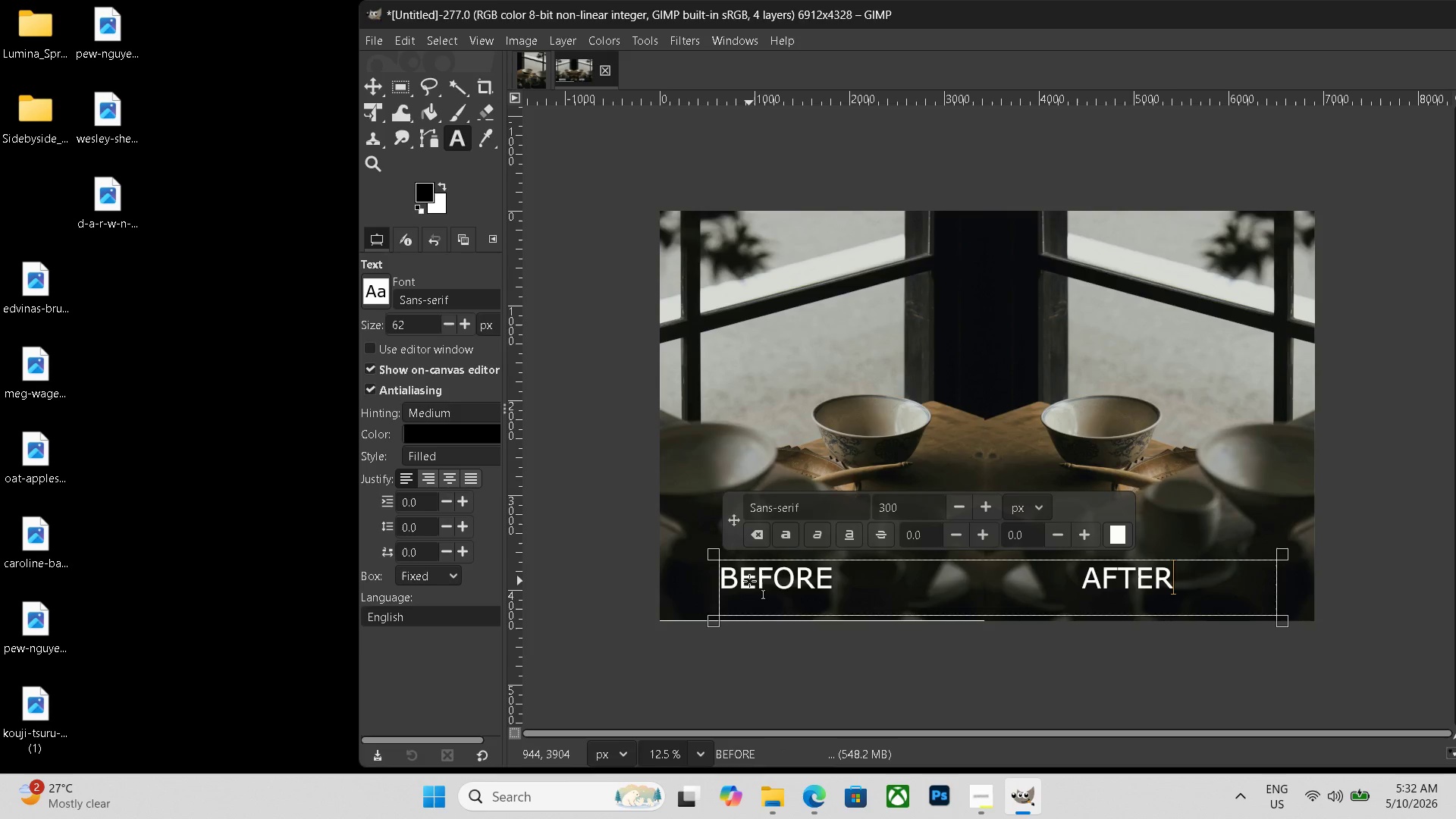 
key(Control+Shift+ShiftLeft)
 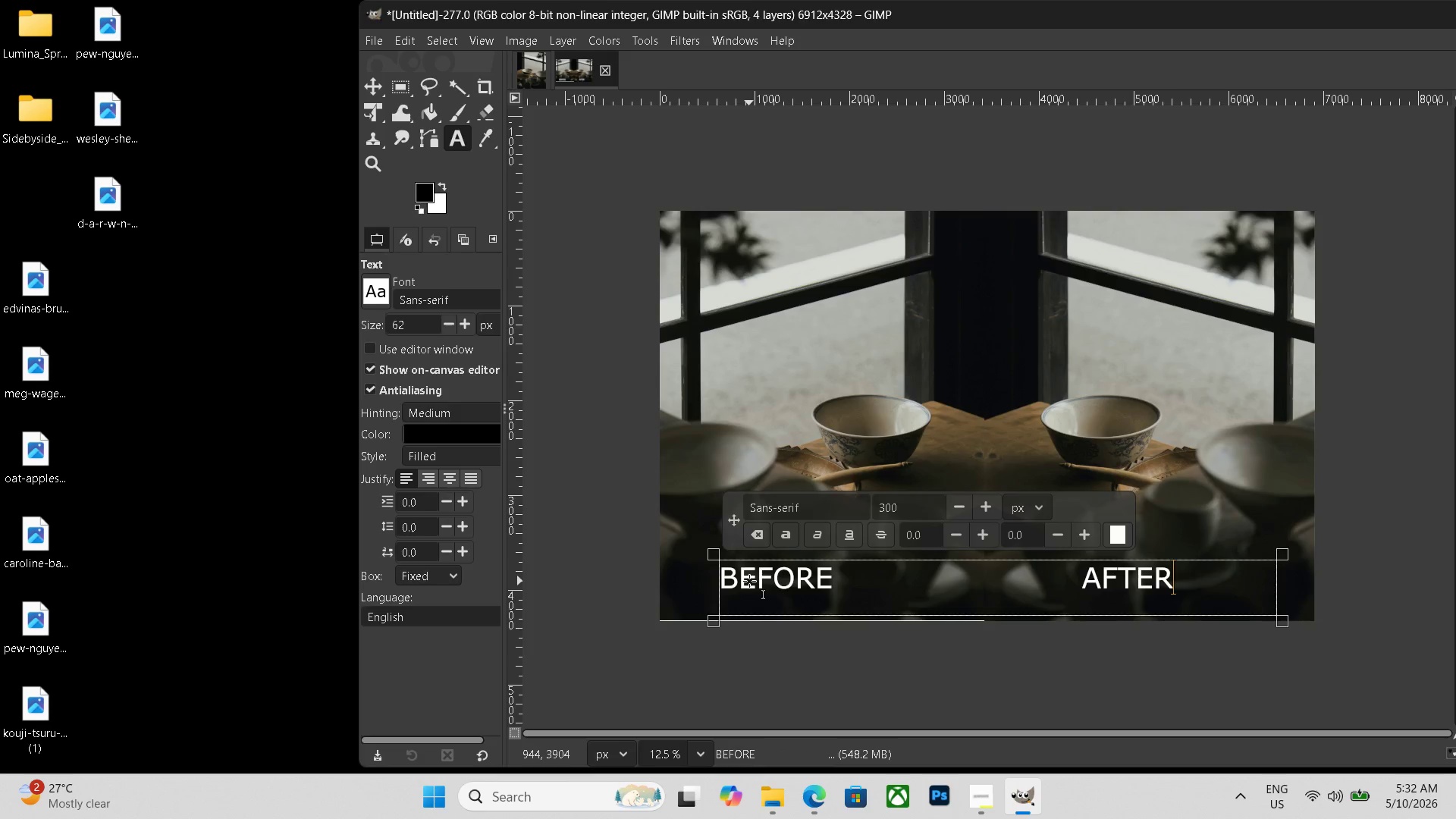 
key(Control+Shift+E)
 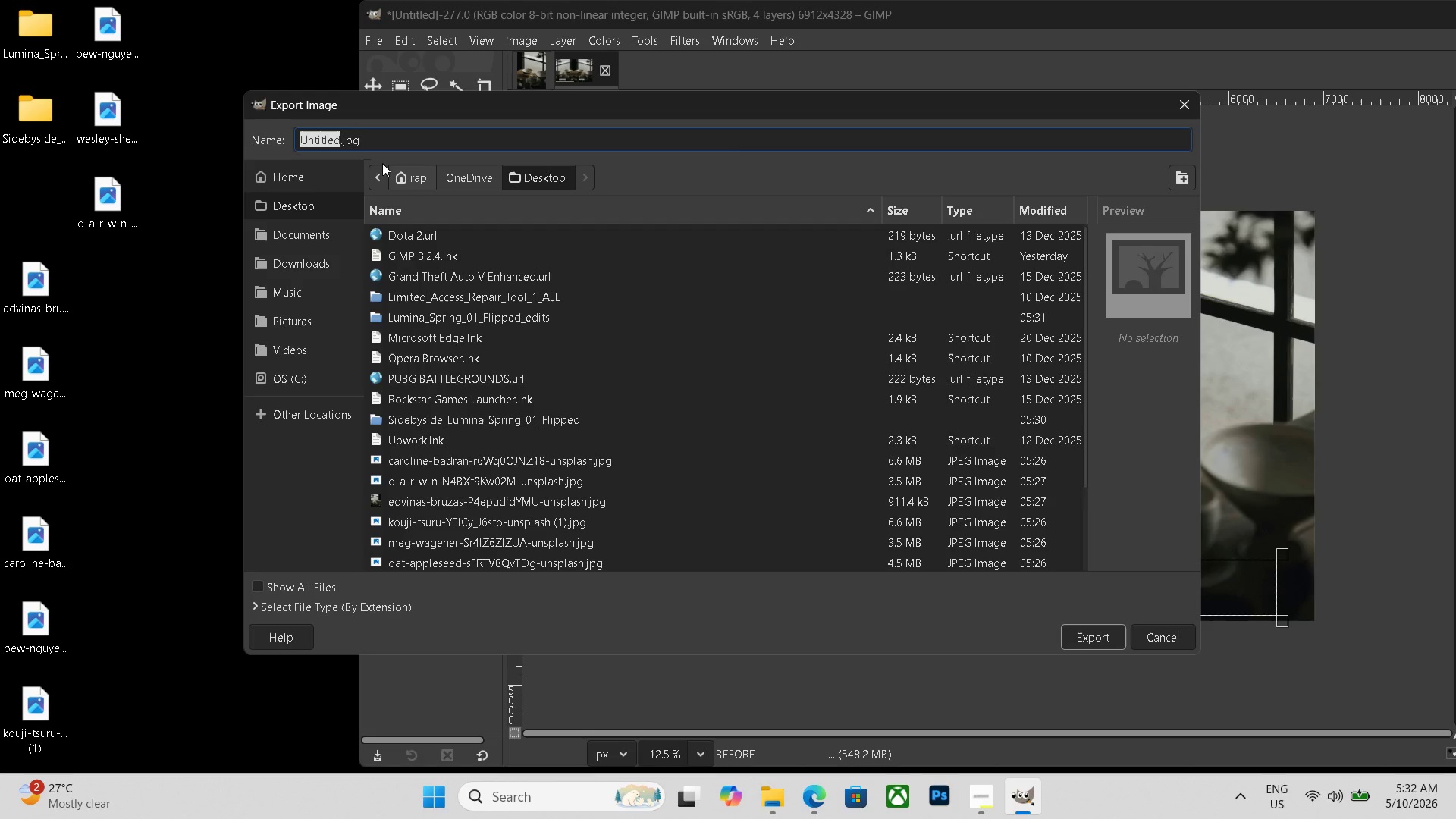 
left_click_drag(start_coordinate=[368, 141], to_coordinate=[141, 100])
 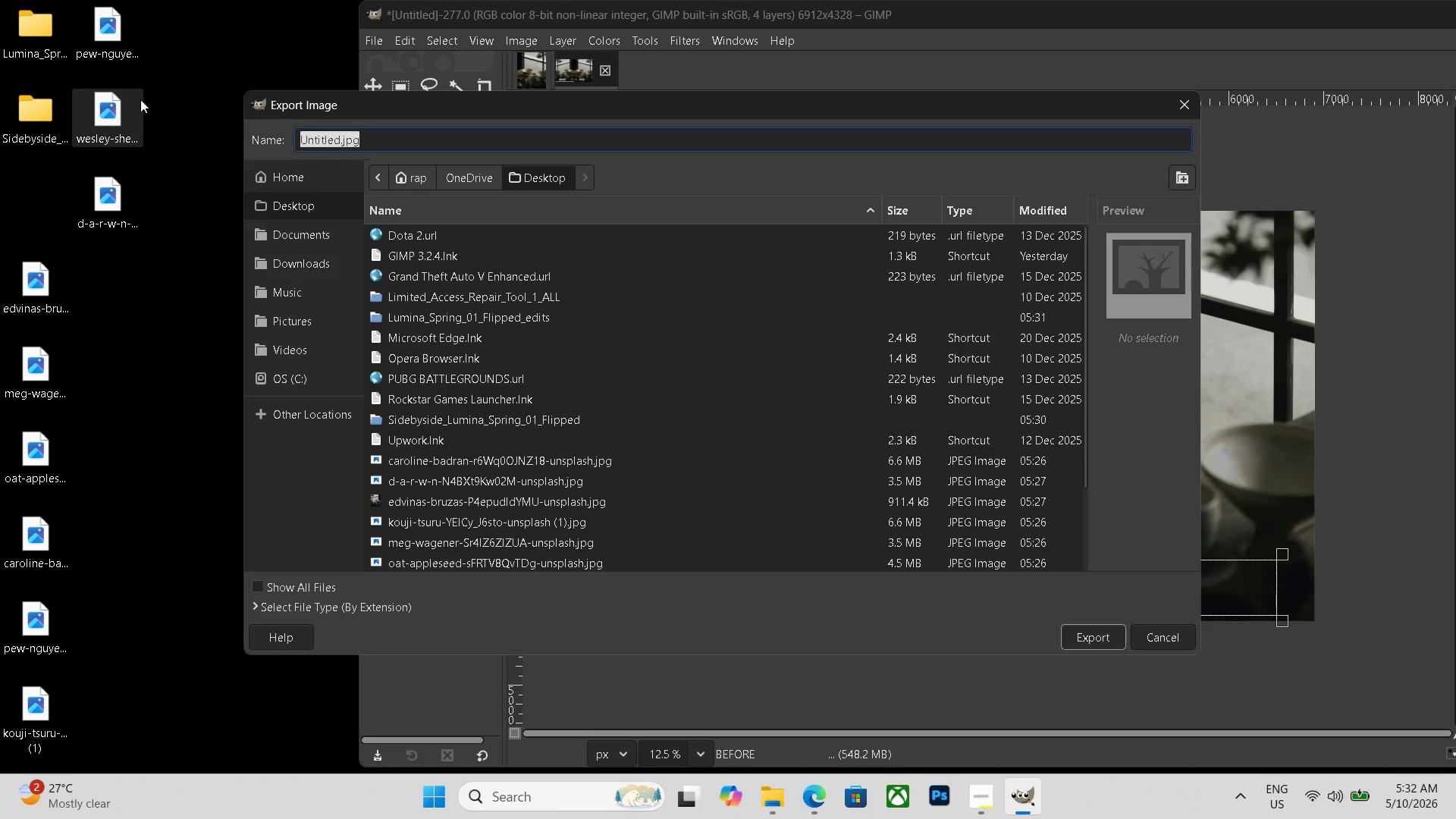 
key(Backspace)
type(sidebyside_)
 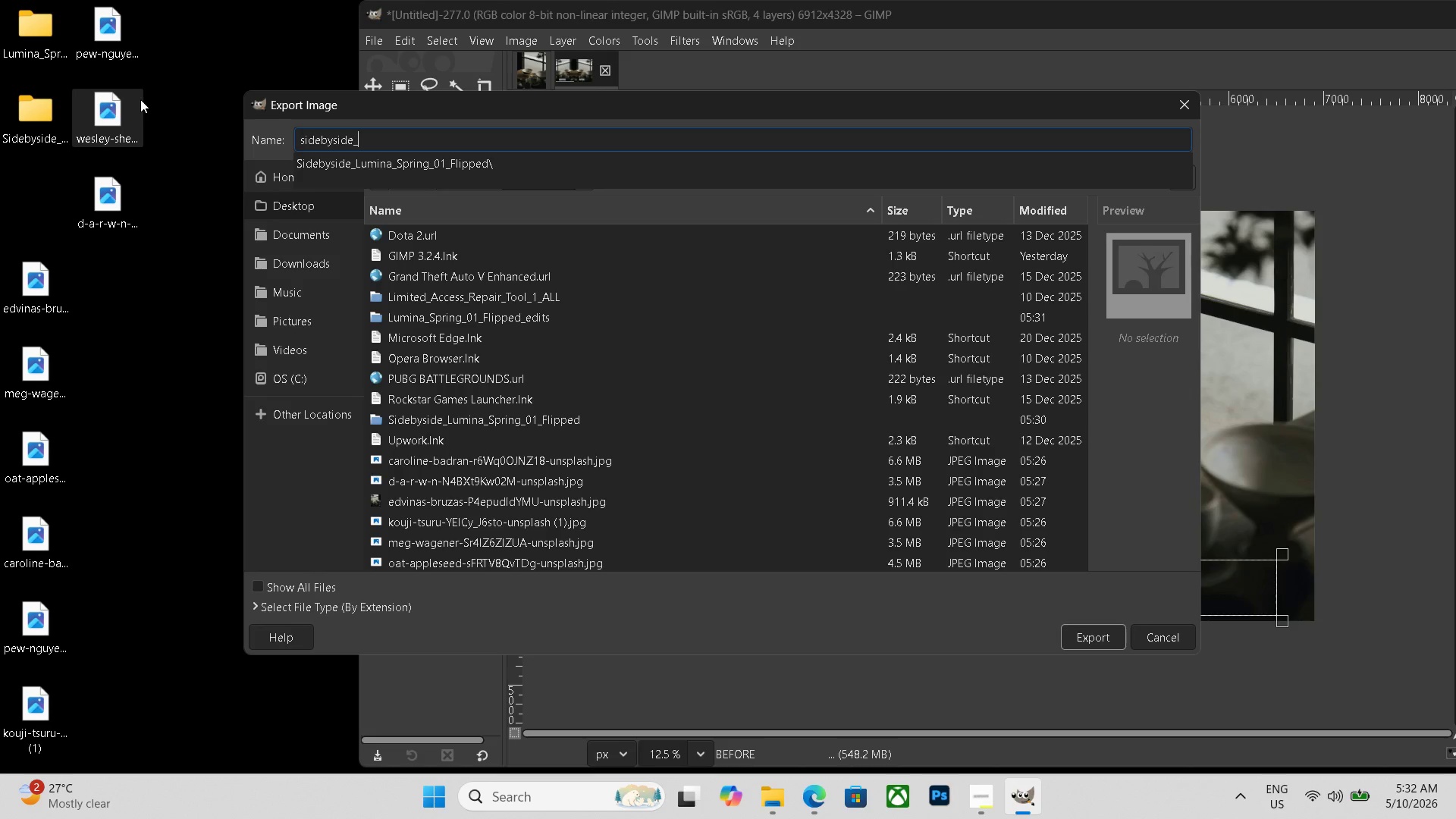 
 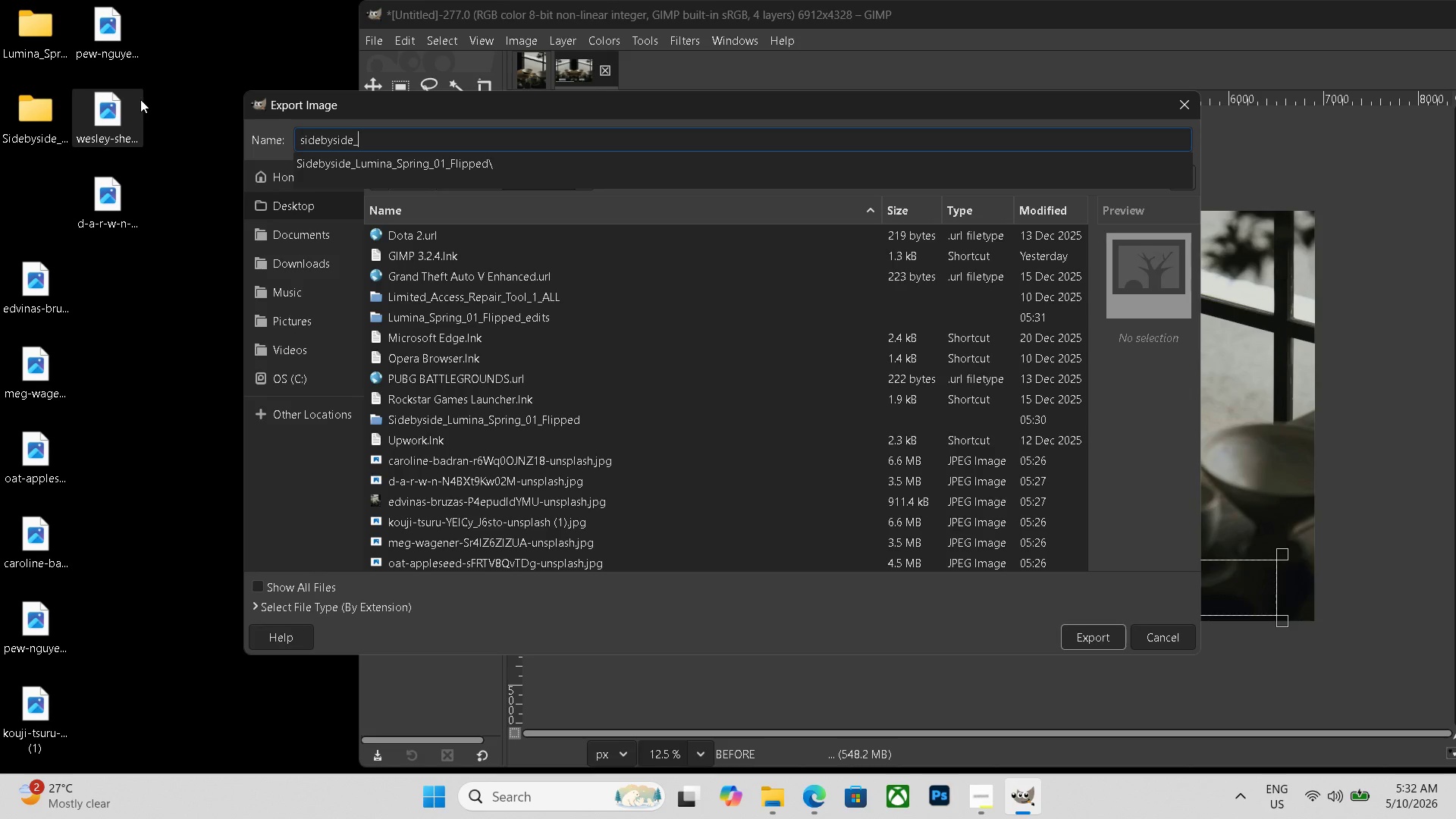 
key(Control+ControlLeft)
 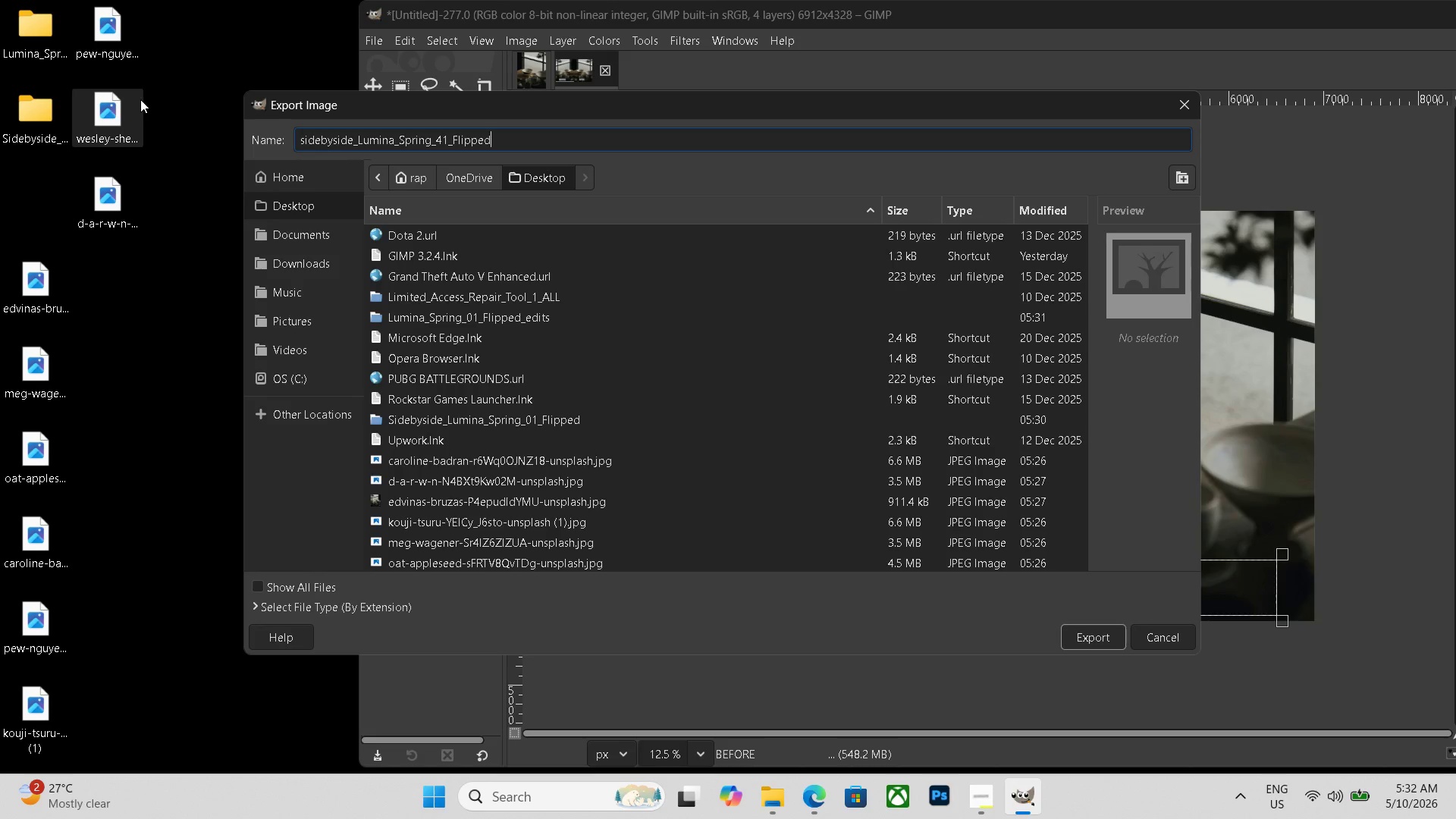 
key(Control+V)
 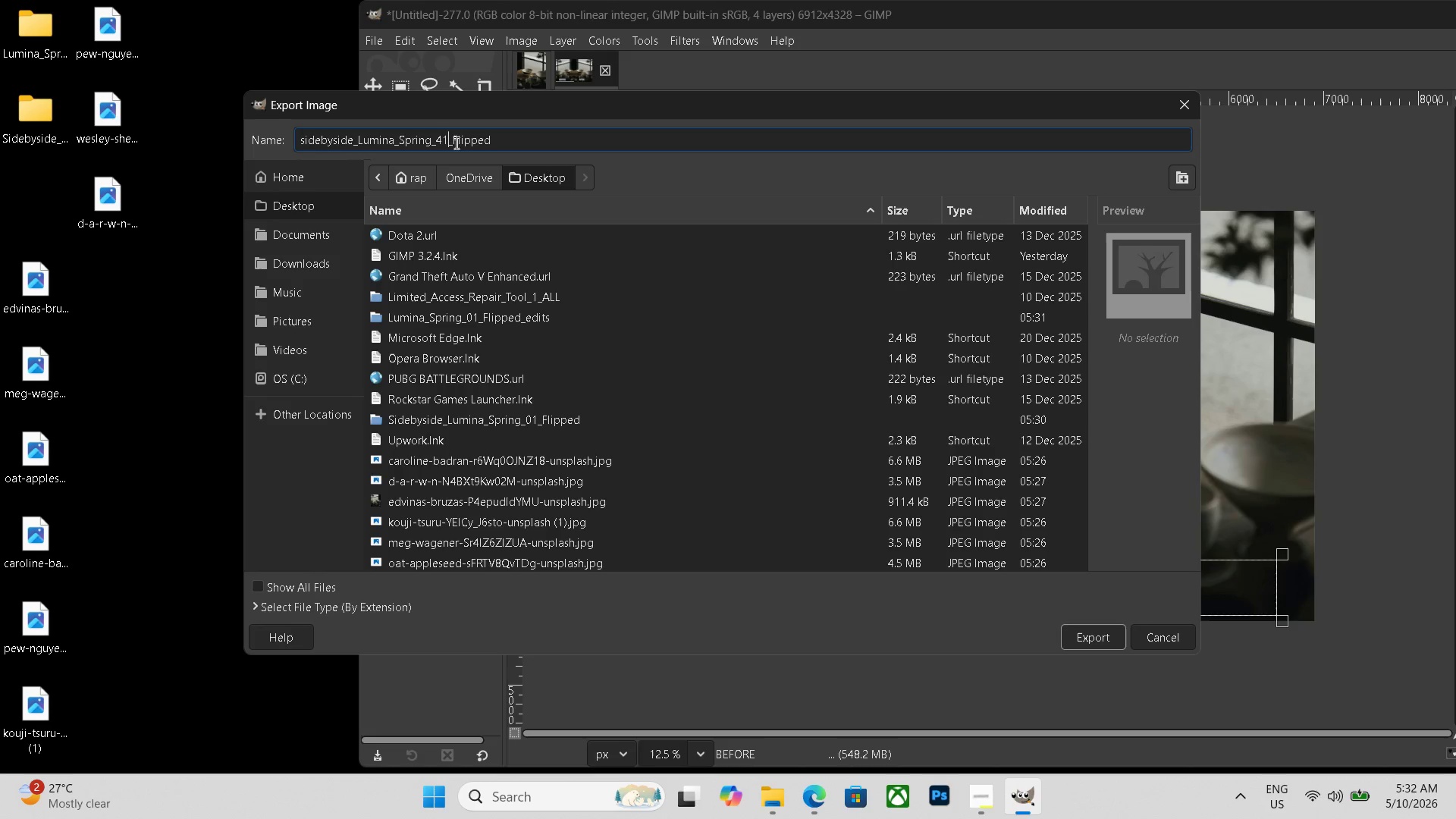 
key(Backspace)
 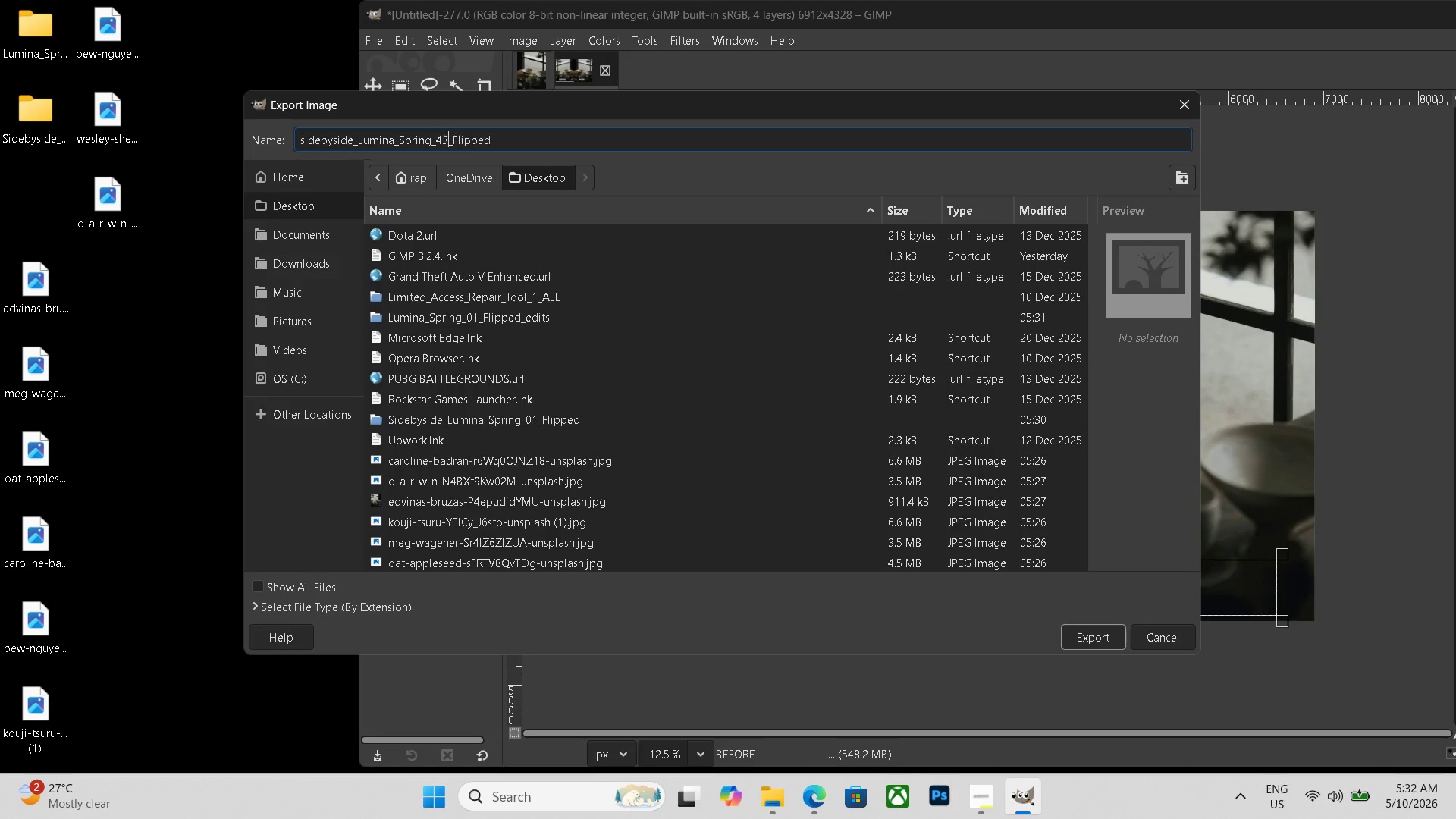 
key(Numpad3)
 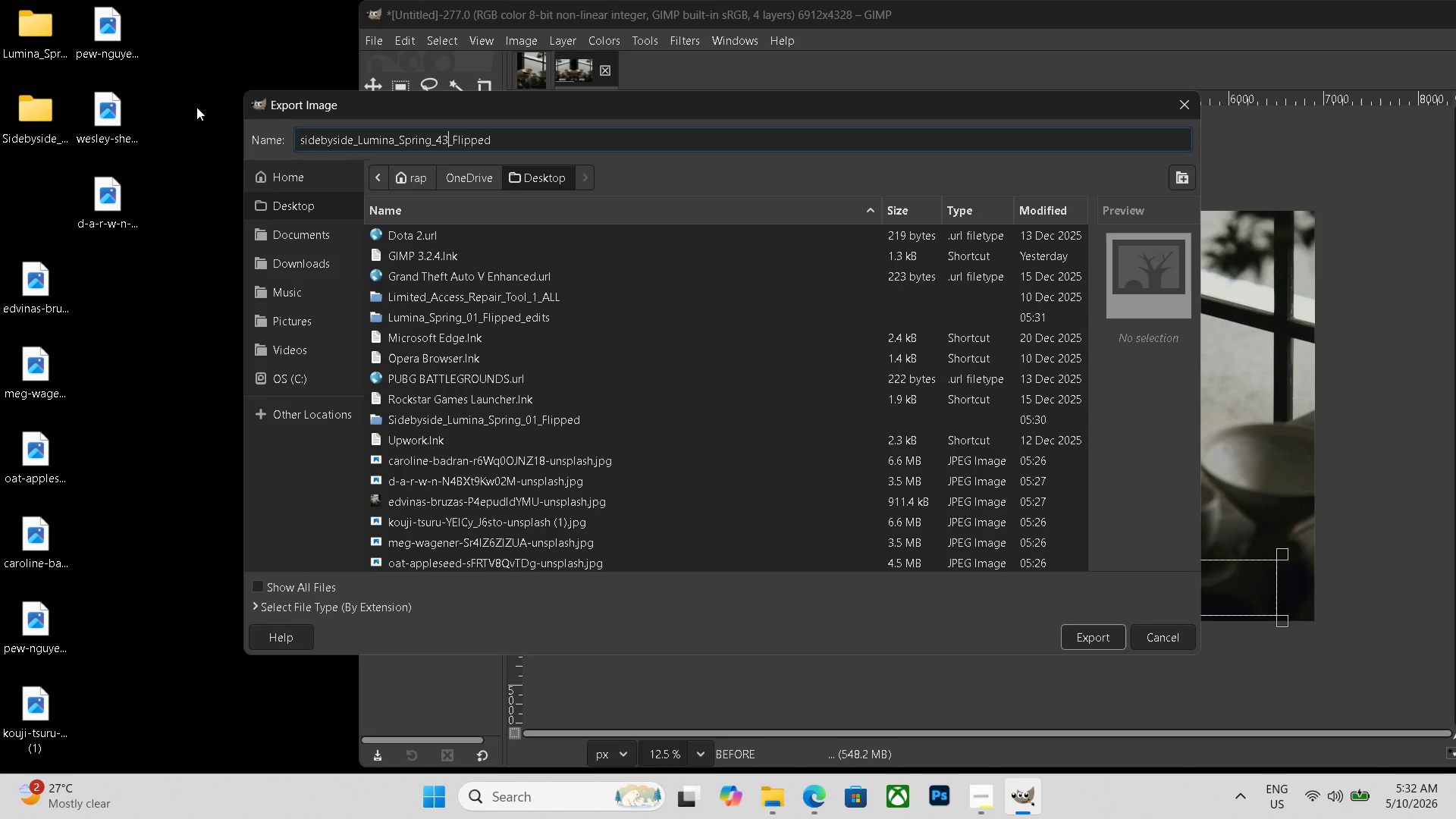 
double_click([55, 134])
 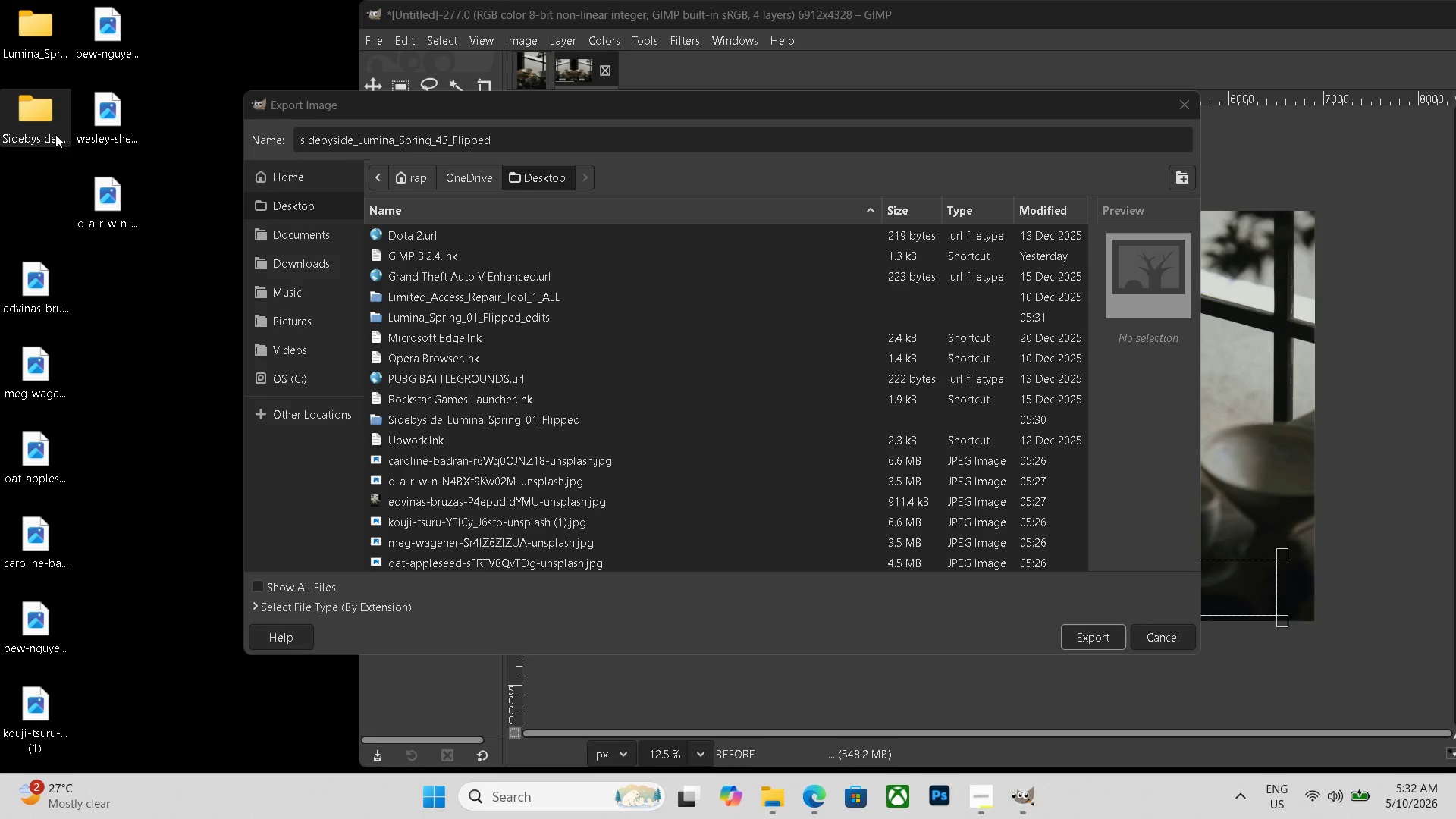 
triple_click([55, 134])
 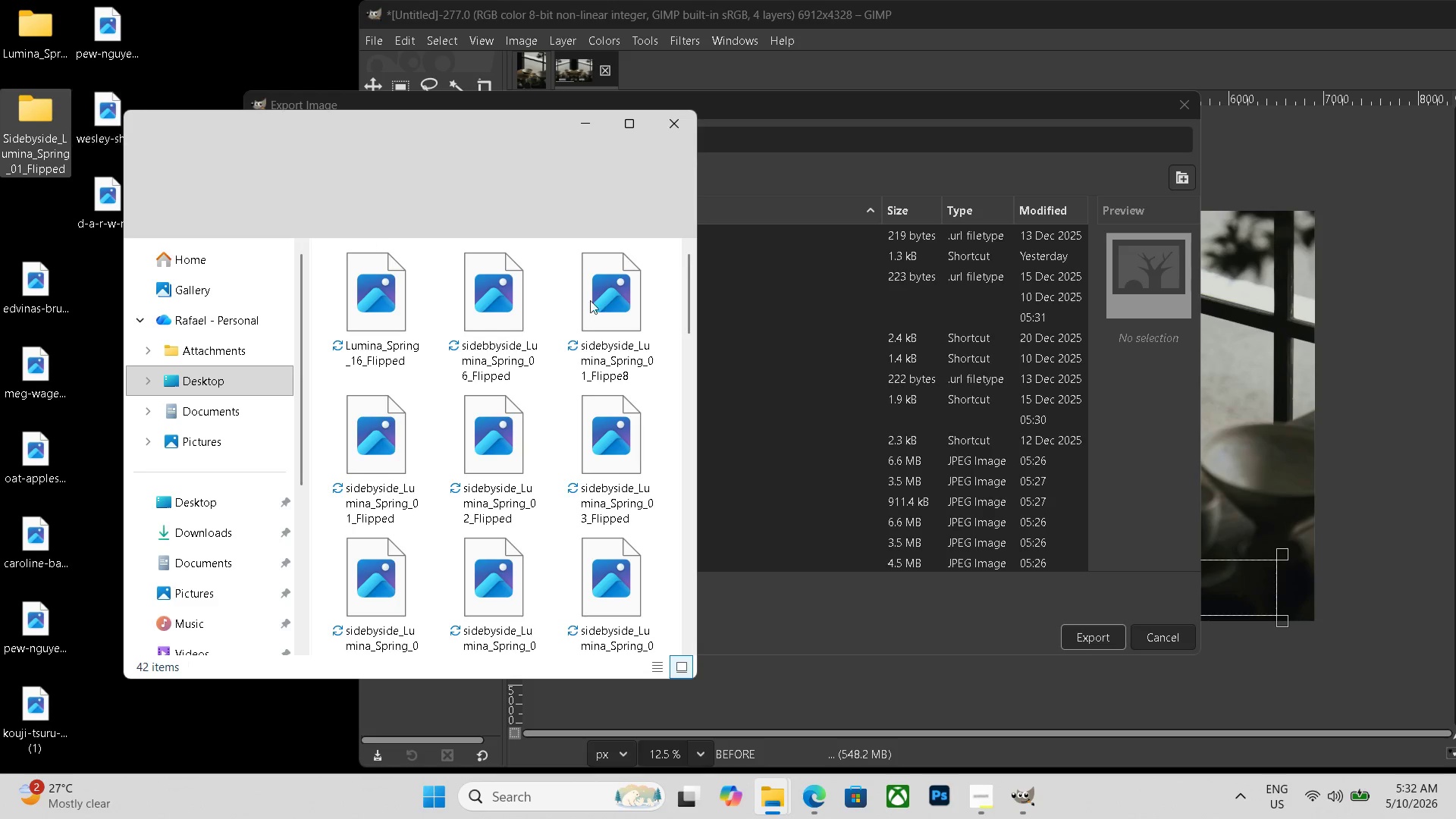 
scroll: coordinate [502, 441], scroll_direction: down, amount: 35.0
 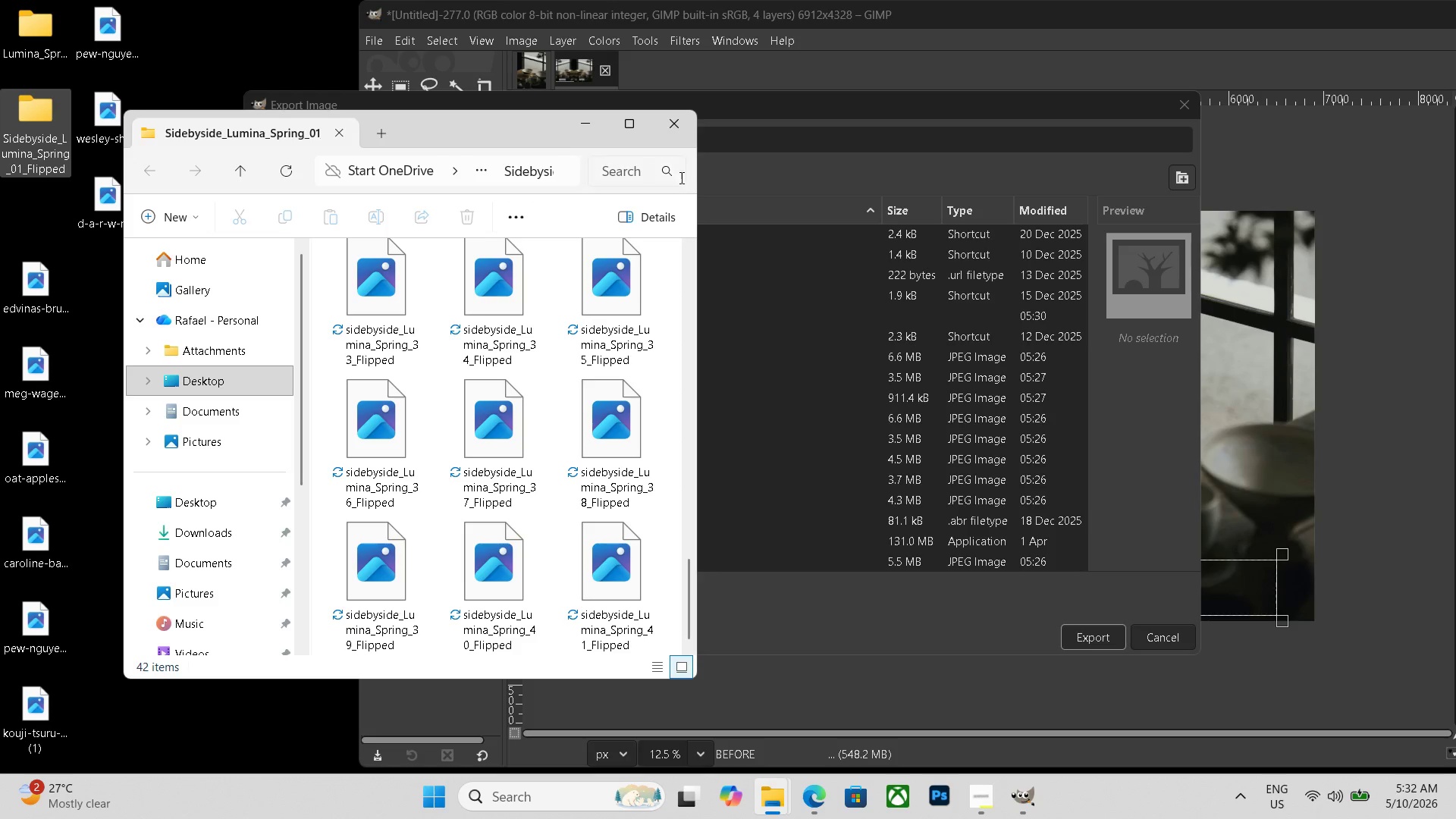 
left_click([660, 128])
 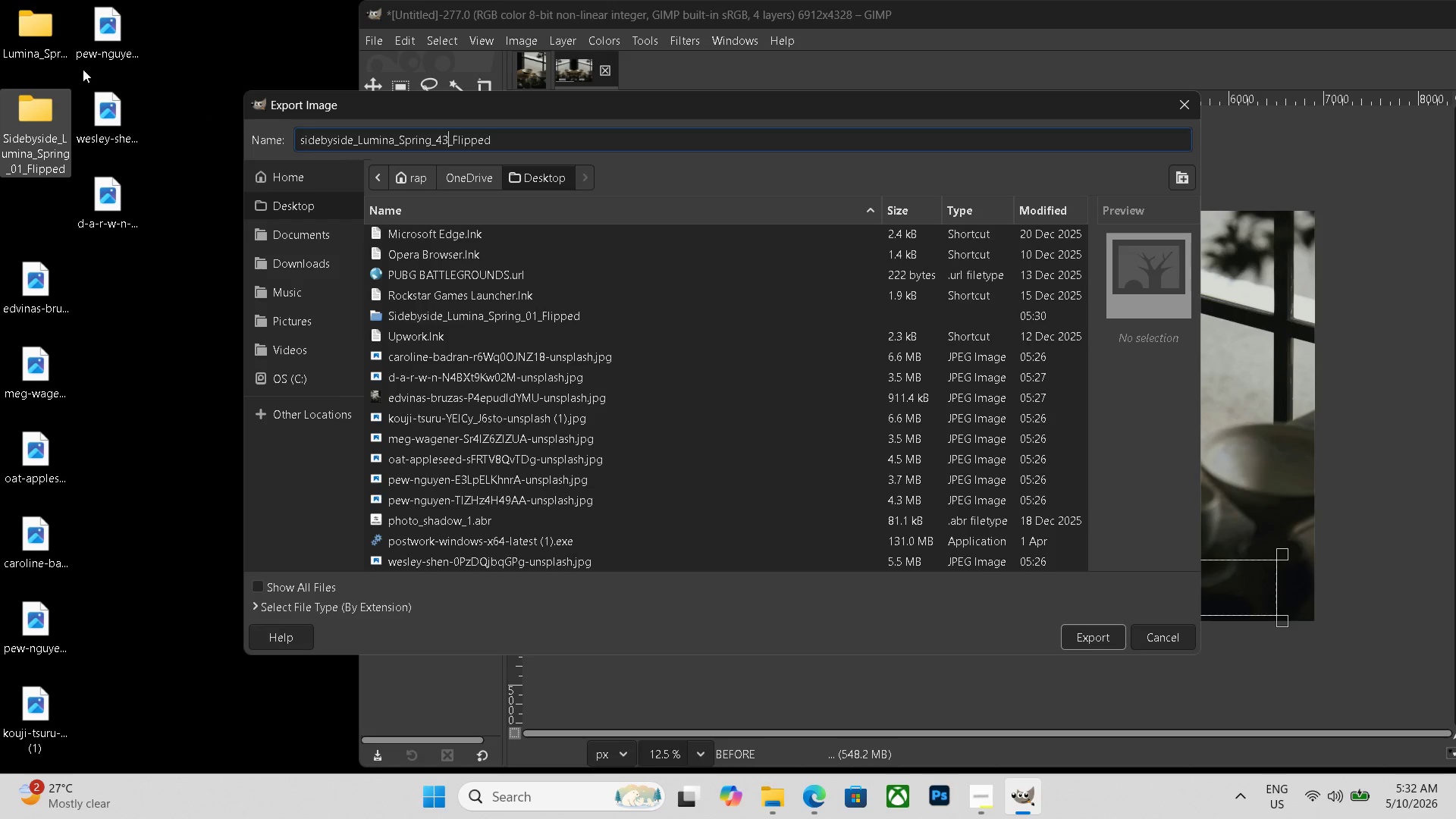 
double_click([21, 47])
 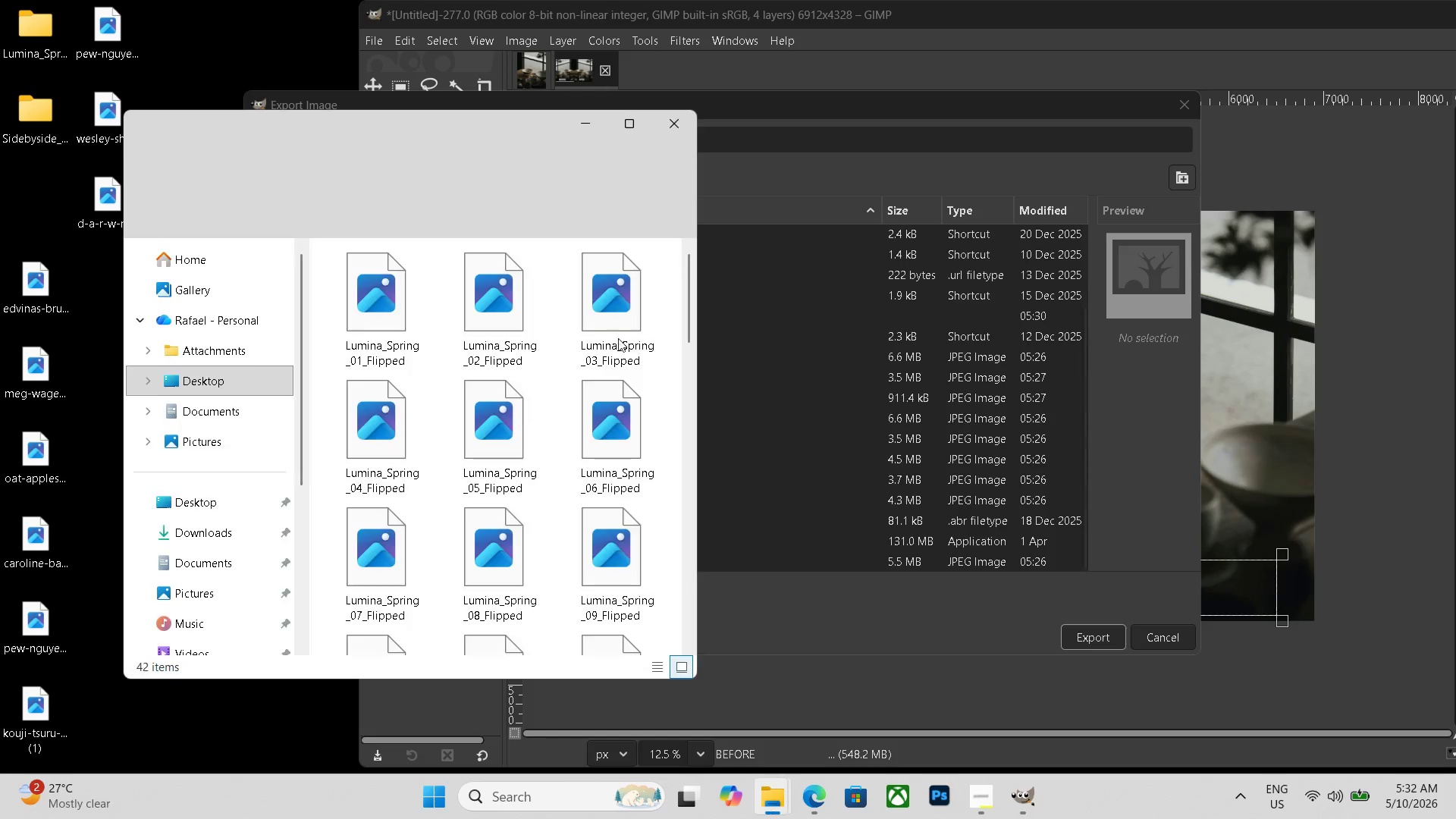 
scroll: coordinate [638, 465], scroll_direction: down, amount: 24.0
 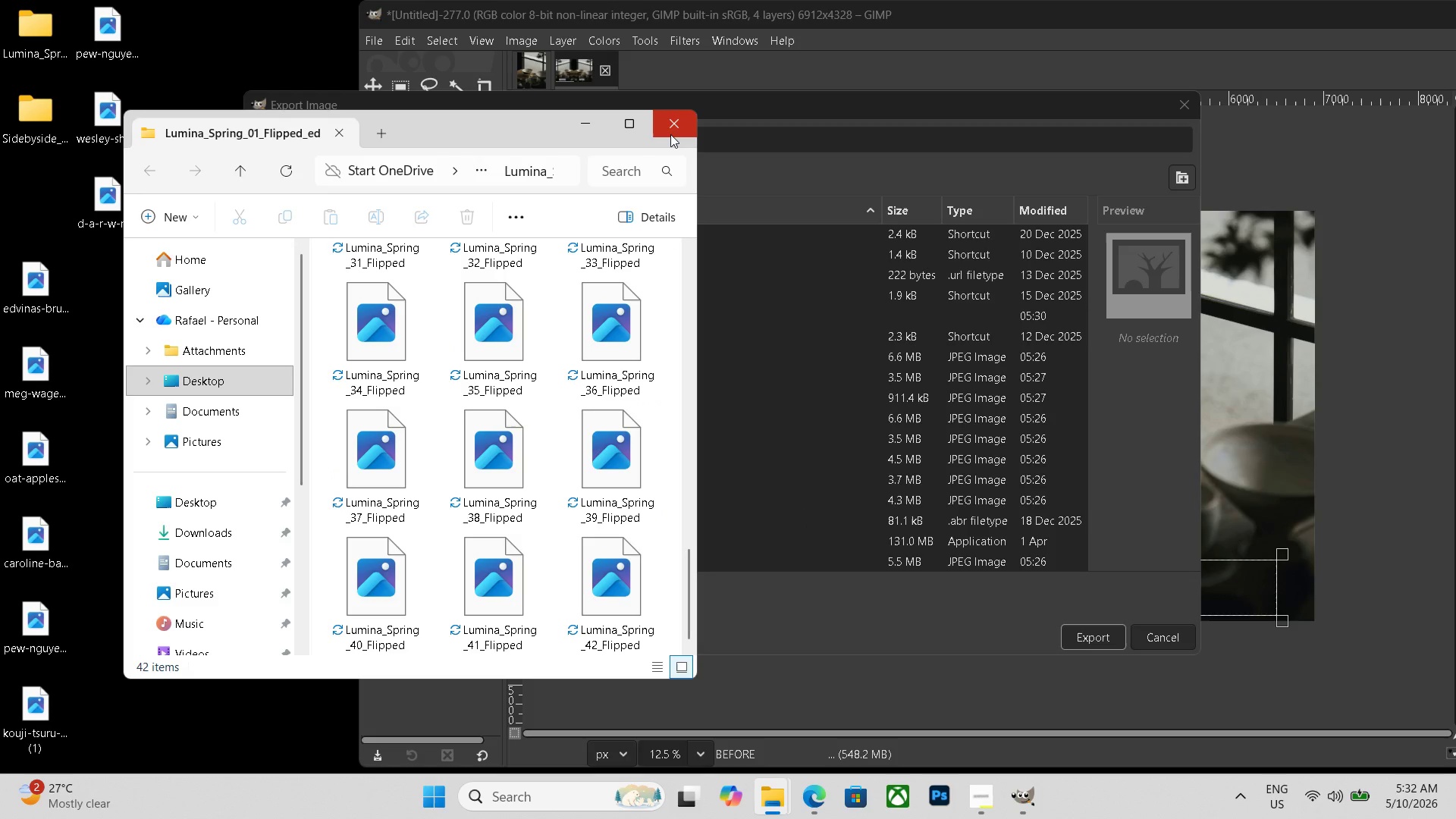 
left_click([670, 134])
 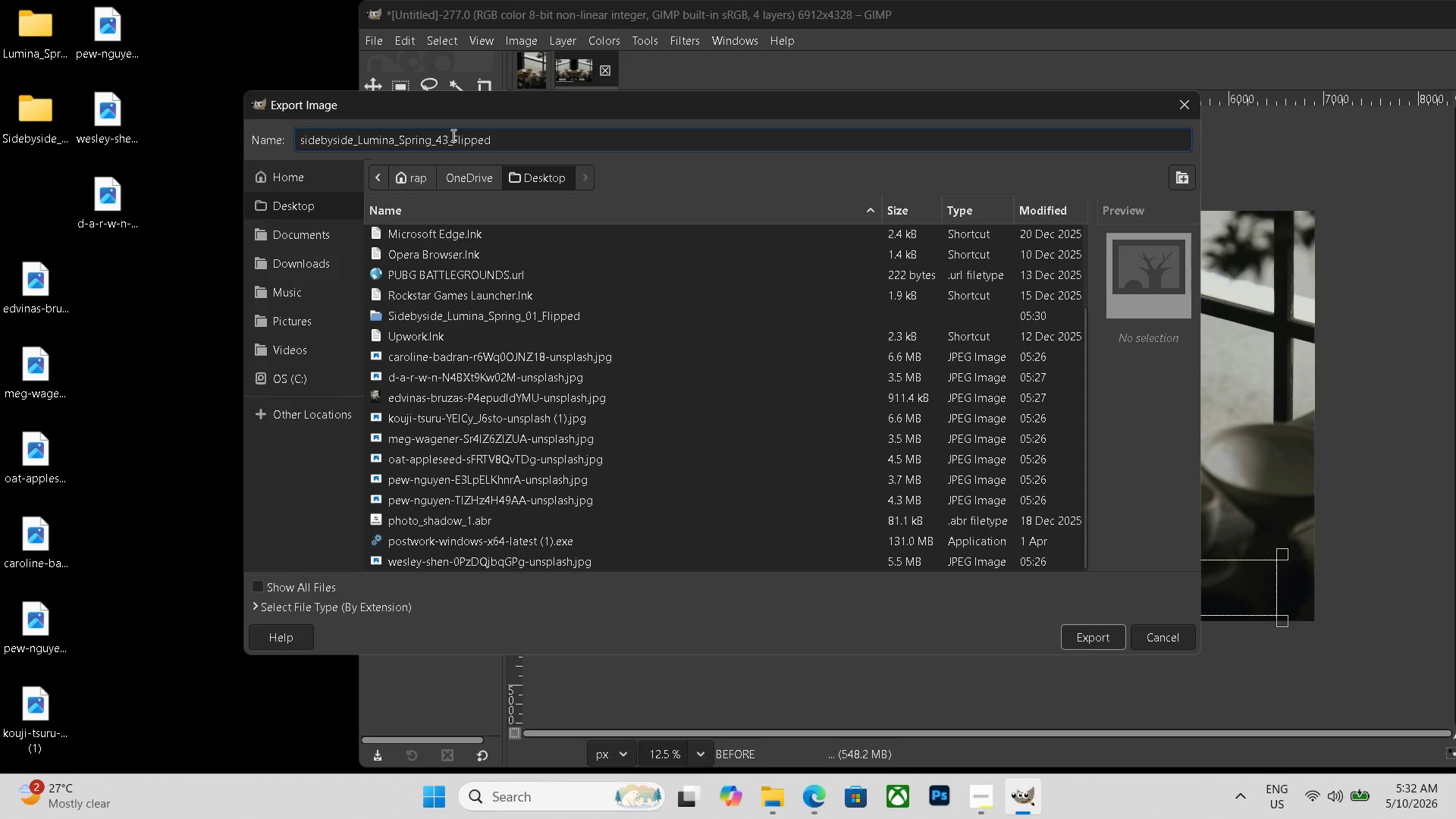 
key(Backspace)
 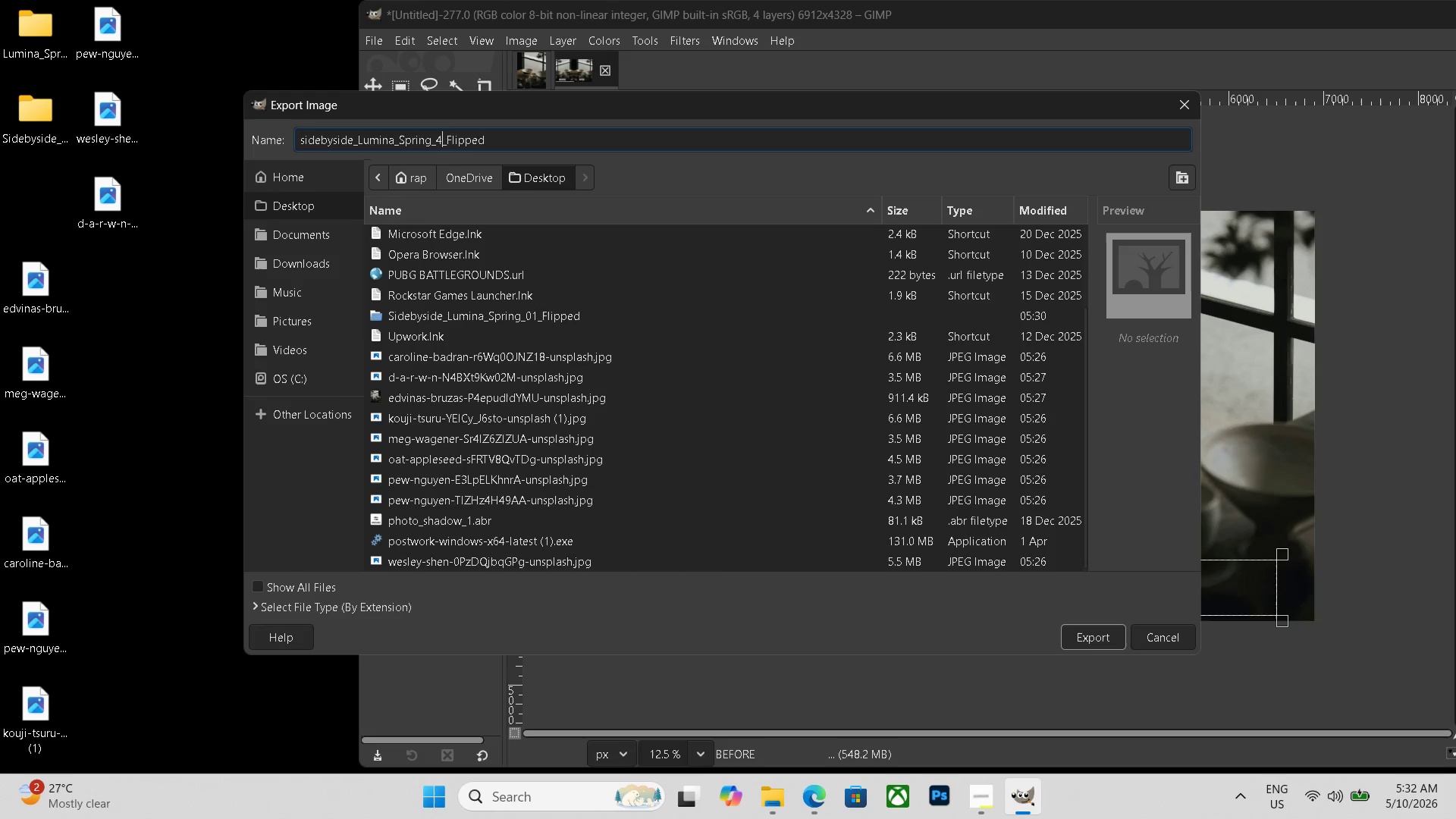 
key(Numpad2)
 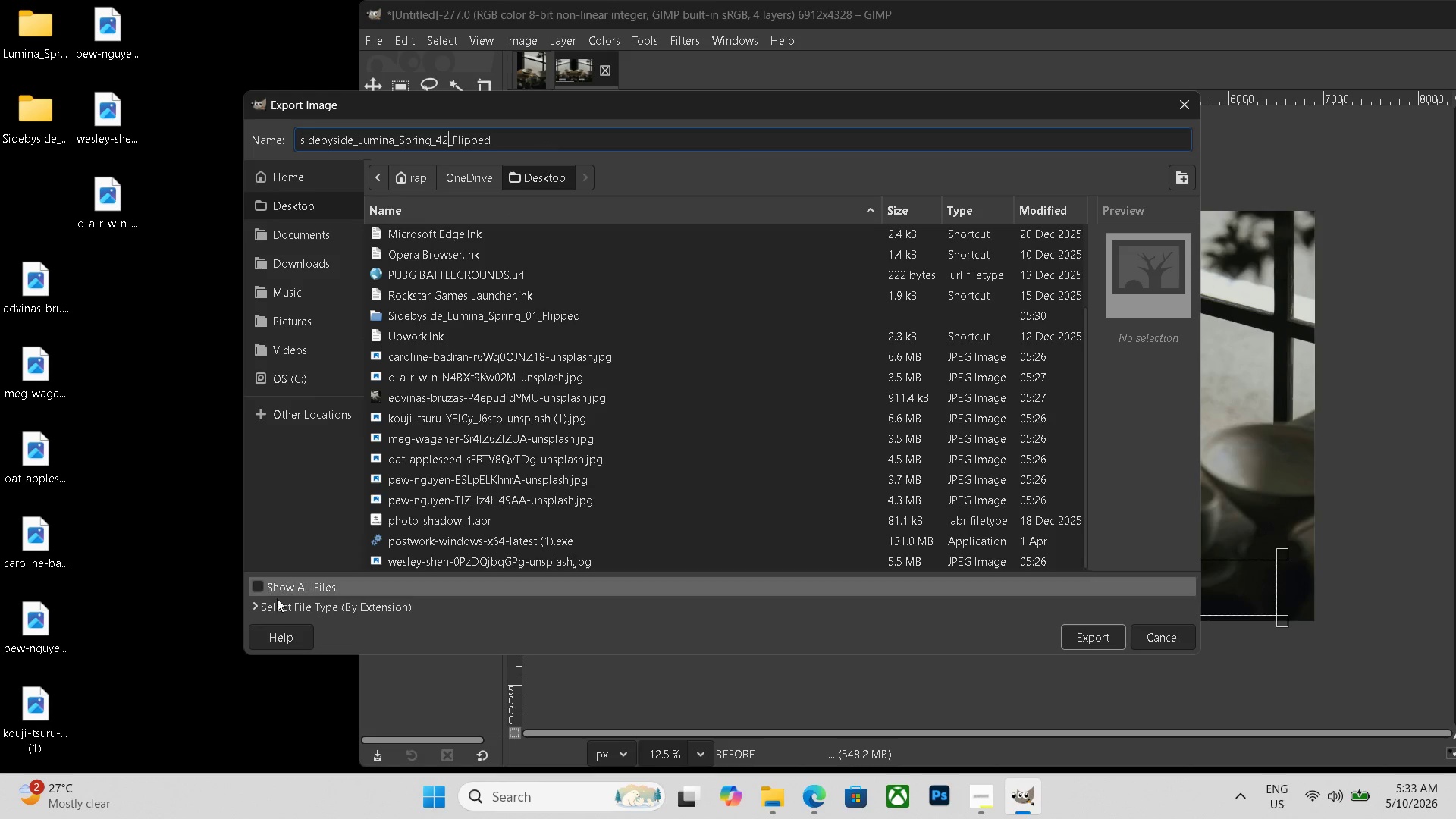 
left_click([300, 598])
 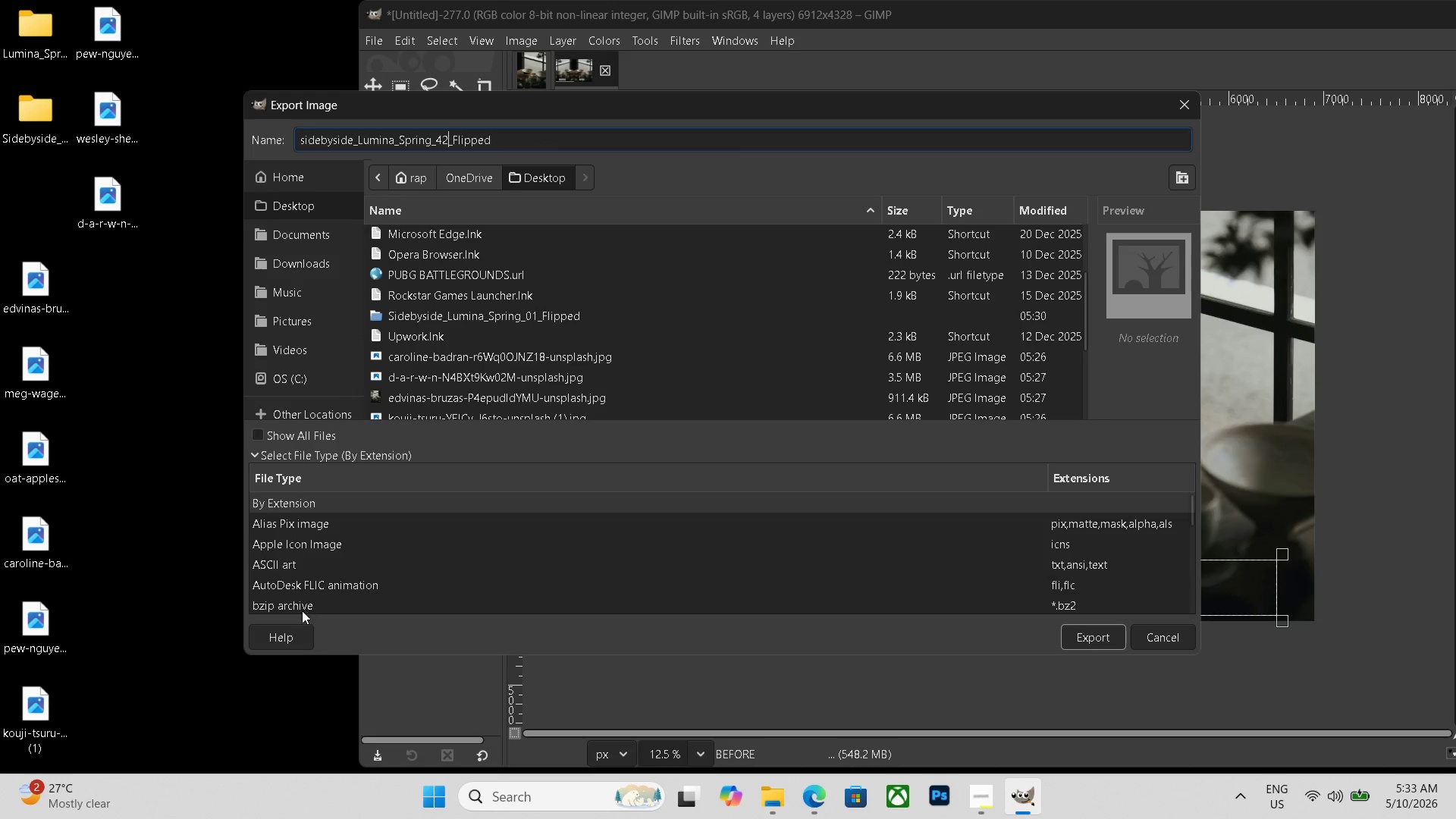 
scroll: coordinate [318, 579], scroll_direction: down, amount: 21.0
 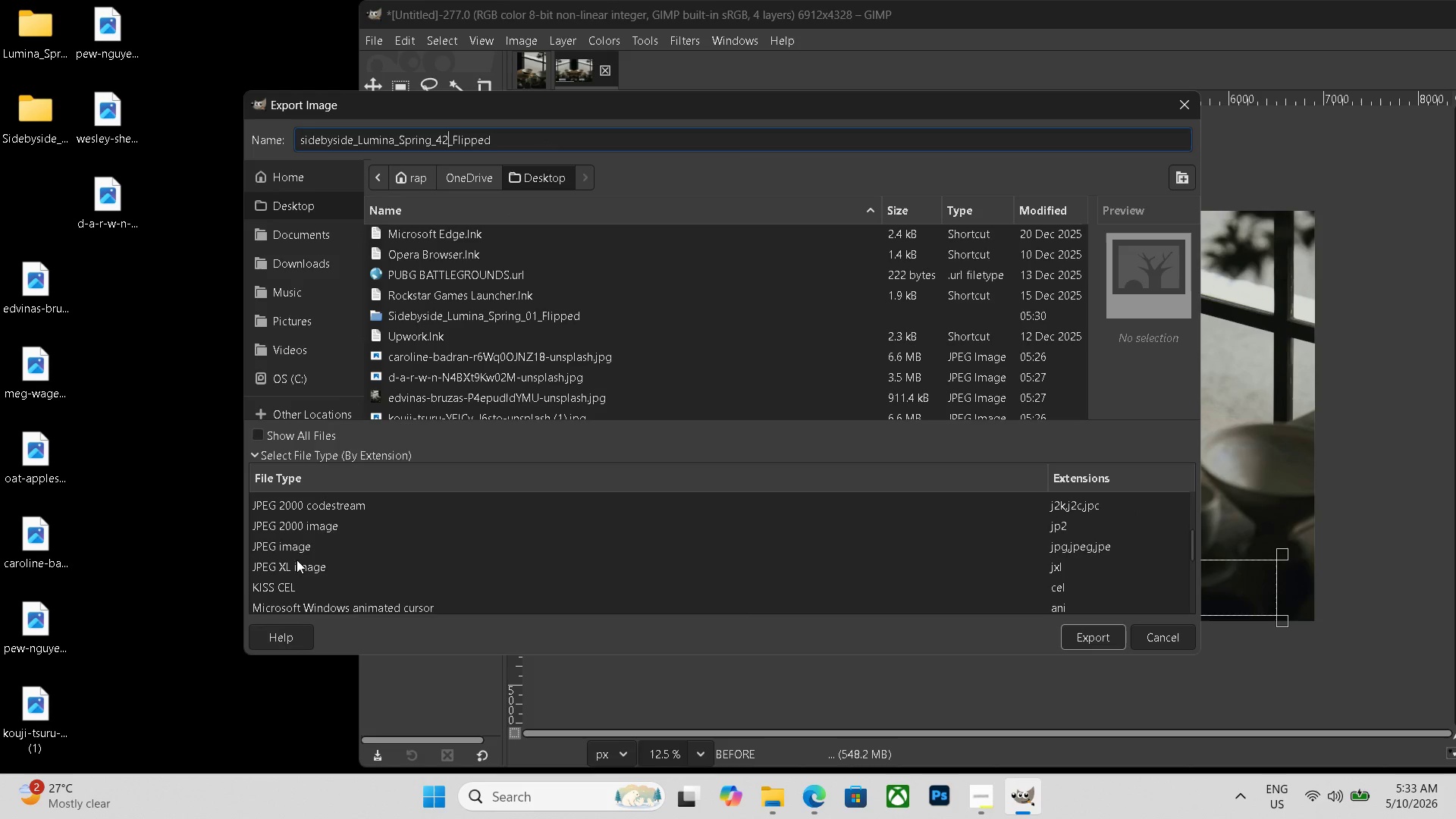 
left_click([292, 544])
 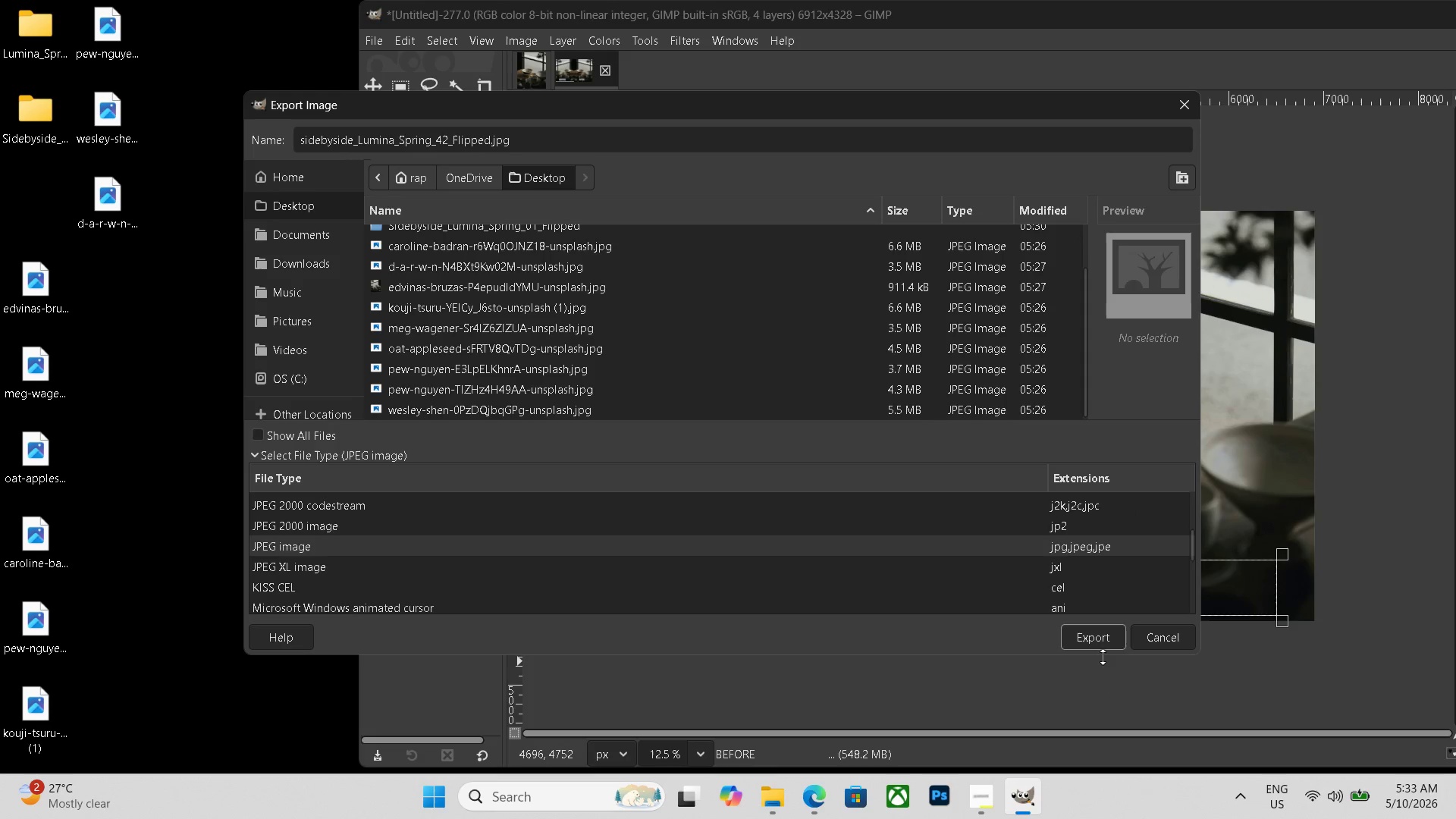 
left_click([1094, 641])
 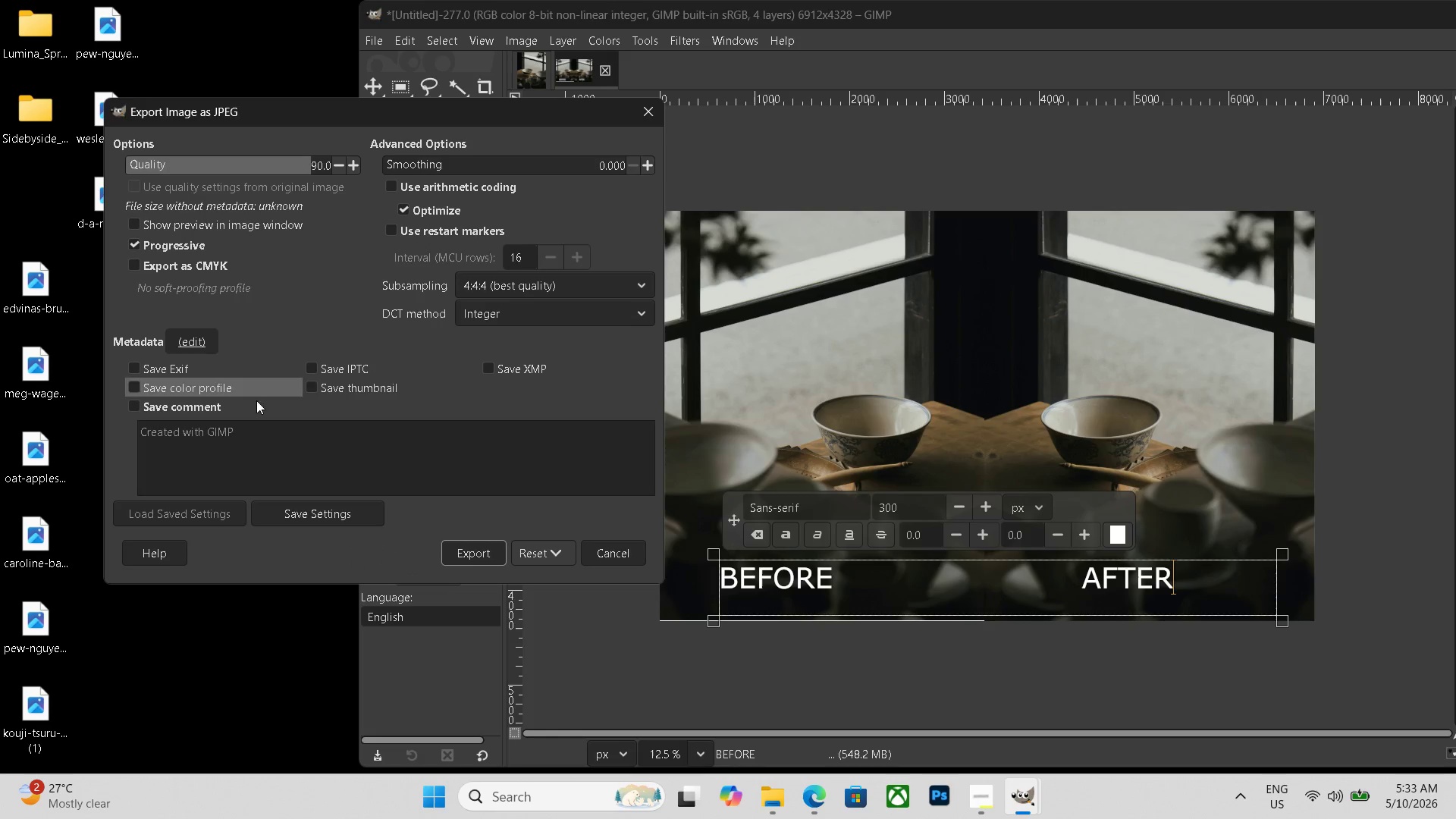 
double_click([469, 546])
 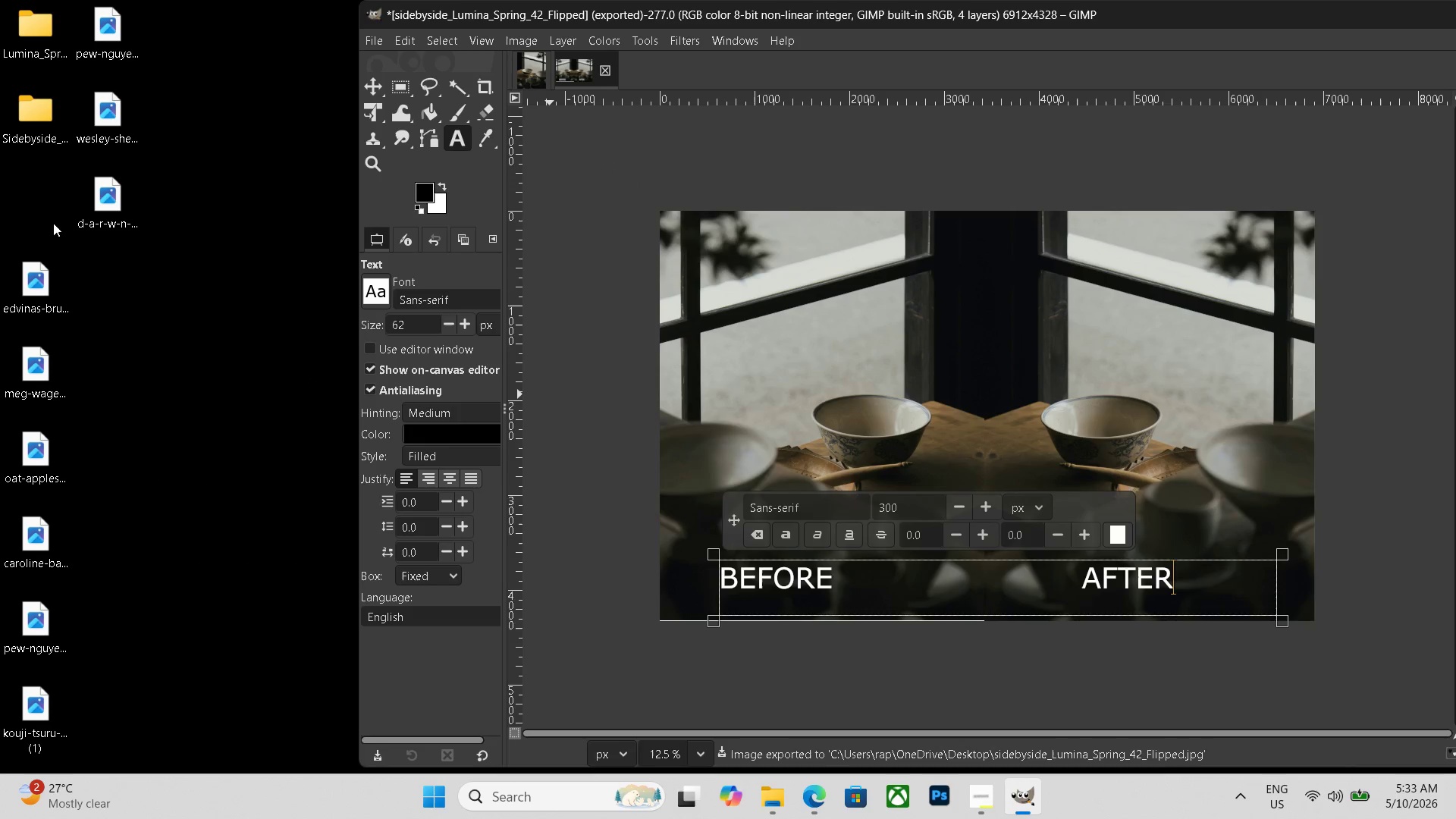 
left_click_drag(start_coordinate=[46, 215], to_coordinate=[44, 124])
 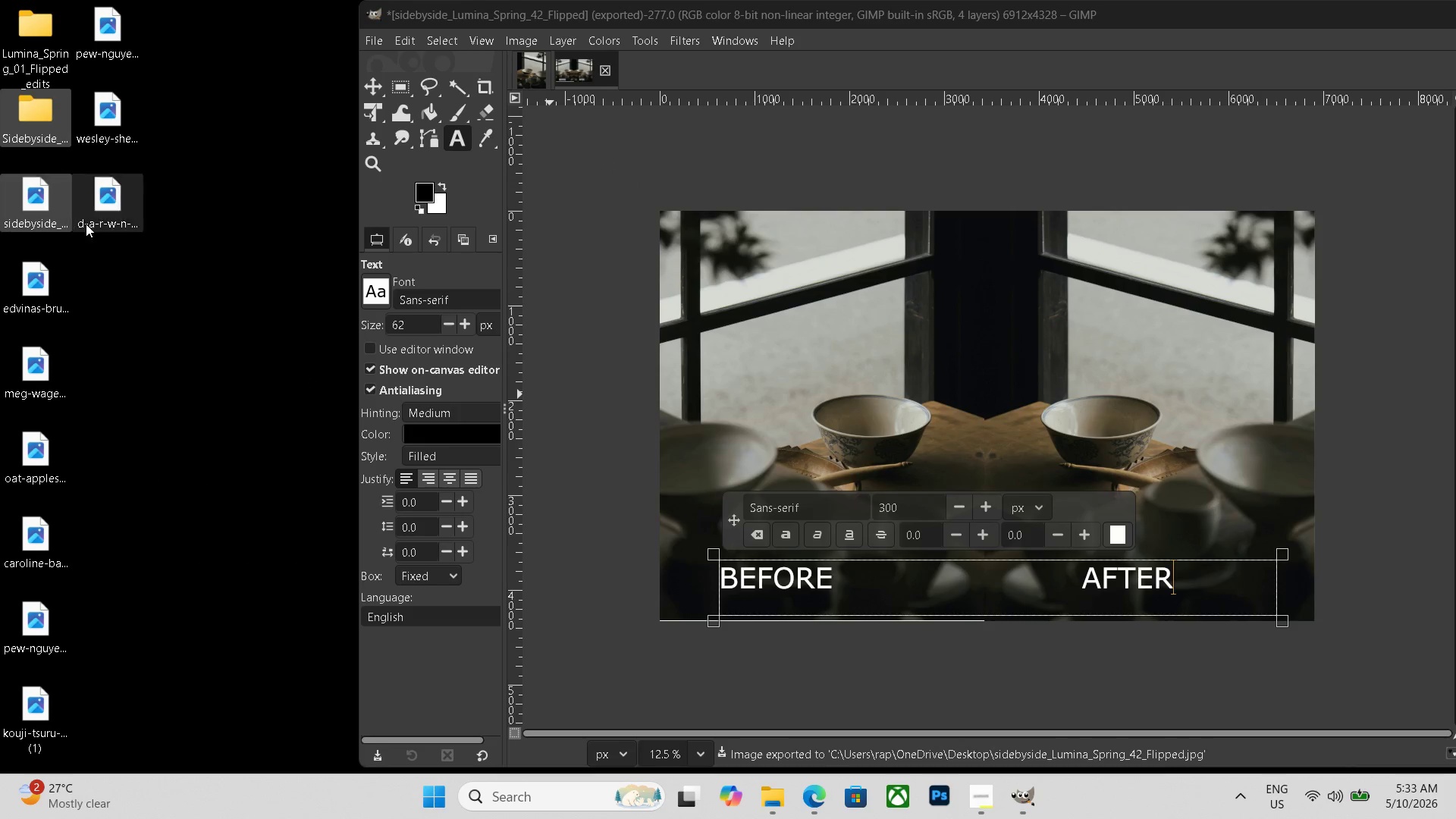 
left_click([168, 287])
 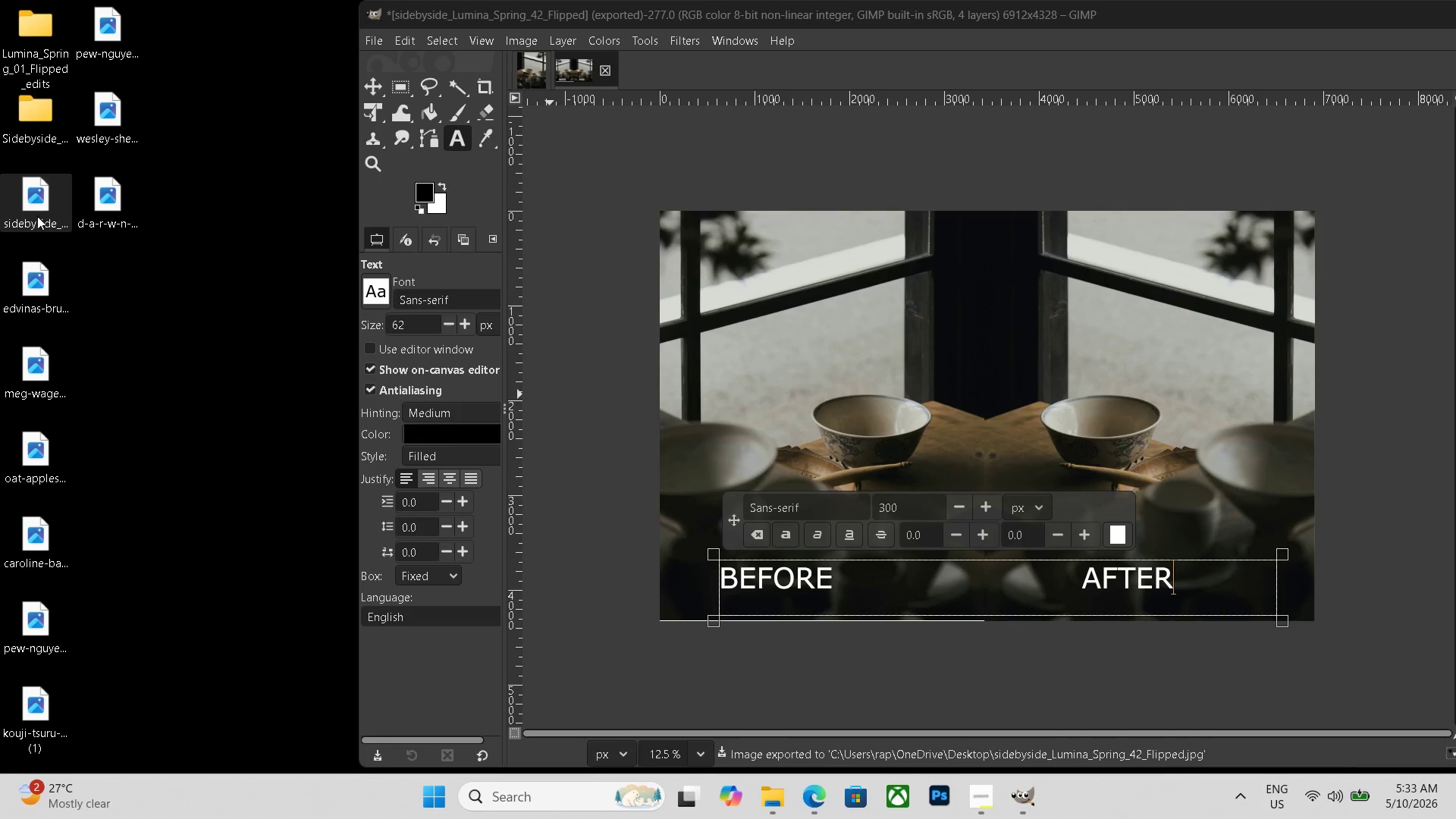 
left_click_drag(start_coordinate=[37, 215], to_coordinate=[40, 136])
 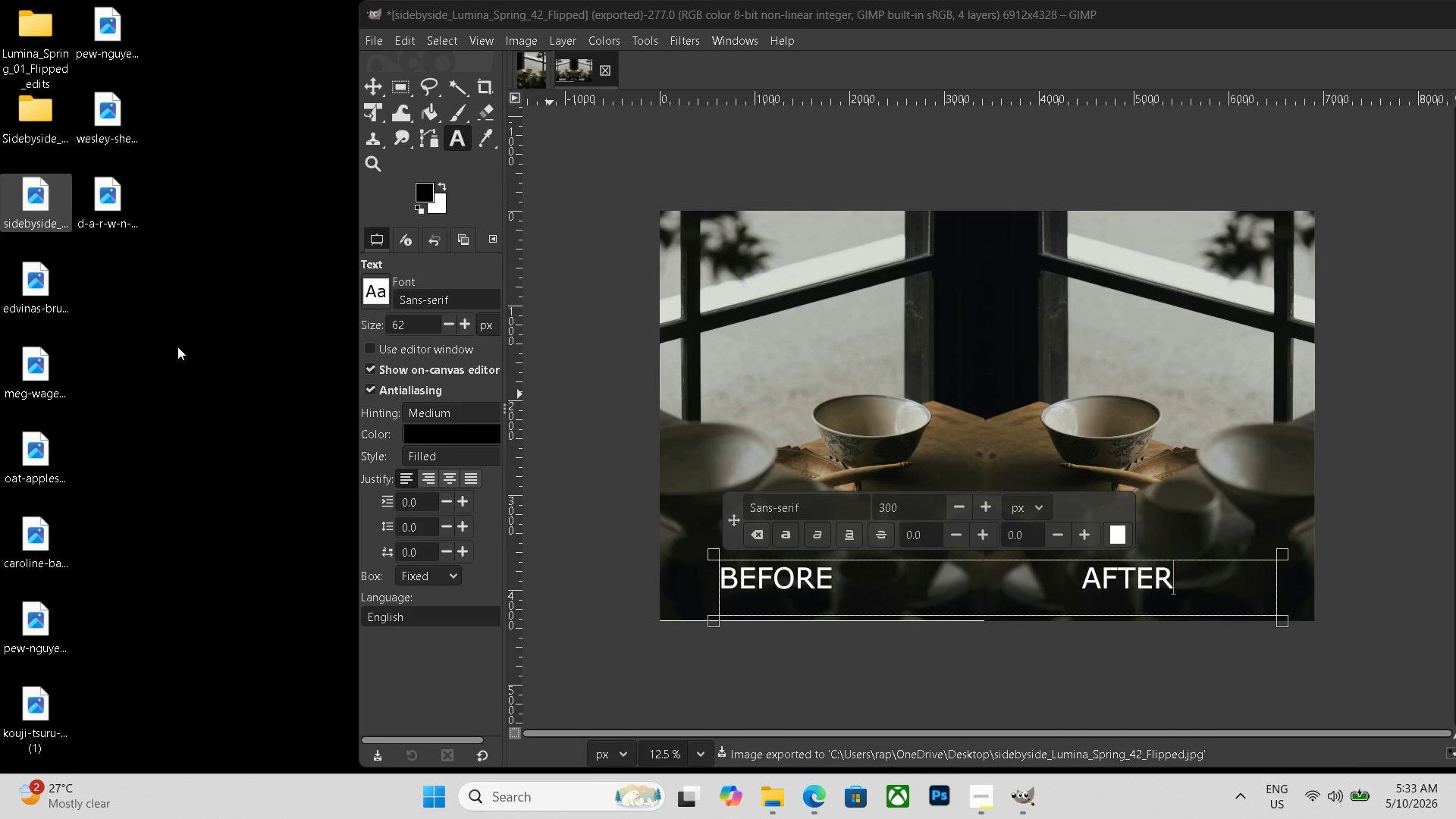 
left_click([182, 350])
 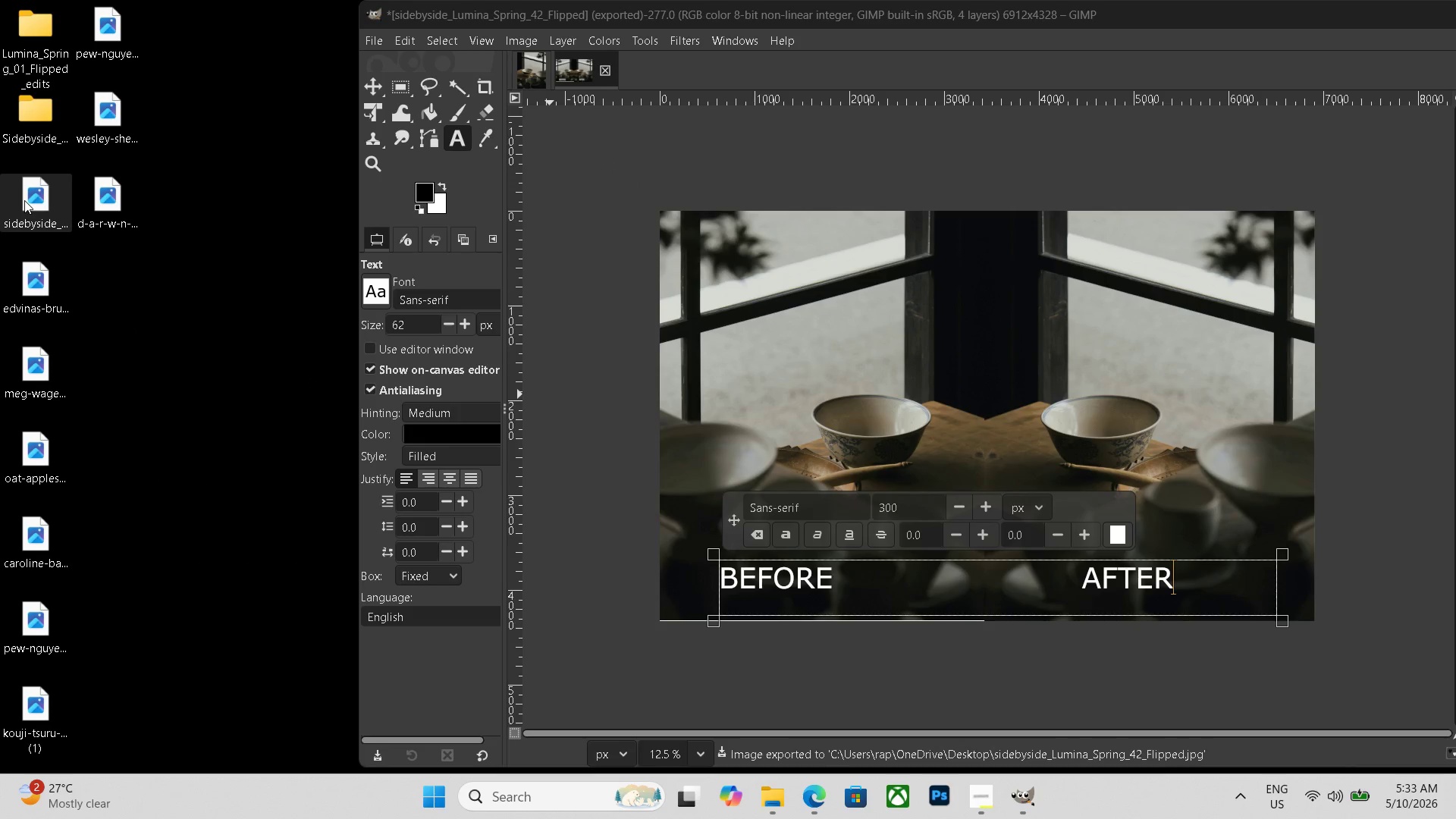 
left_click_drag(start_coordinate=[25, 200], to_coordinate=[25, 134])
 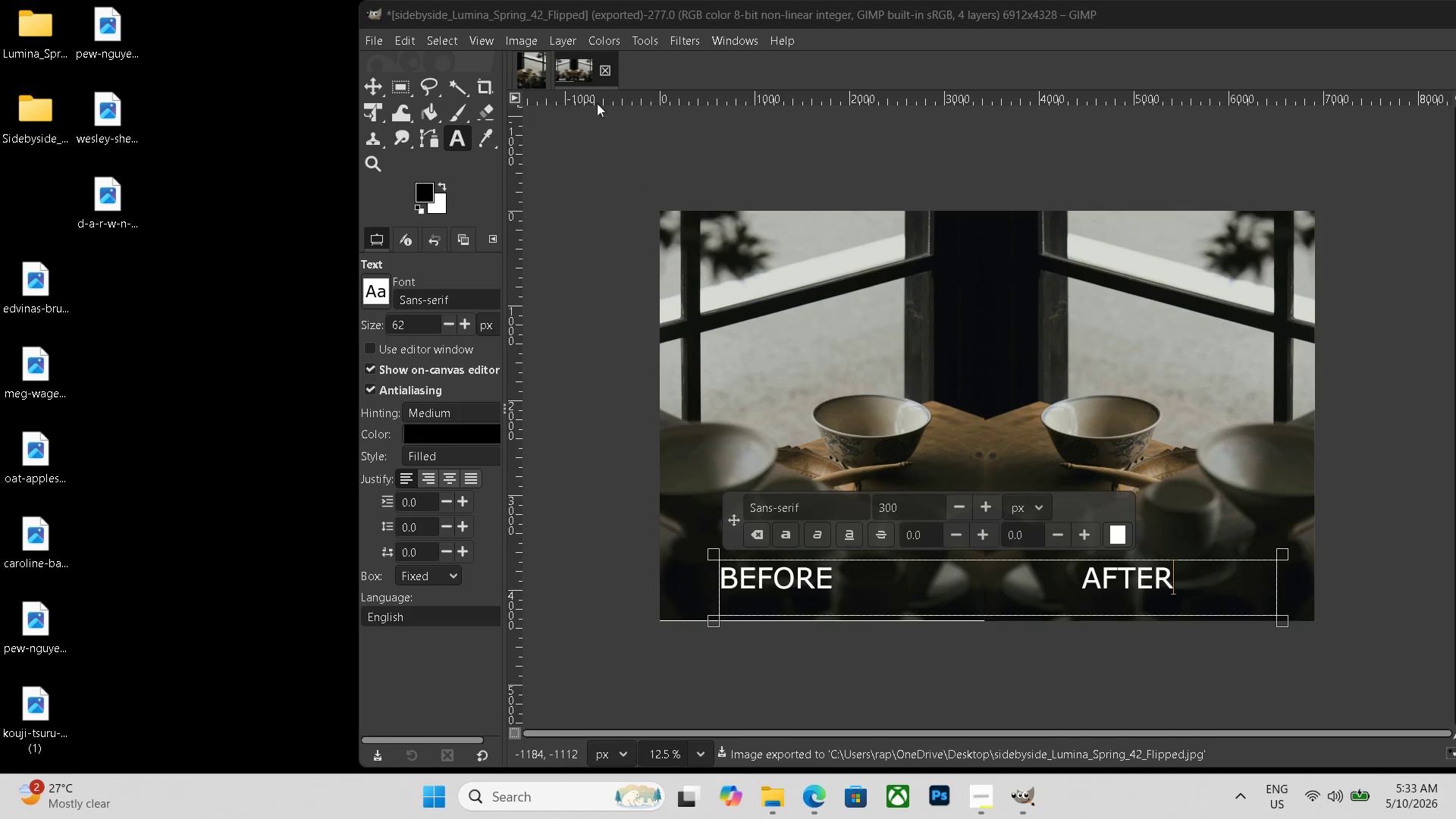 
left_click([613, 71])
 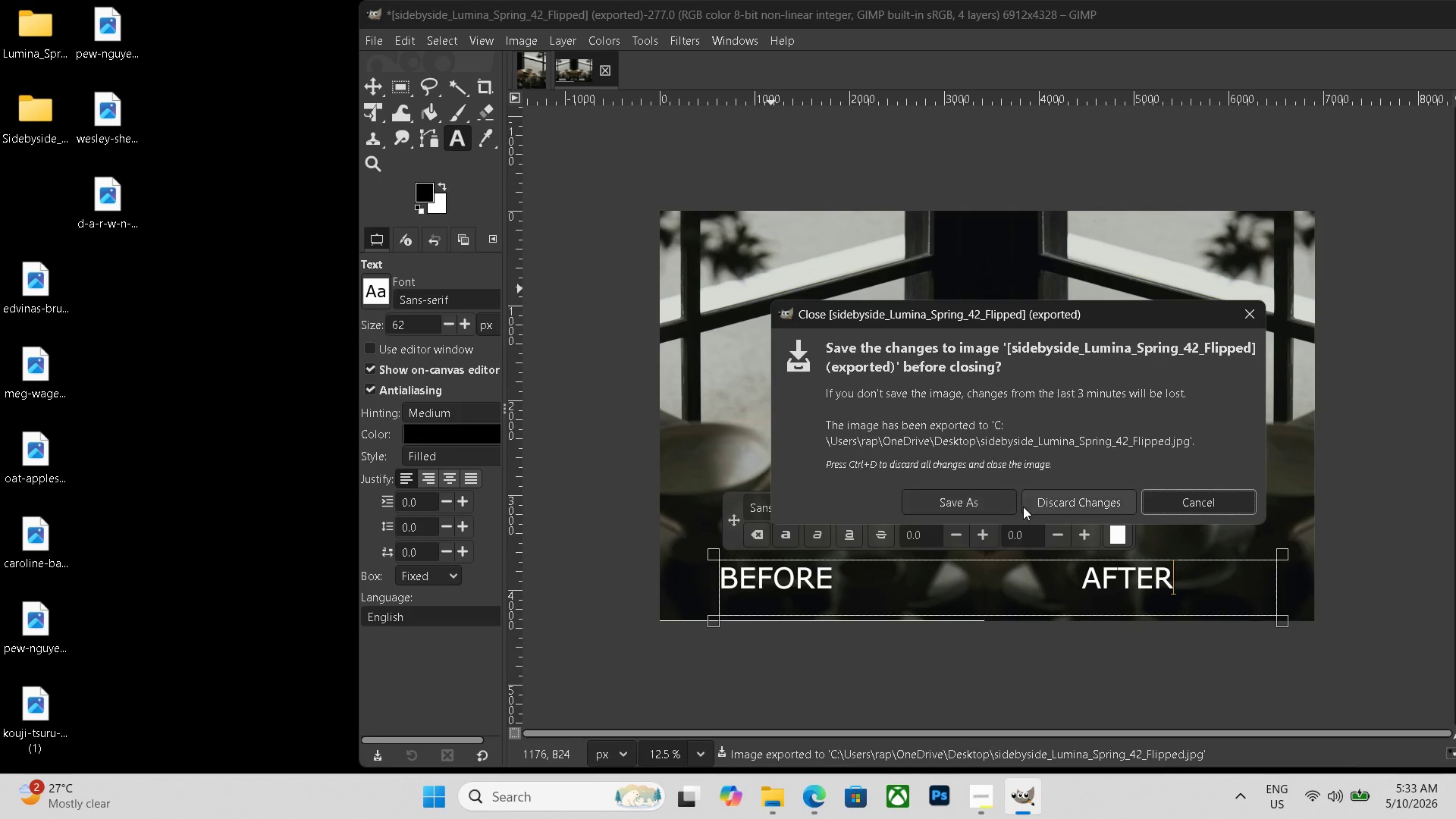 
left_click([1037, 504])
 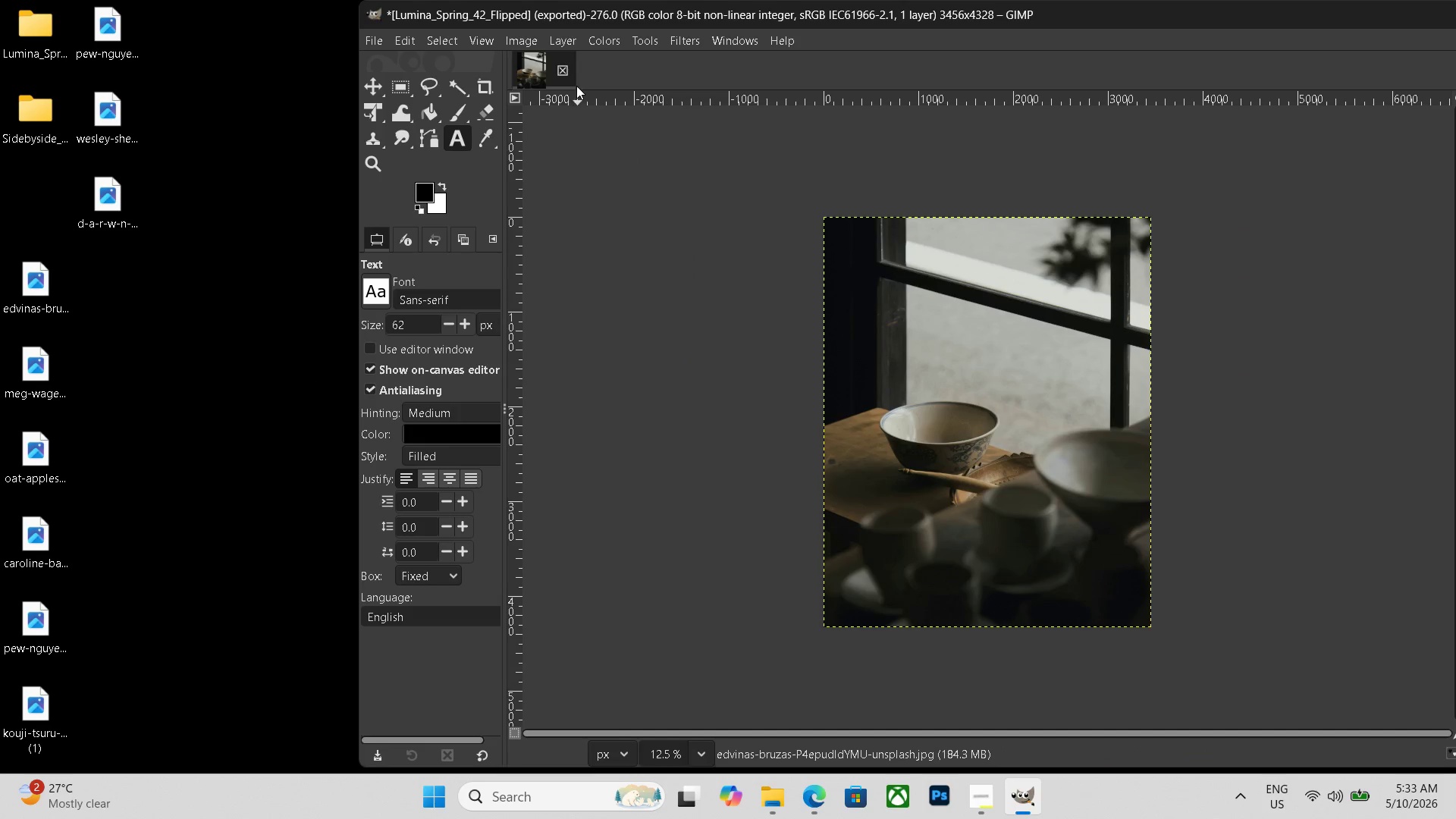 
left_click([567, 71])
 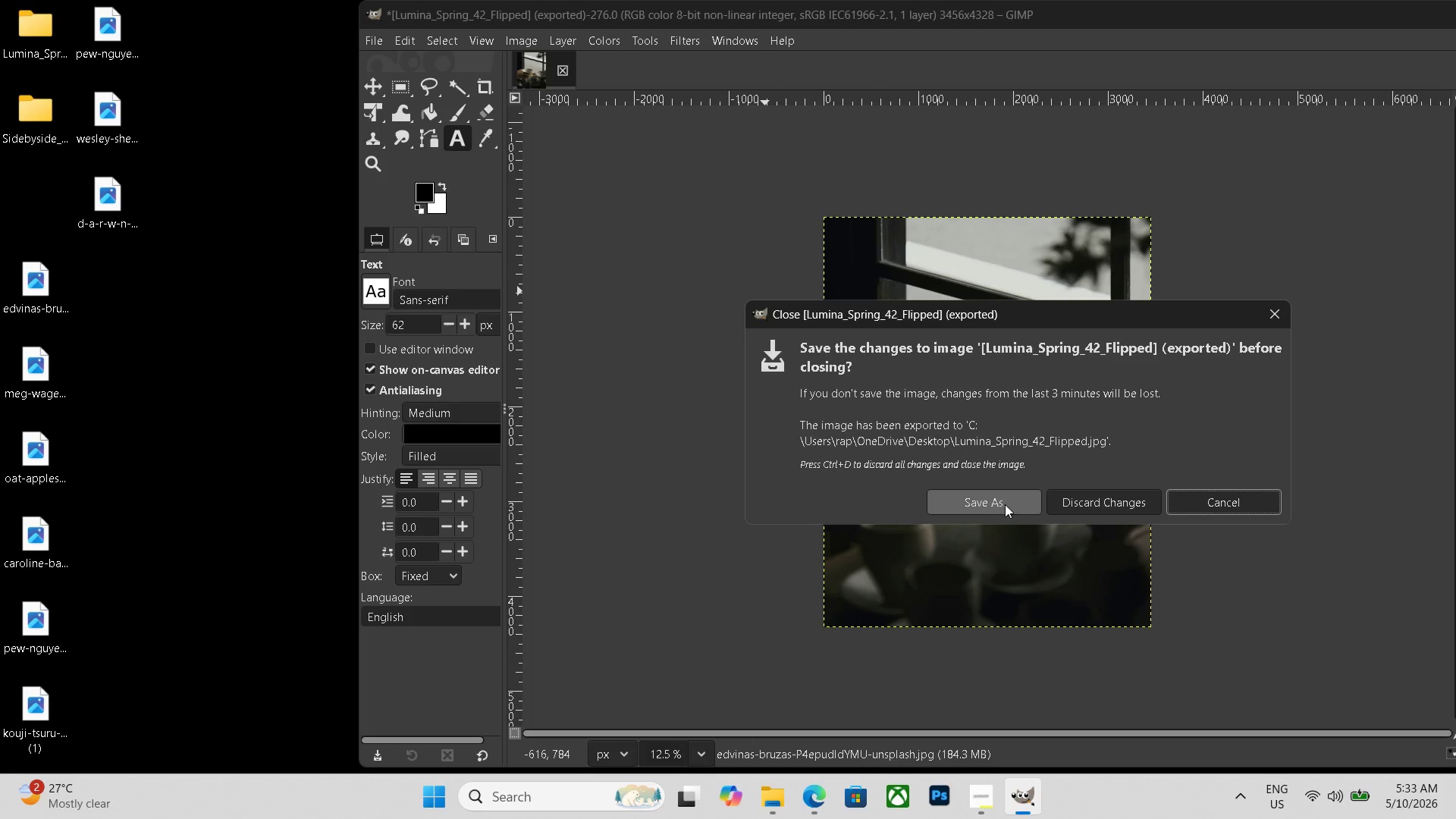 
left_click([1084, 500])
 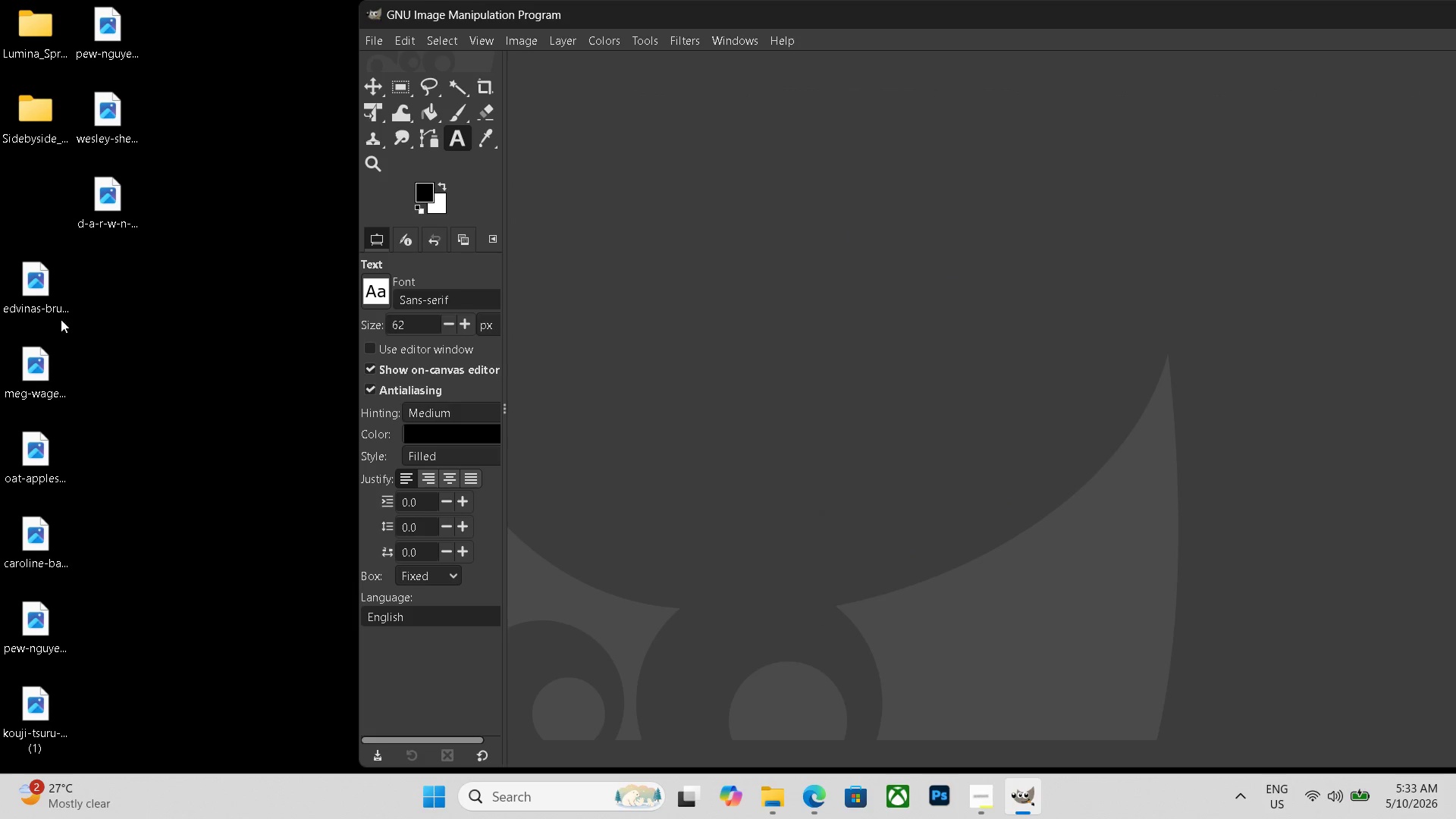 
left_click_drag(start_coordinate=[34, 281], to_coordinate=[833, 356])
 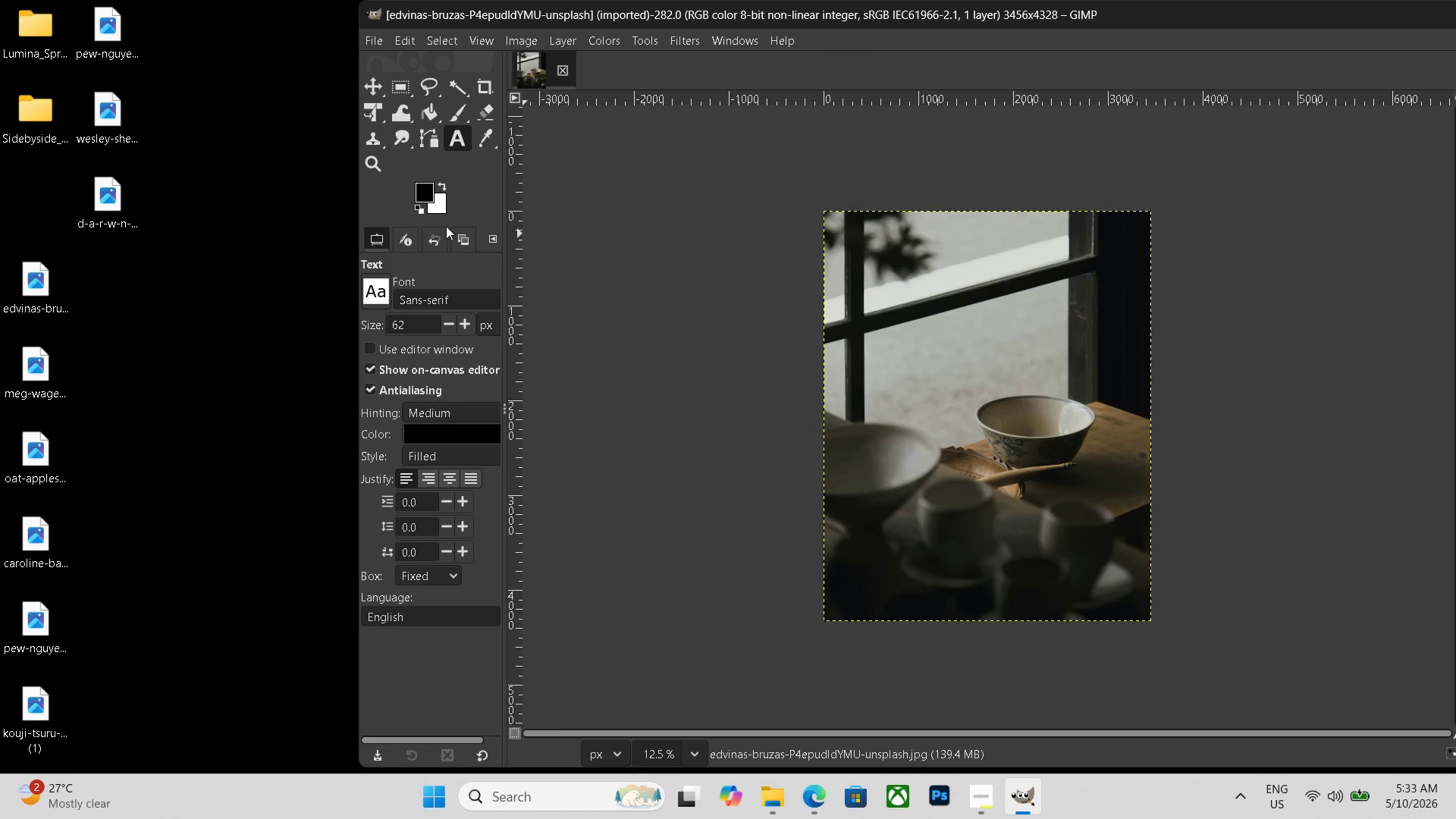 
left_click([560, 67])
 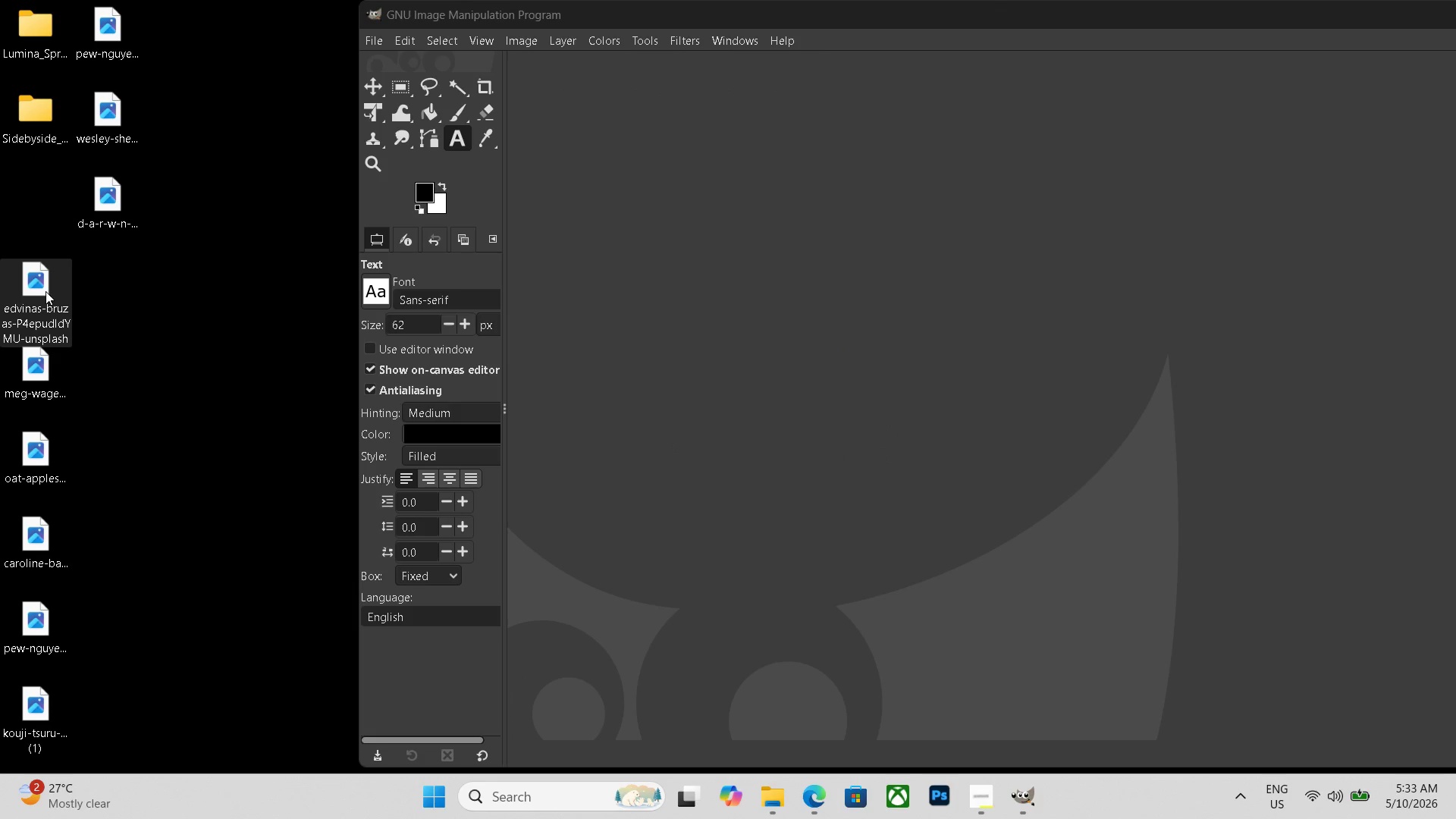 
key(Delete)
 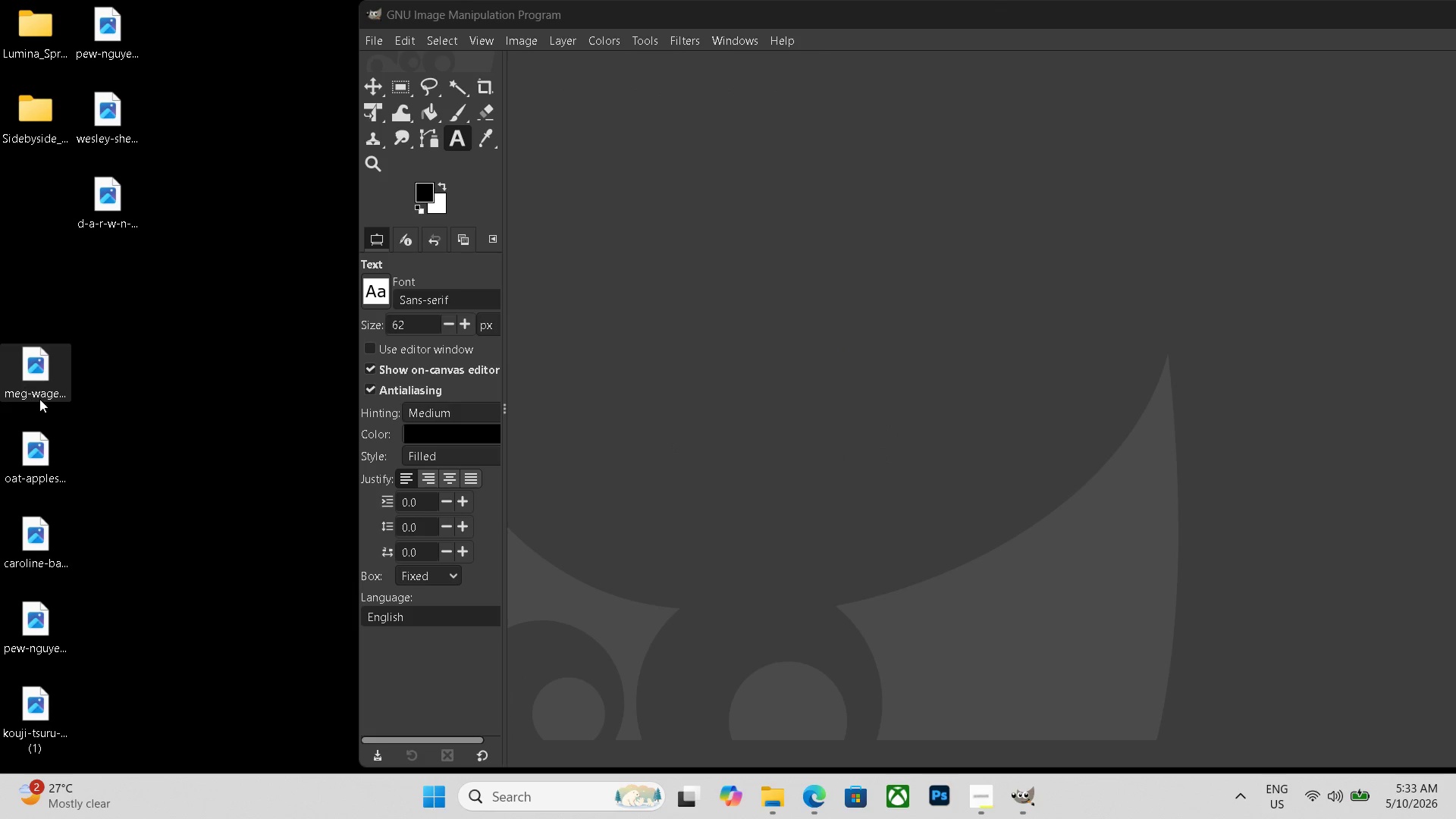 
left_click_drag(start_coordinate=[46, 399], to_coordinate=[952, 381])
 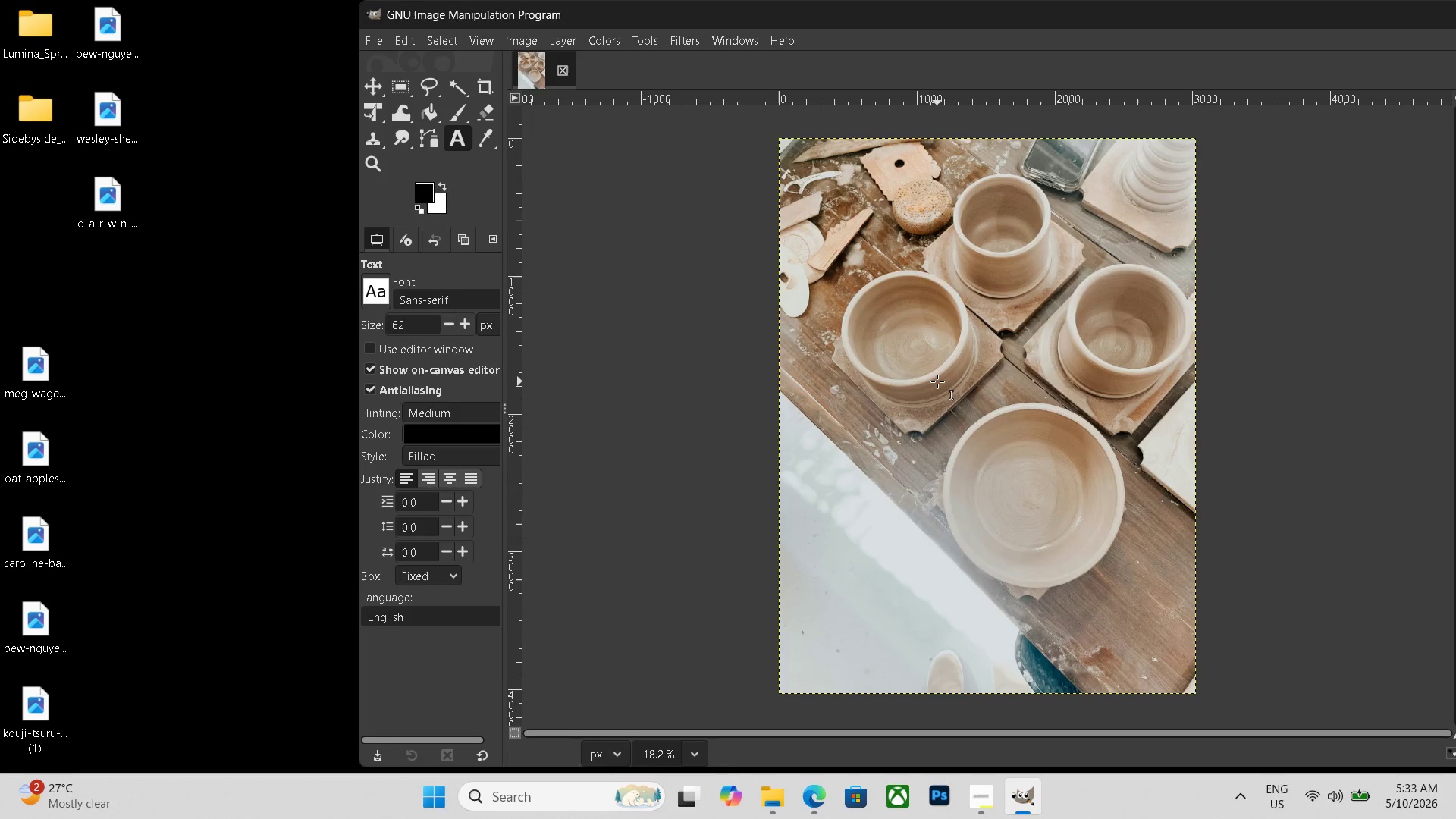 
hold_key(key=ControlLeft, duration=0.36)
scroll: coordinate [937, 381], scroll_direction: down, amount: 4.0
 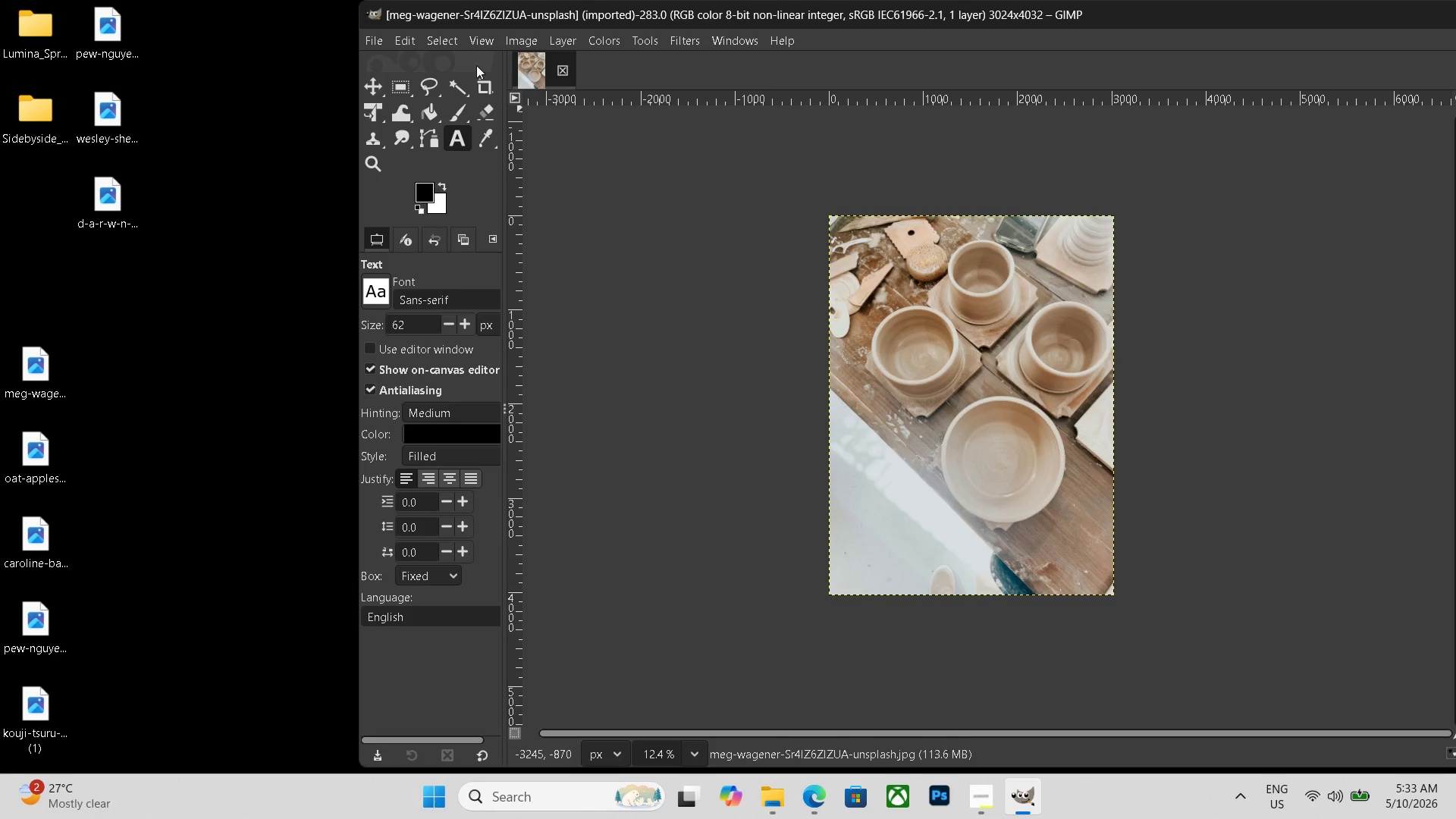 
left_click([524, 36])
 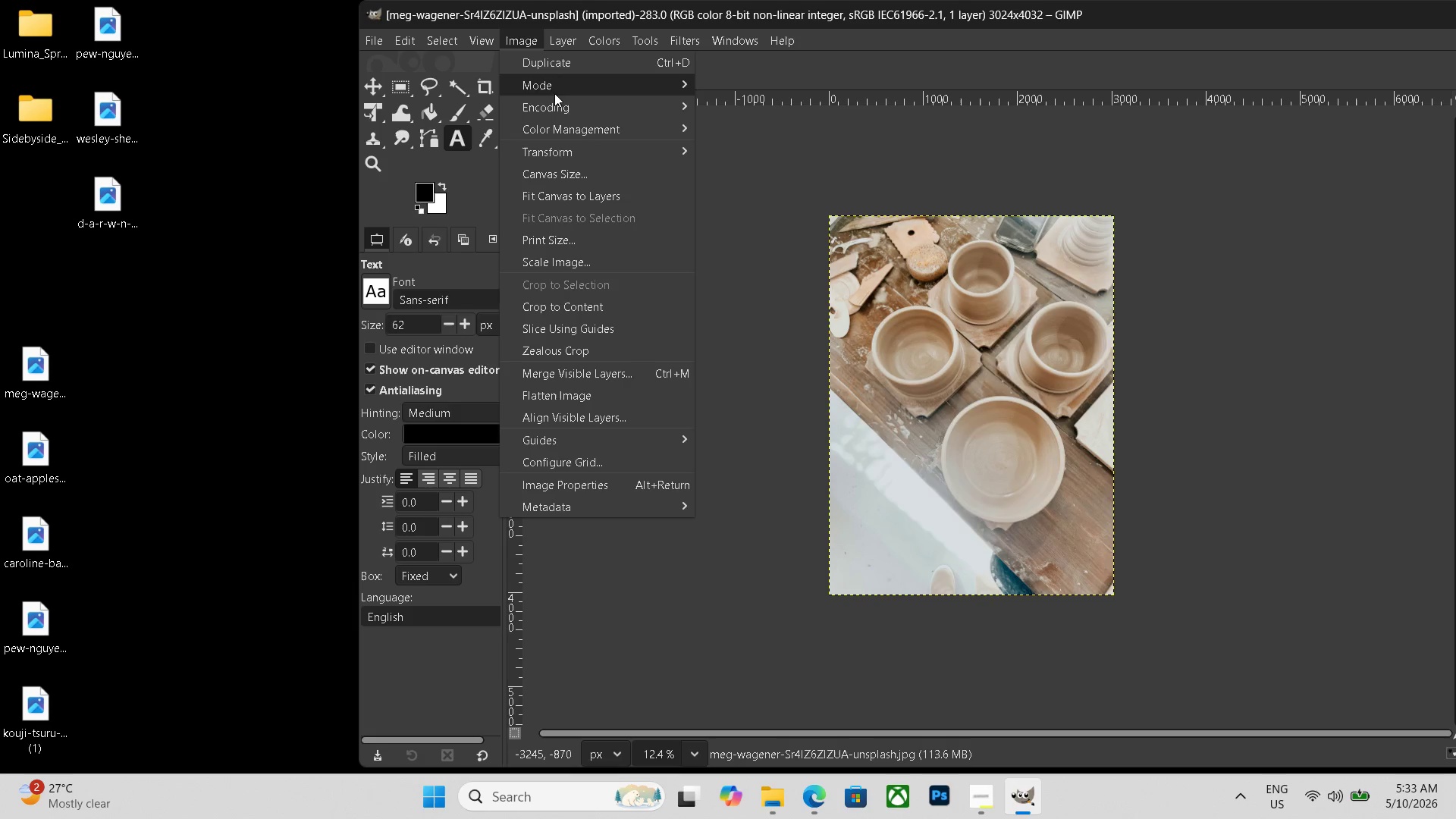 
mouse_move([566, 210])
 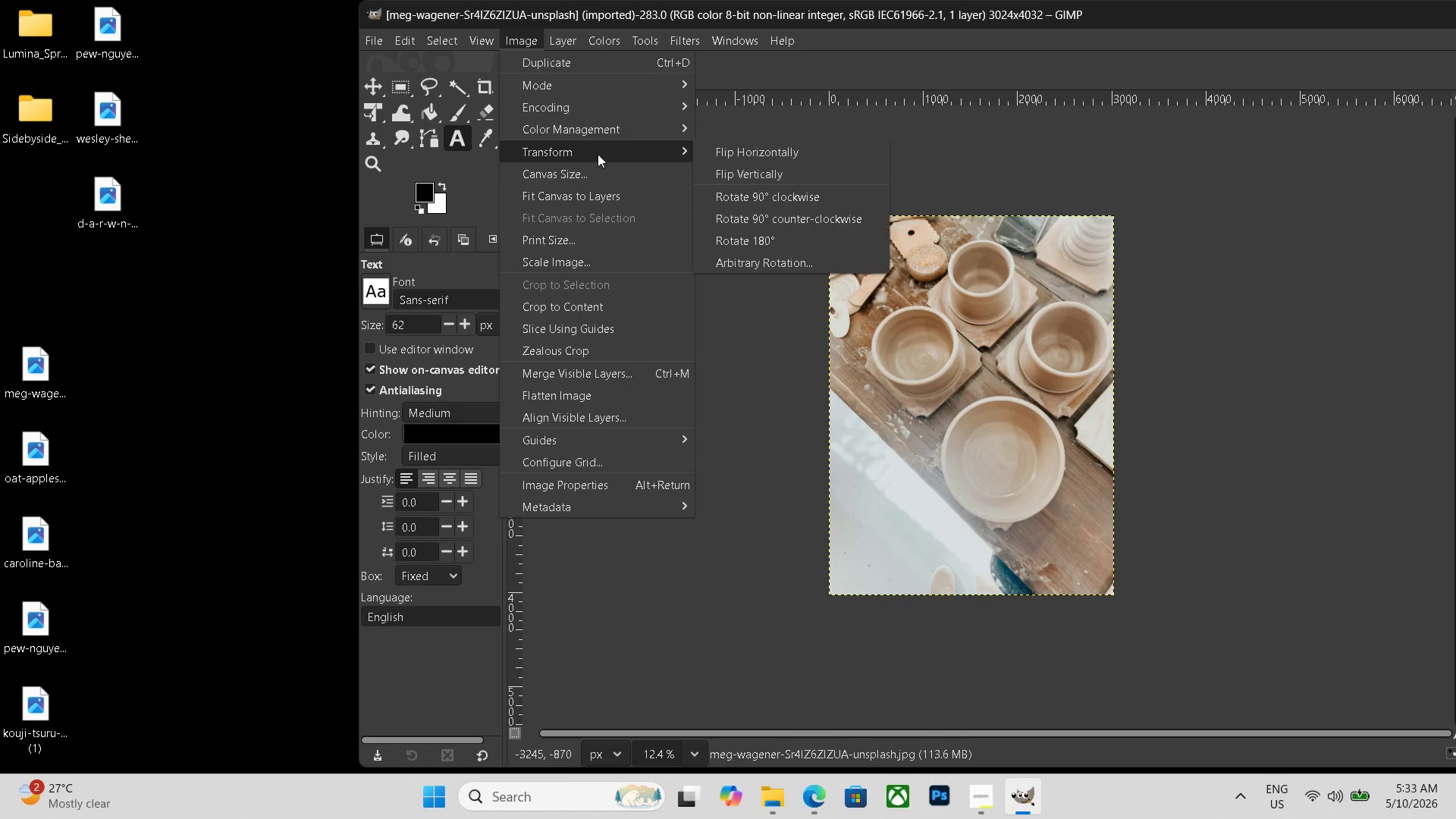 
left_click([733, 150])
 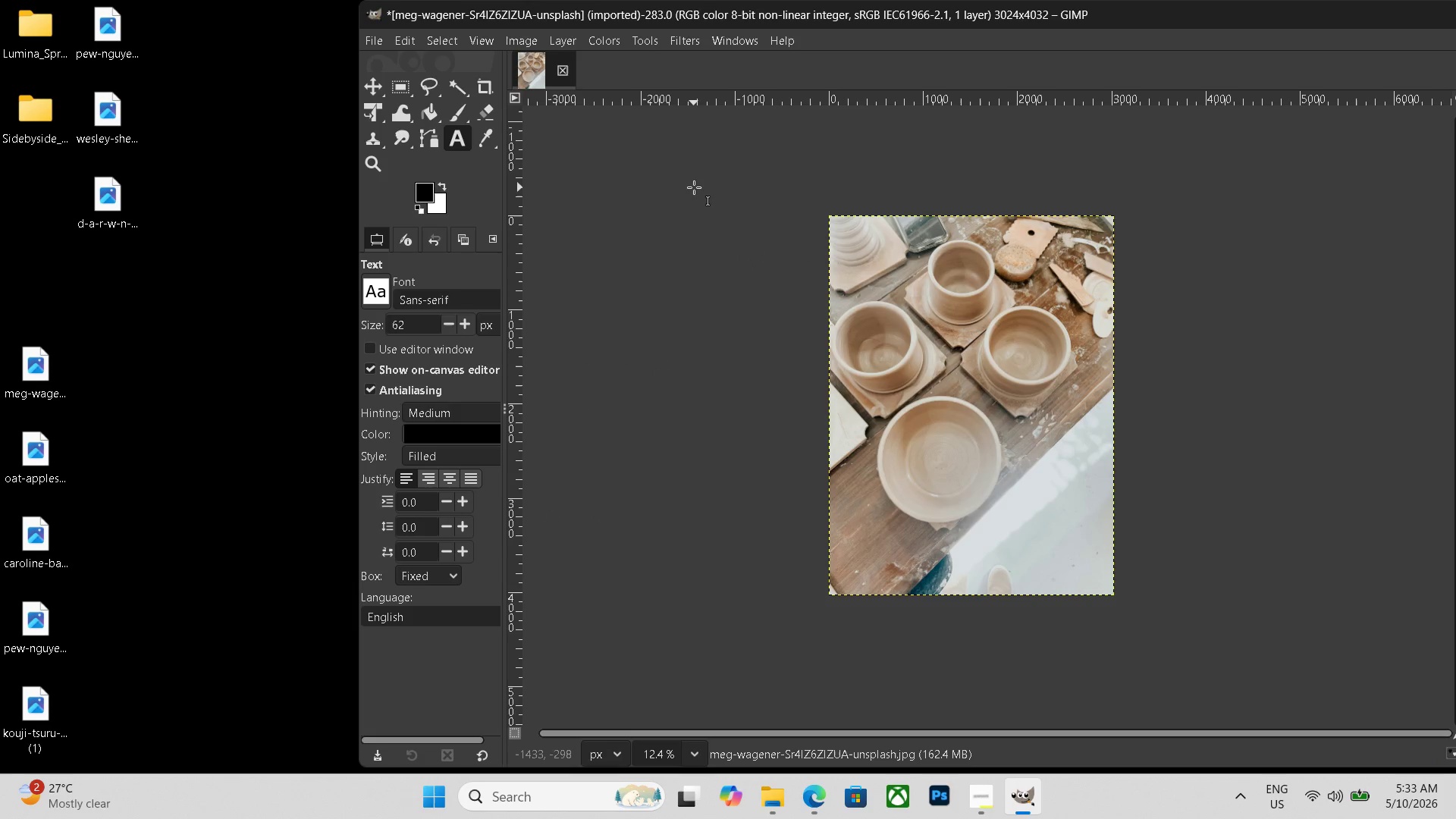 
key(Control+N)
 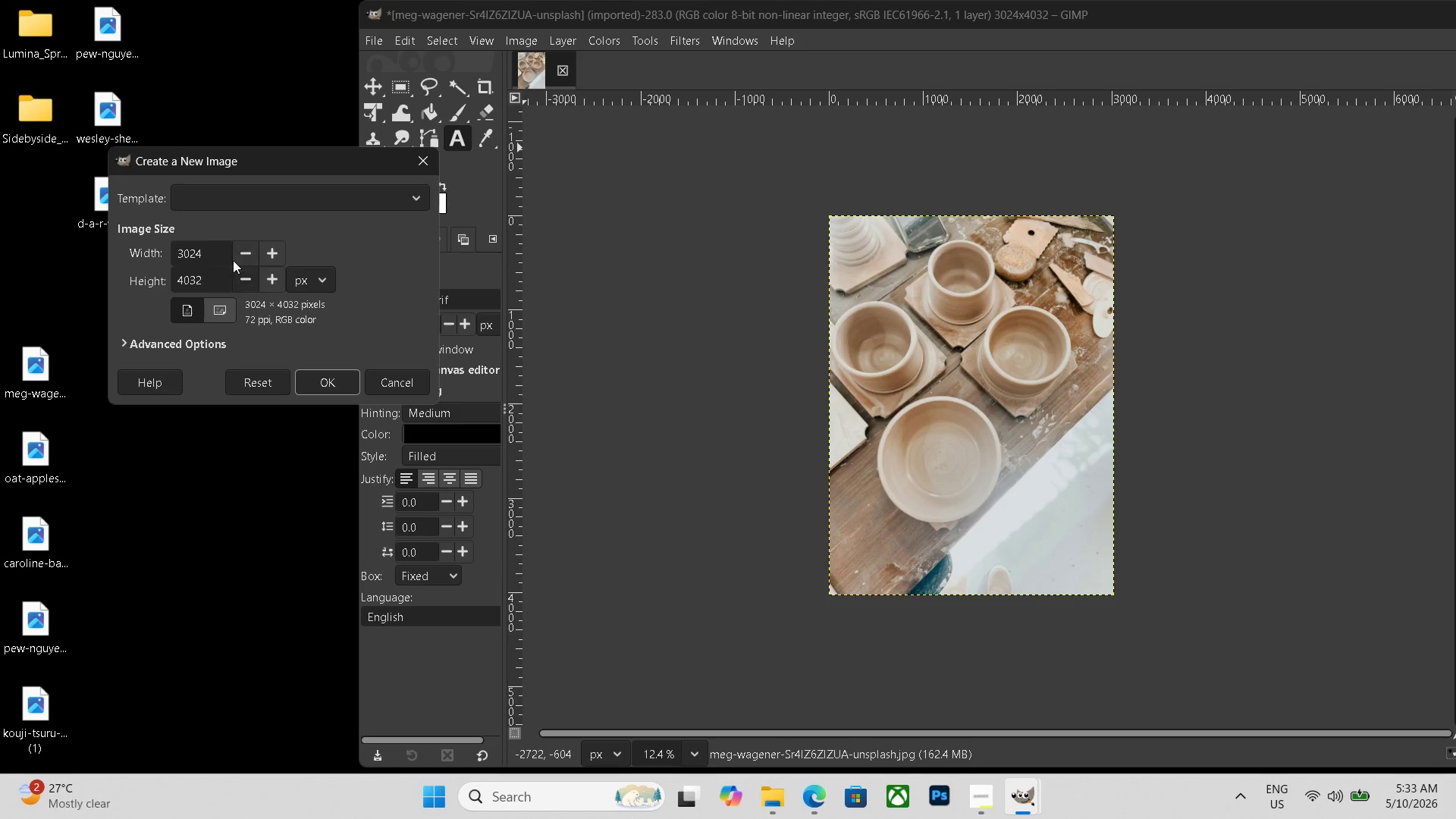 
left_click_drag(start_coordinate=[212, 251], to_coordinate=[116, 240])
 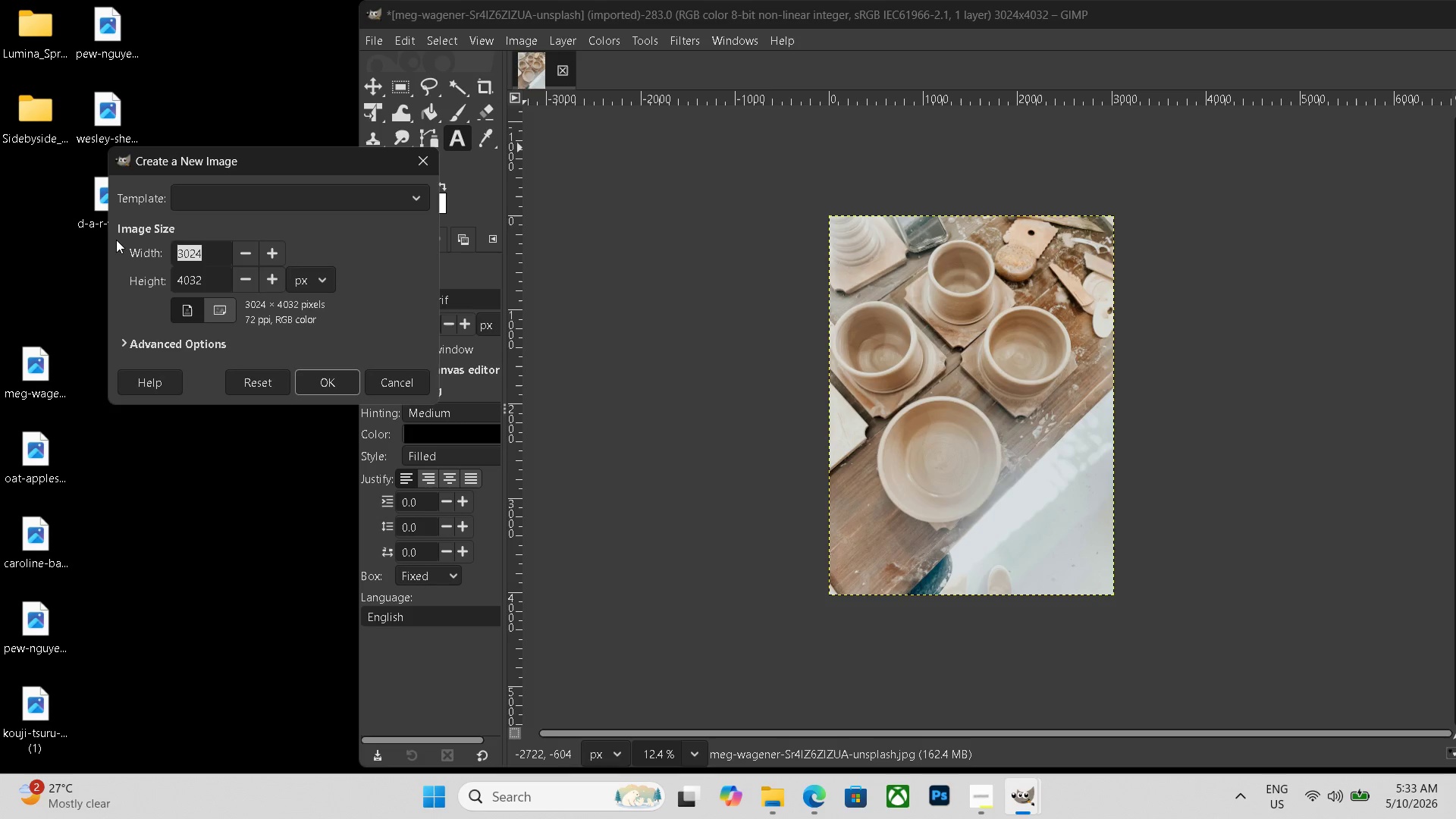 
wait(16.22)
 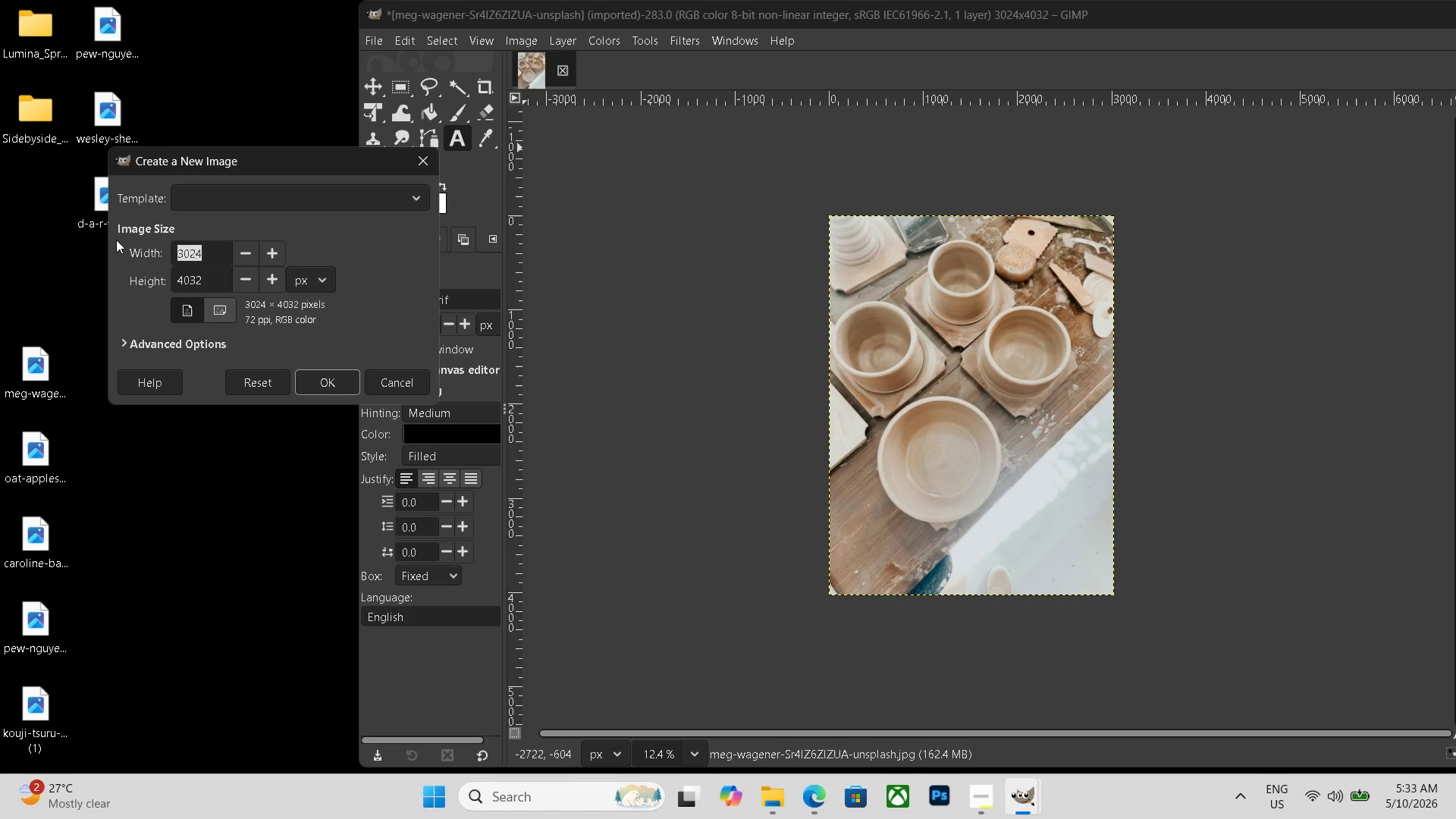 
key(Numpad6)
 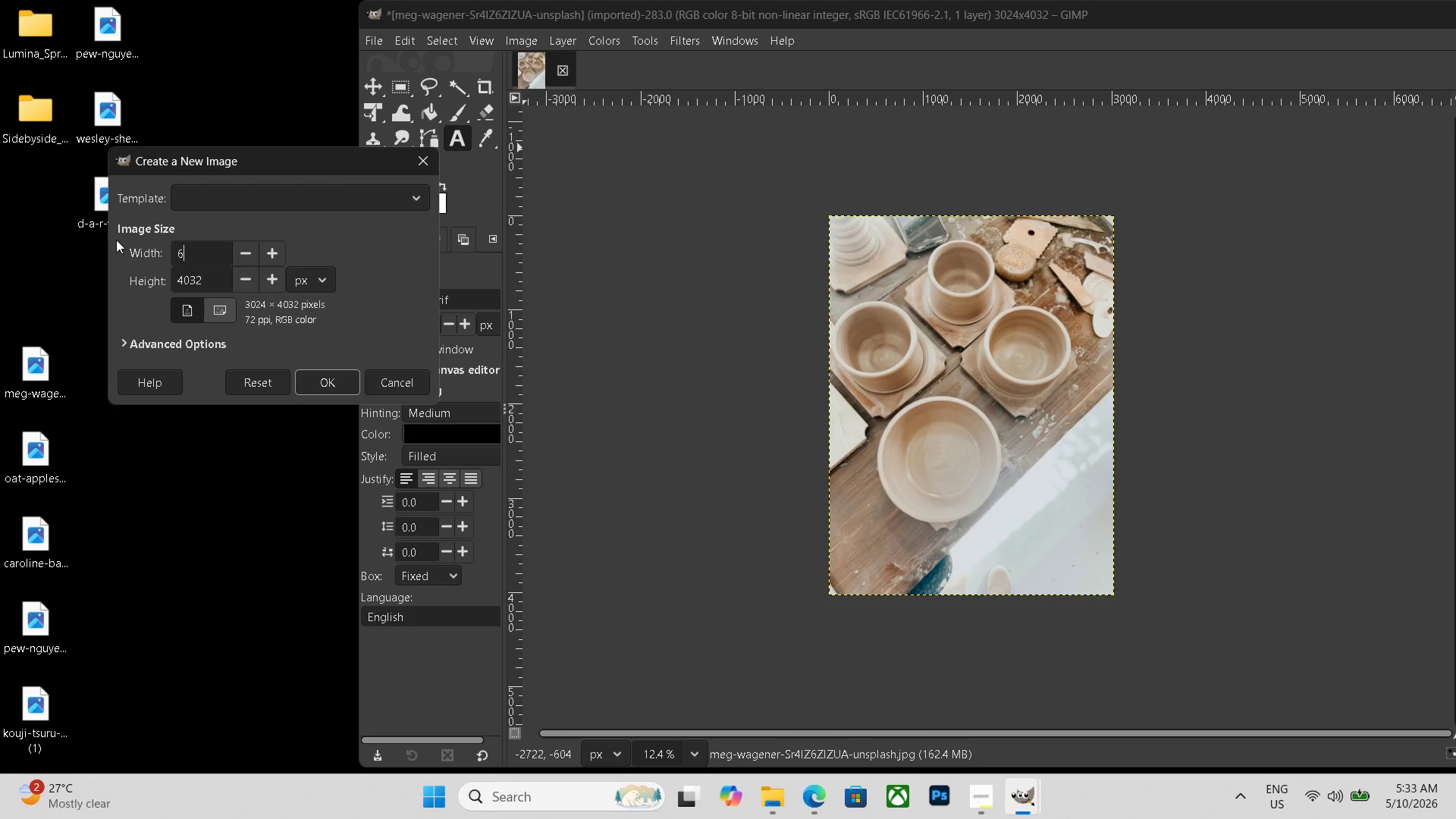 
key(Numpad0)
 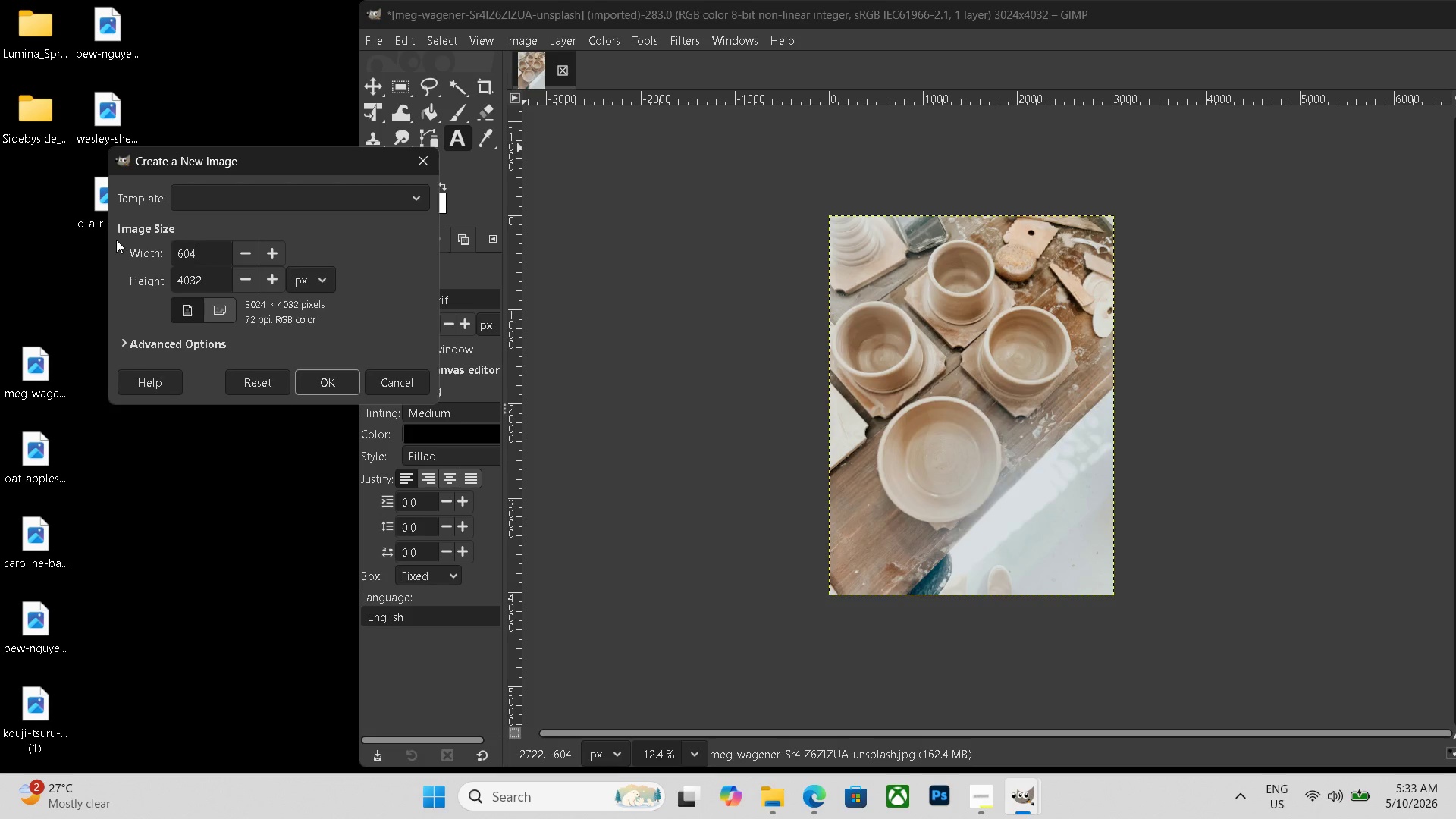 
key(Numpad4)
 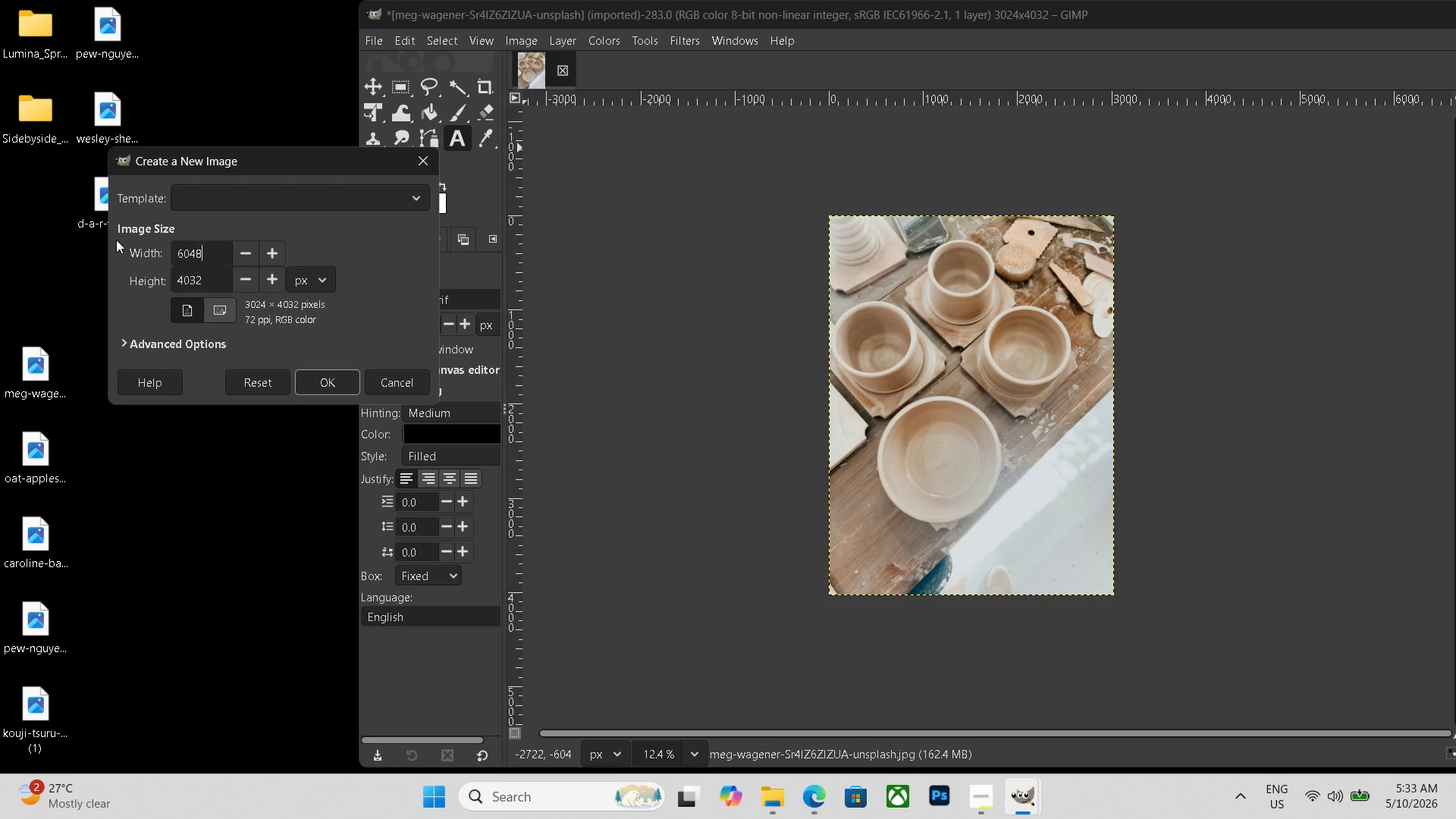 
key(Numpad8)
 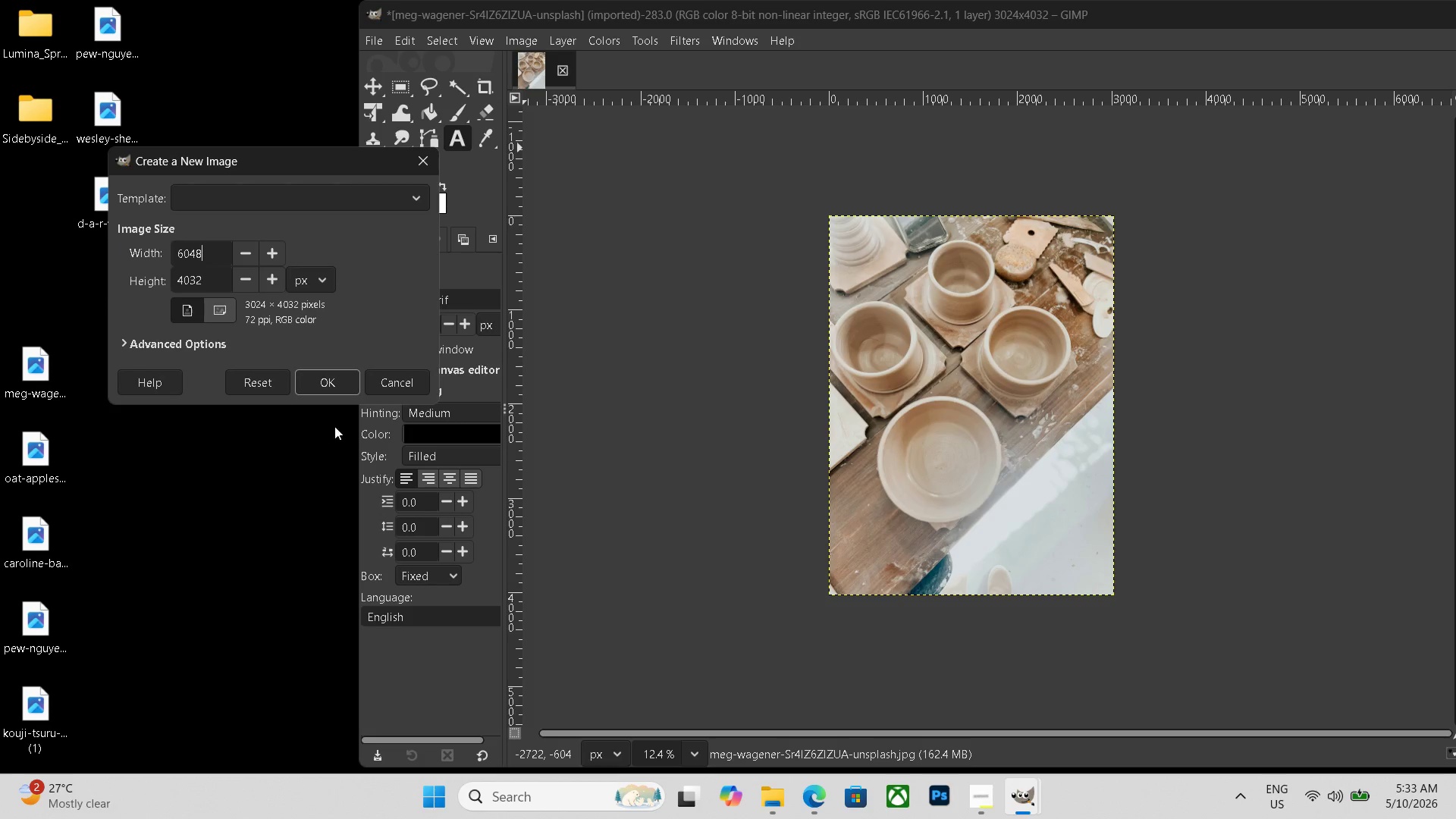 
left_click([321, 379])
 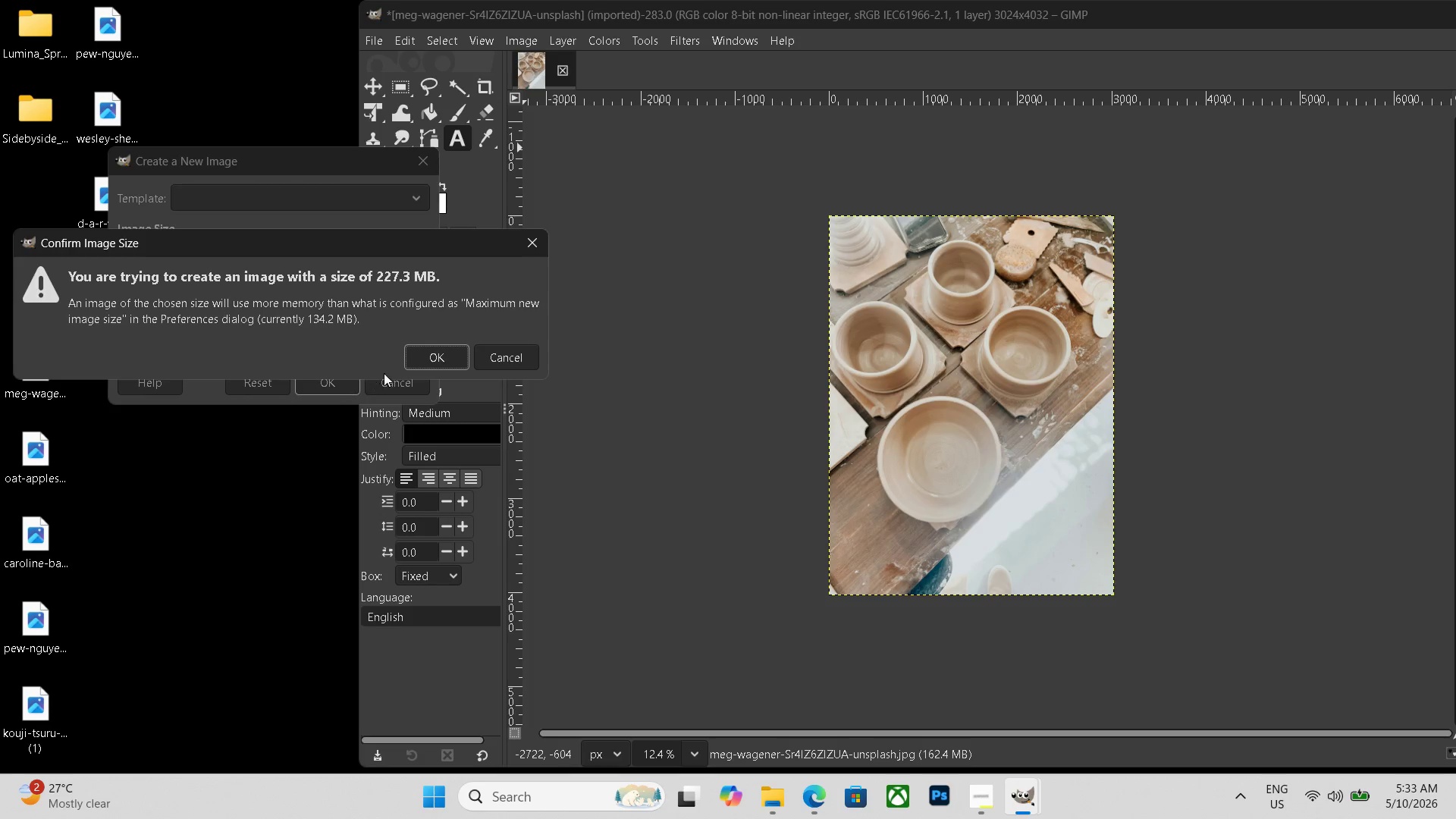 
left_click([454, 360])
 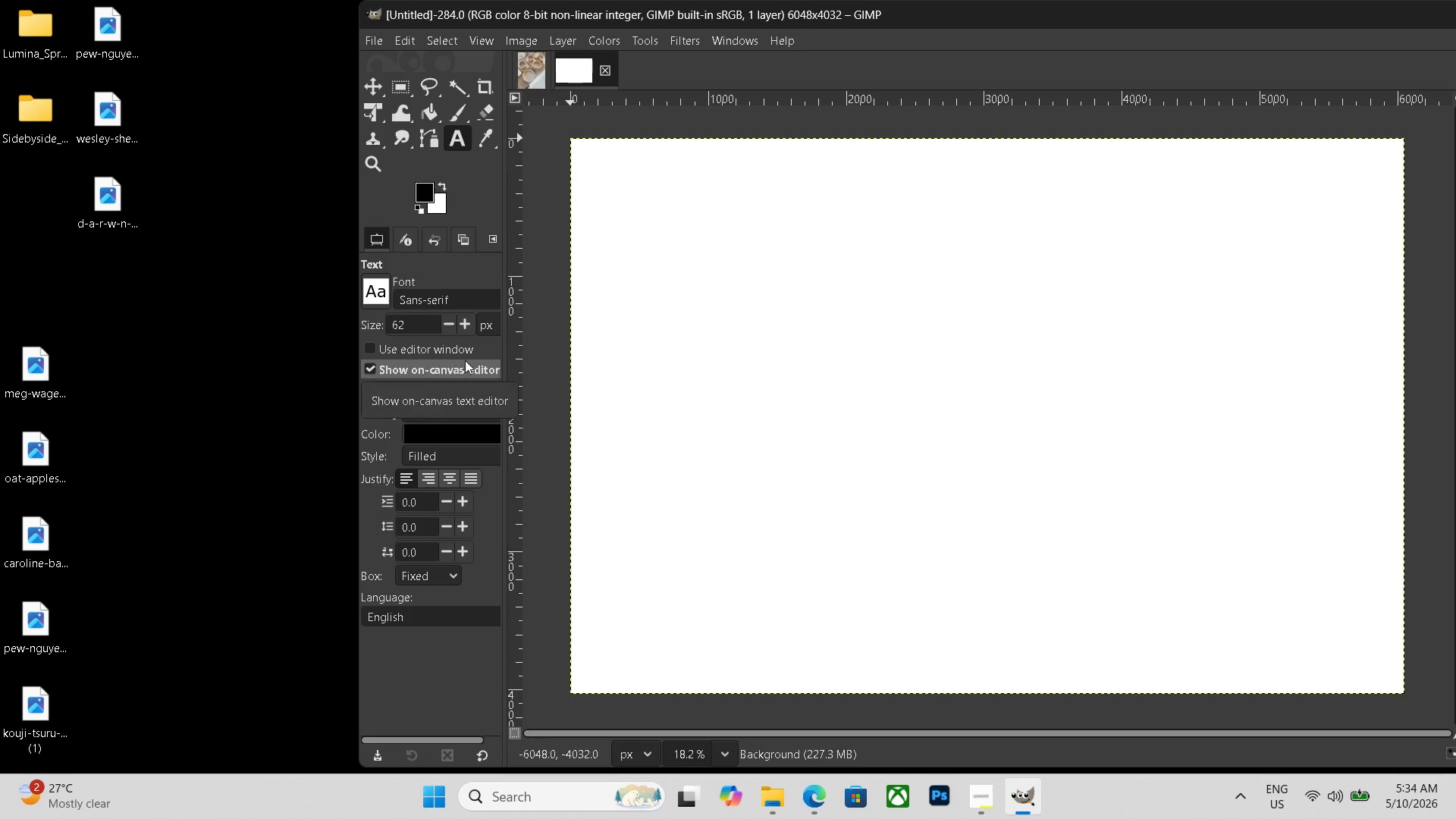 
hold_key(key=ControlLeft, duration=0.33)
scroll: coordinate [860, 361], scroll_direction: down, amount: 3.0
 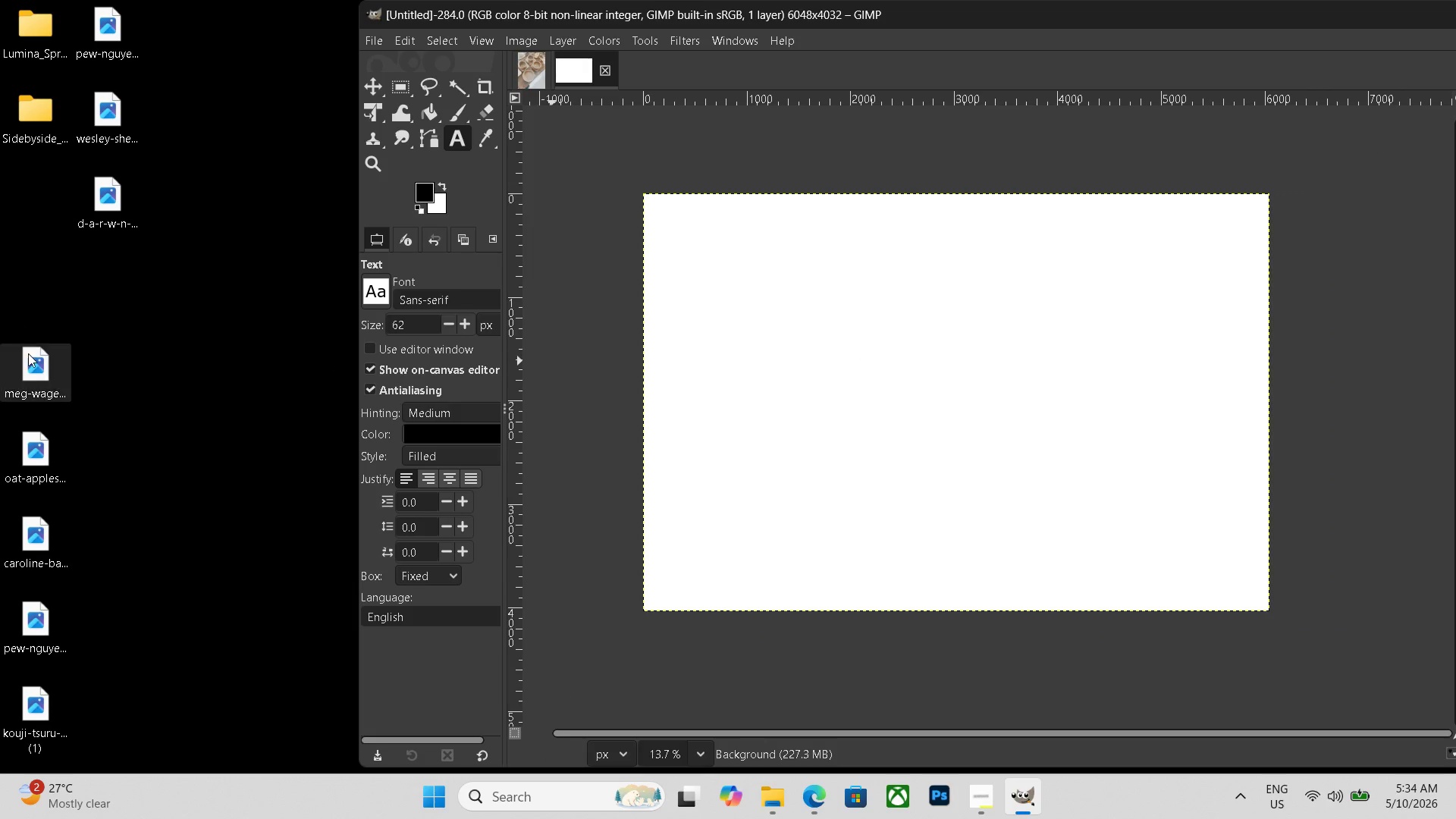 
left_click_drag(start_coordinate=[33, 369], to_coordinate=[675, 361])
 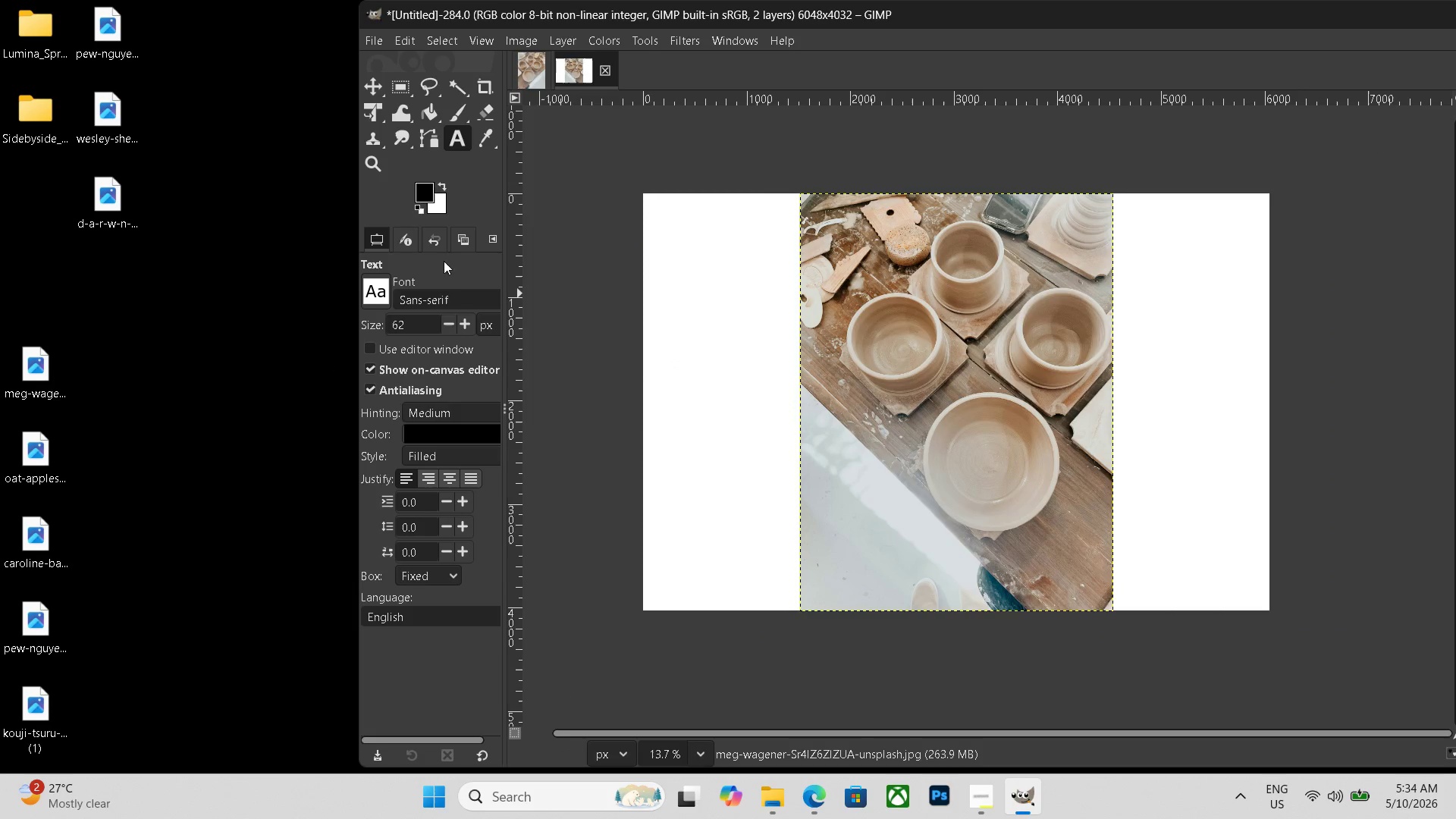 
left_click([371, 112])
 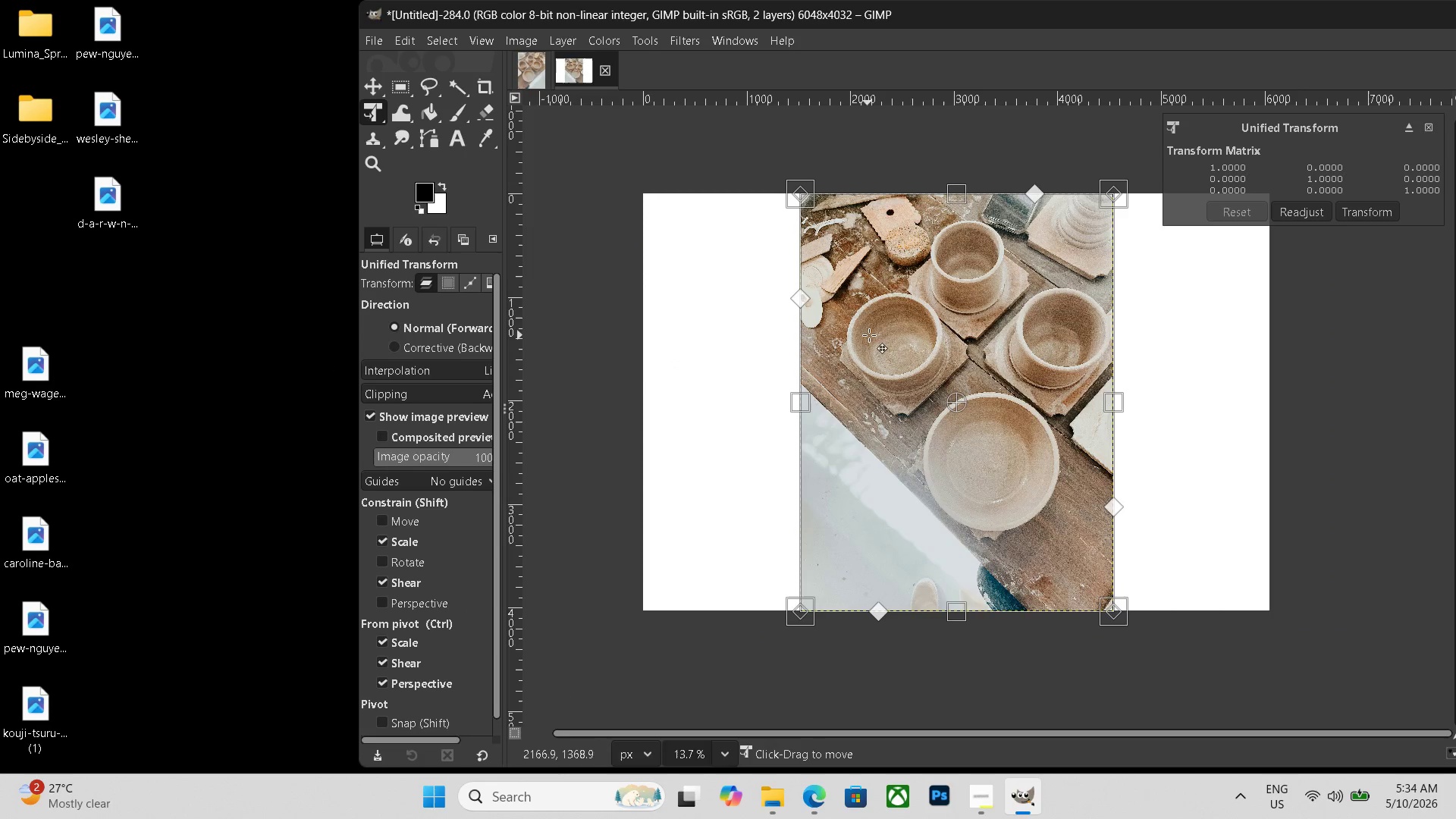 
left_click_drag(start_coordinate=[952, 343], to_coordinate=[795, 344])
 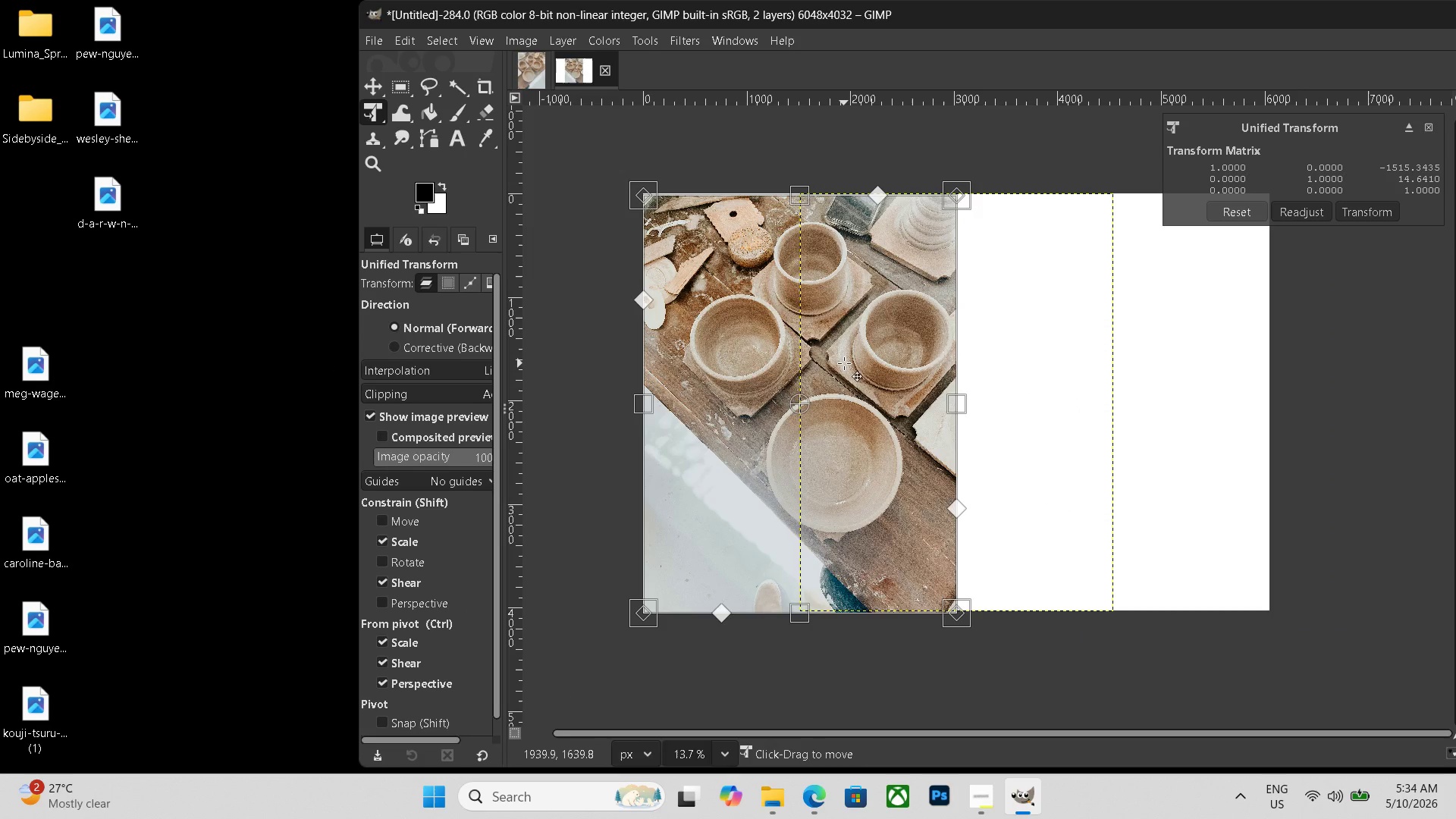 
key(Enter)
 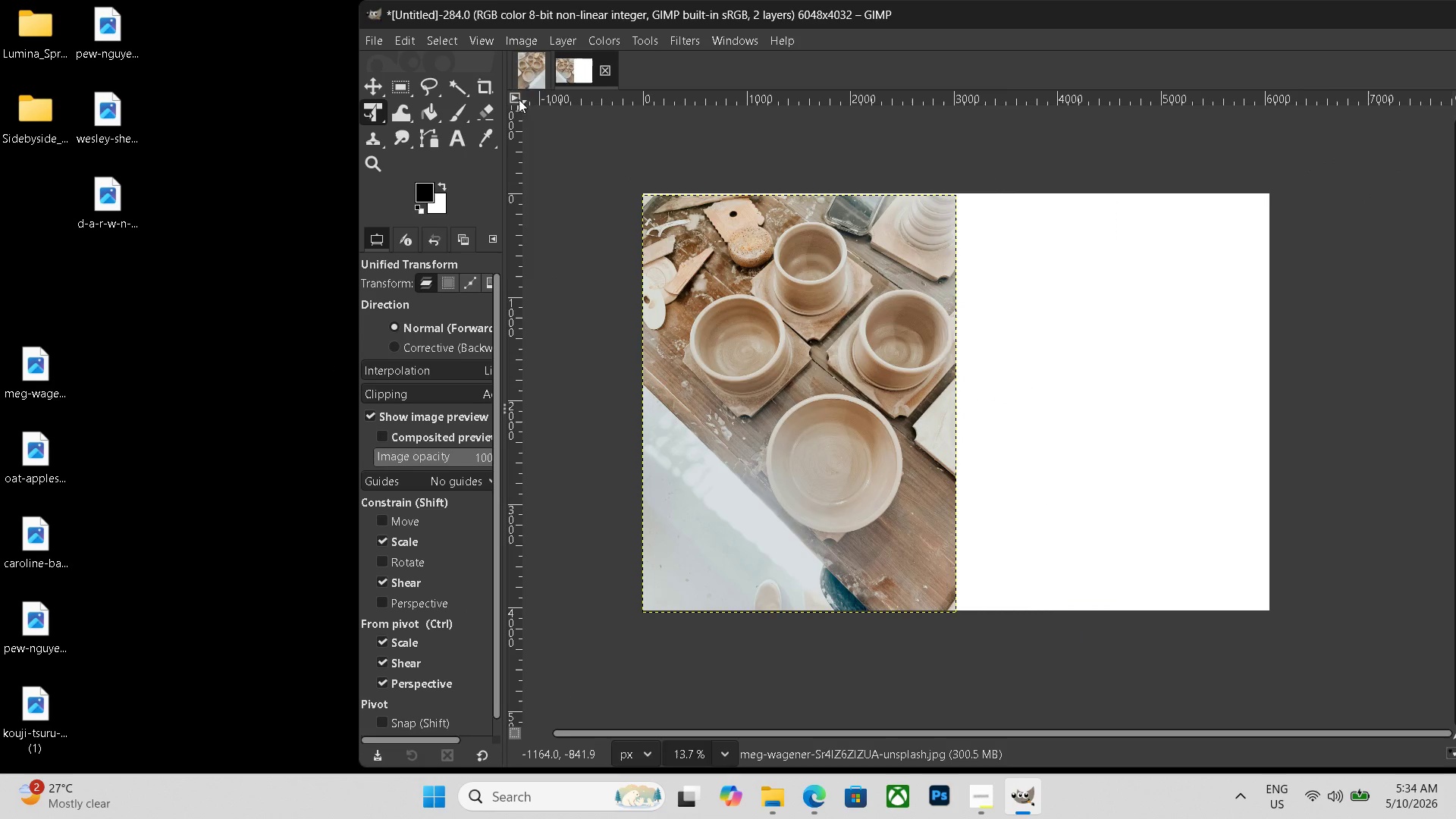 
left_click([531, 78])
 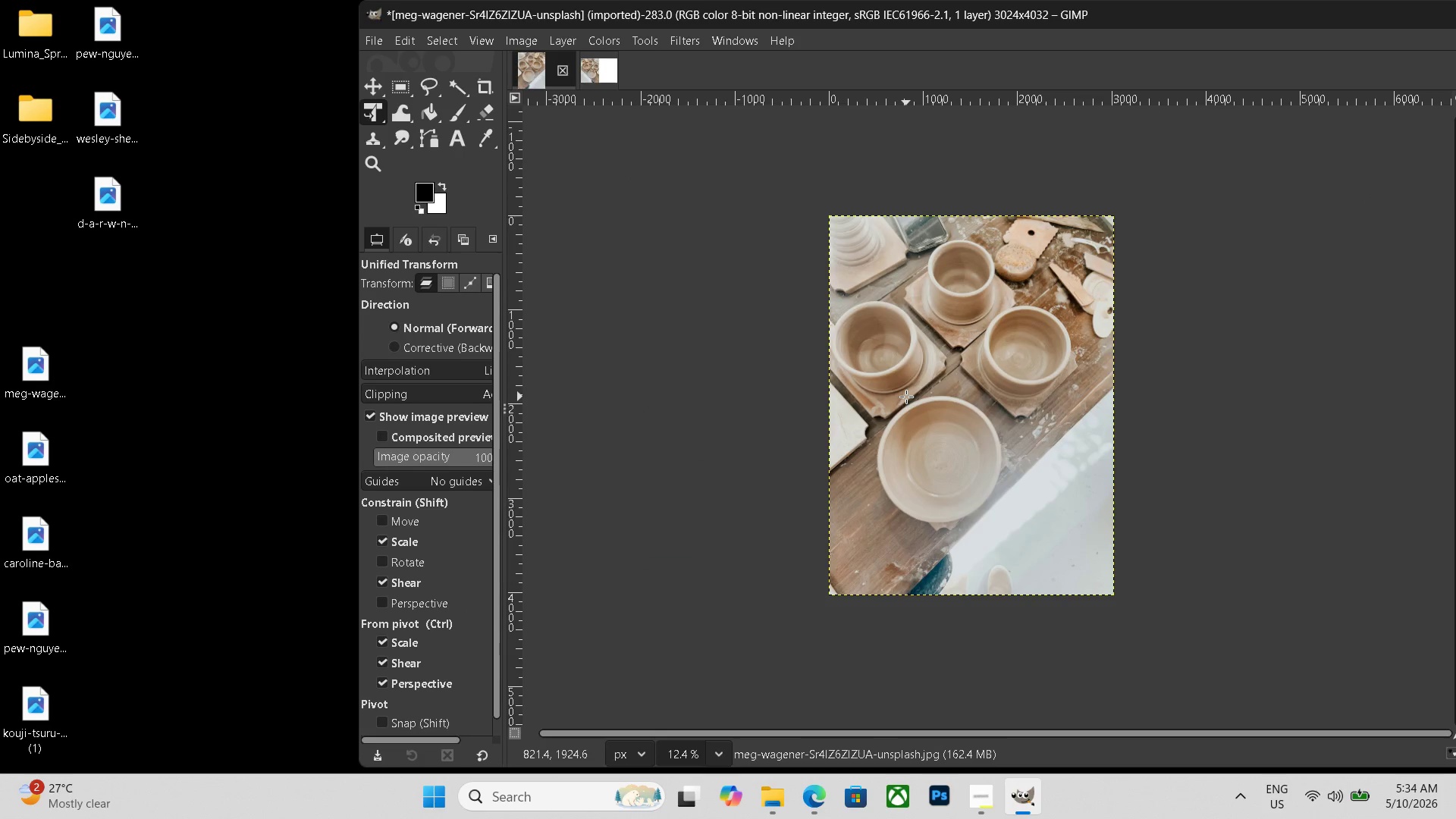 
key(Control+Shift+E)
 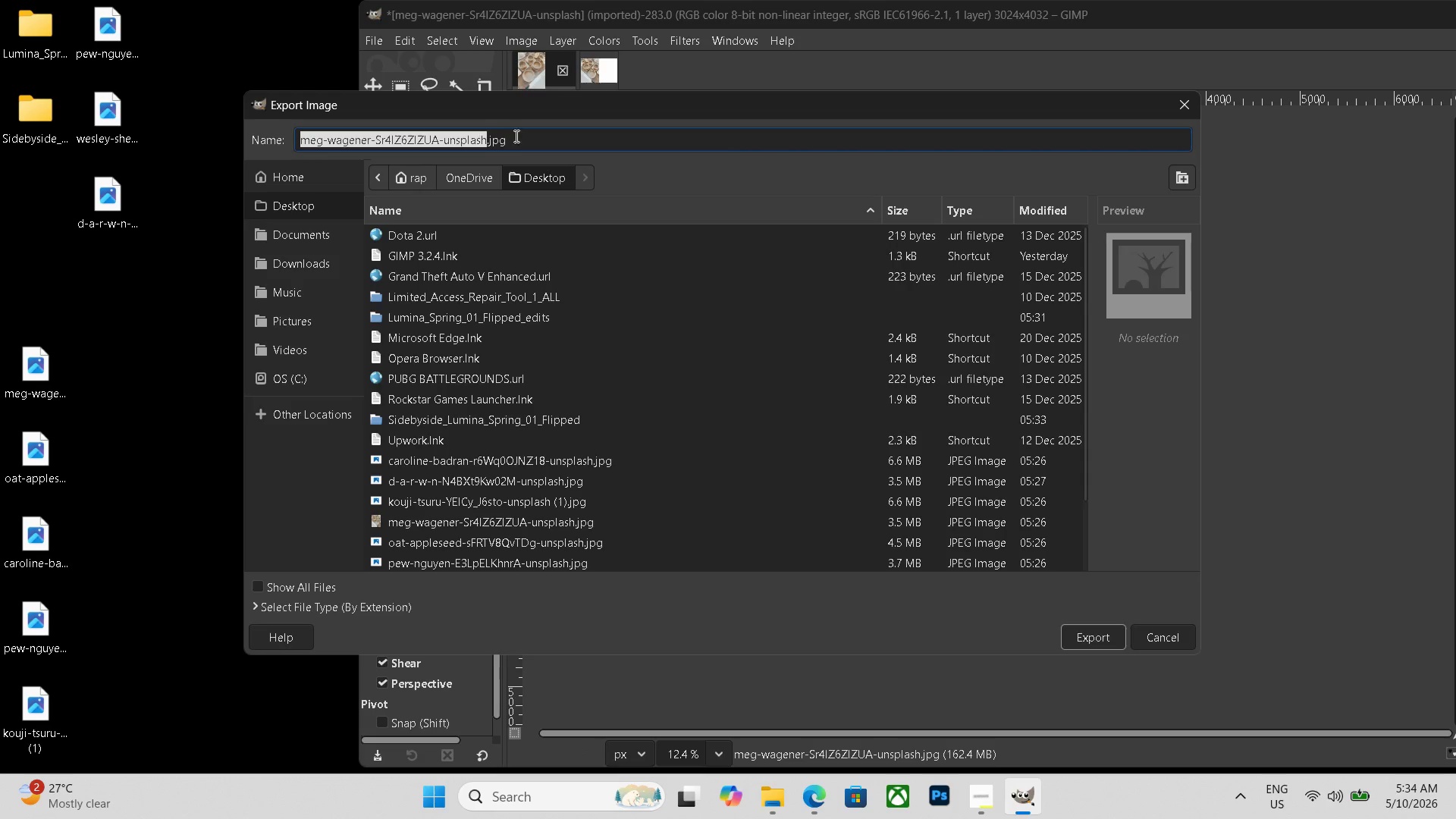 
left_click_drag(start_coordinate=[537, 148], to_coordinate=[160, 130])
 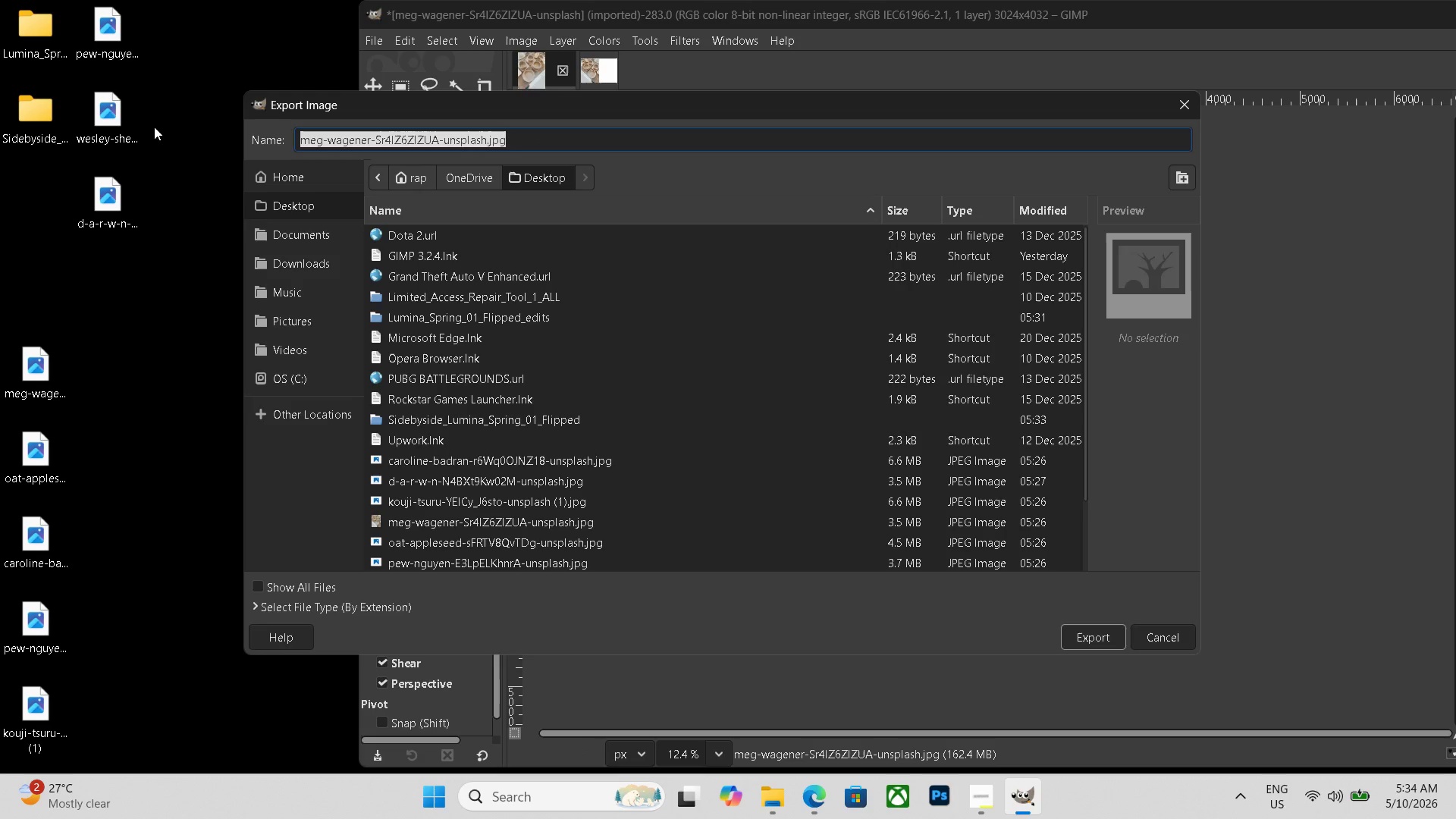 
key(Control+V)
 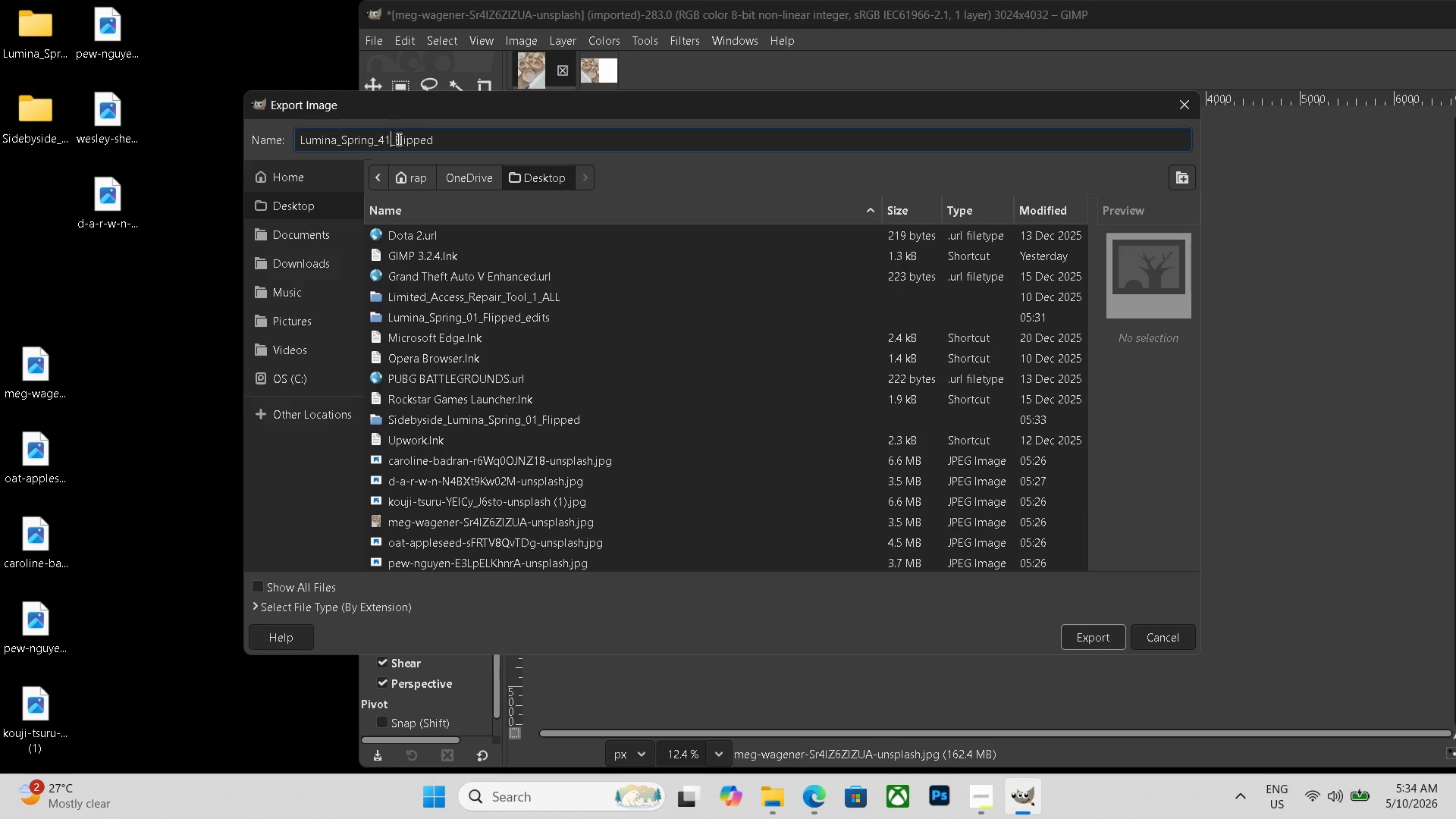 
key(Backspace)
 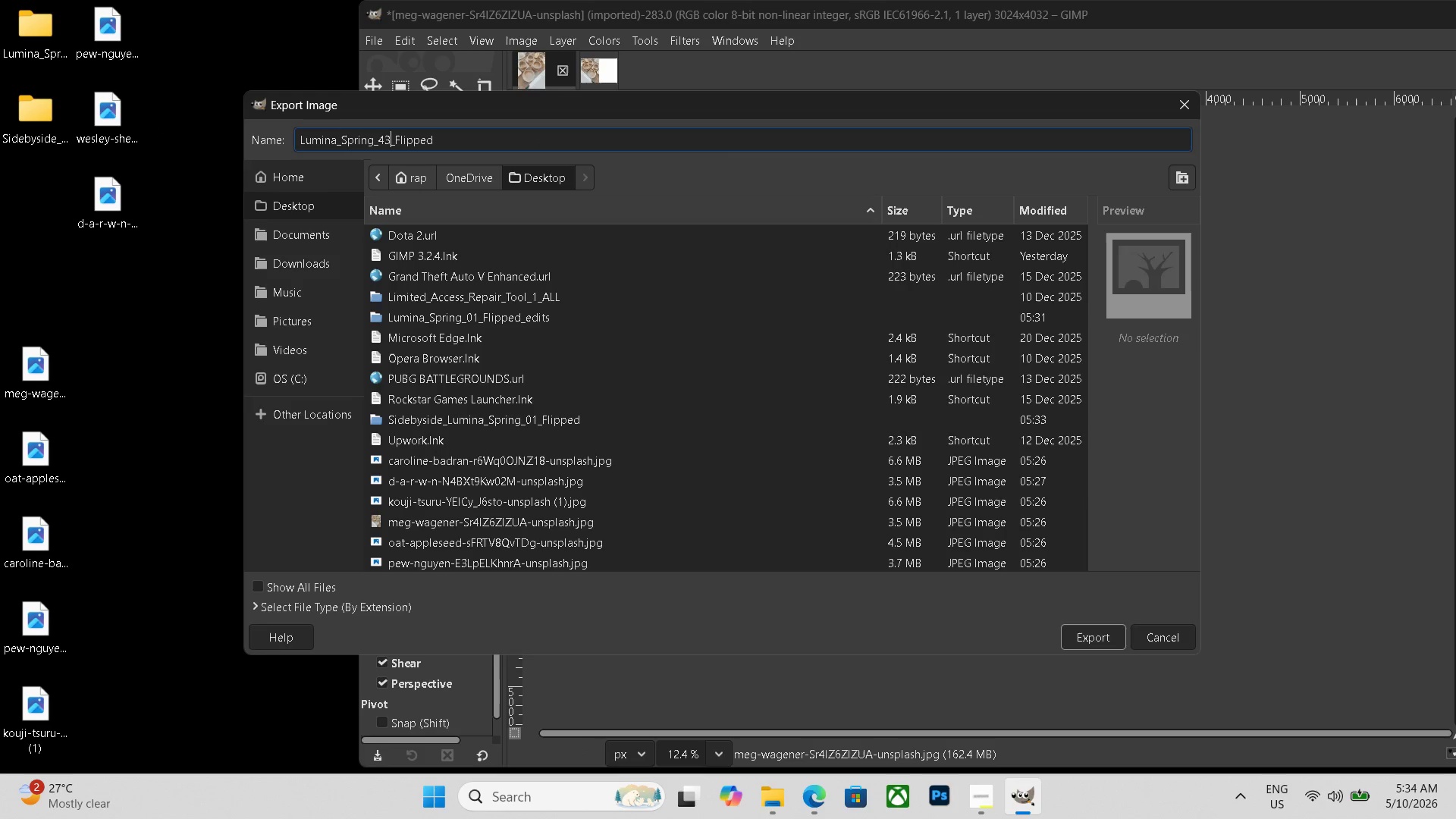 
key(Numpad3)
 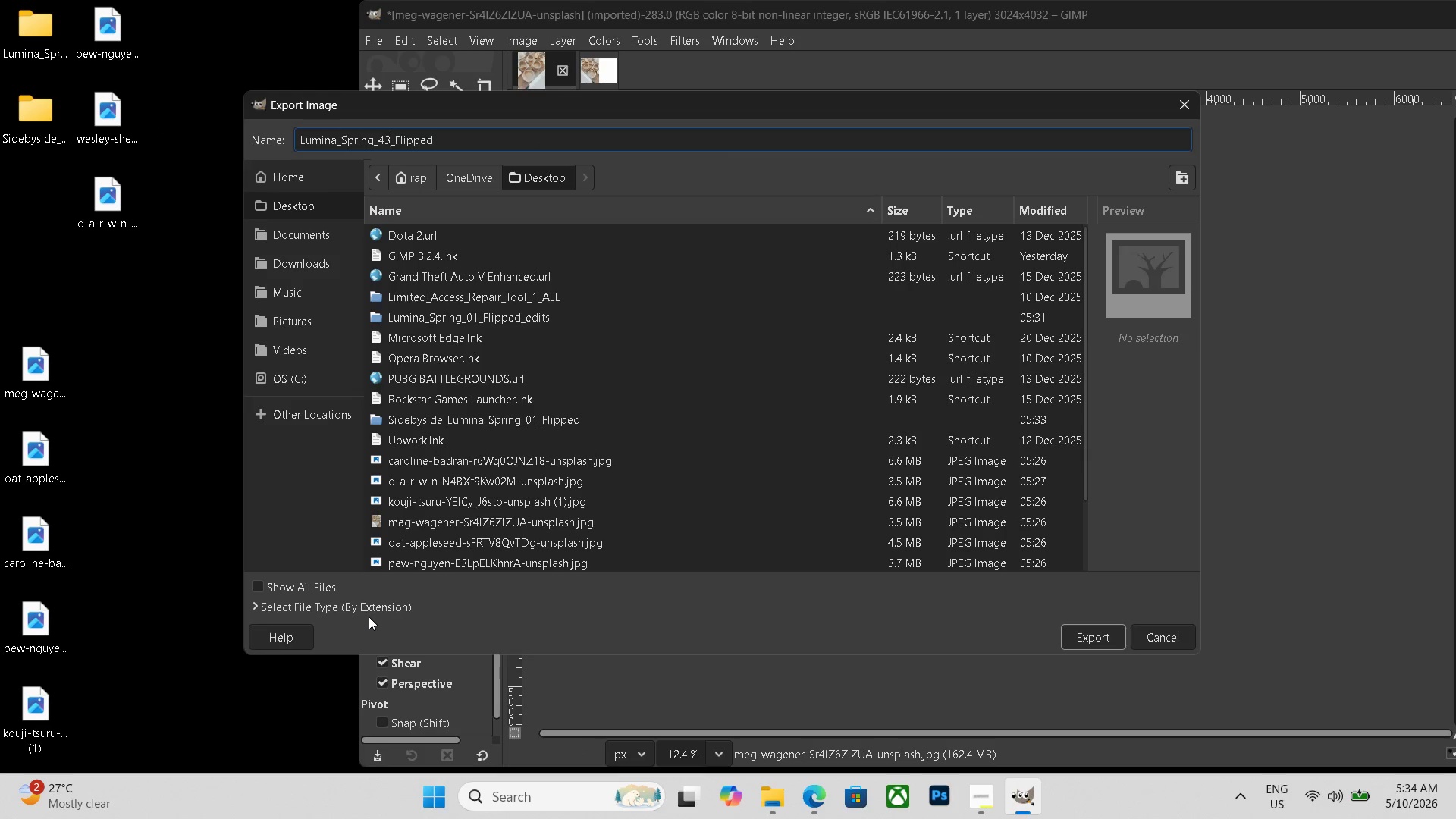 
double_click([376, 607])
 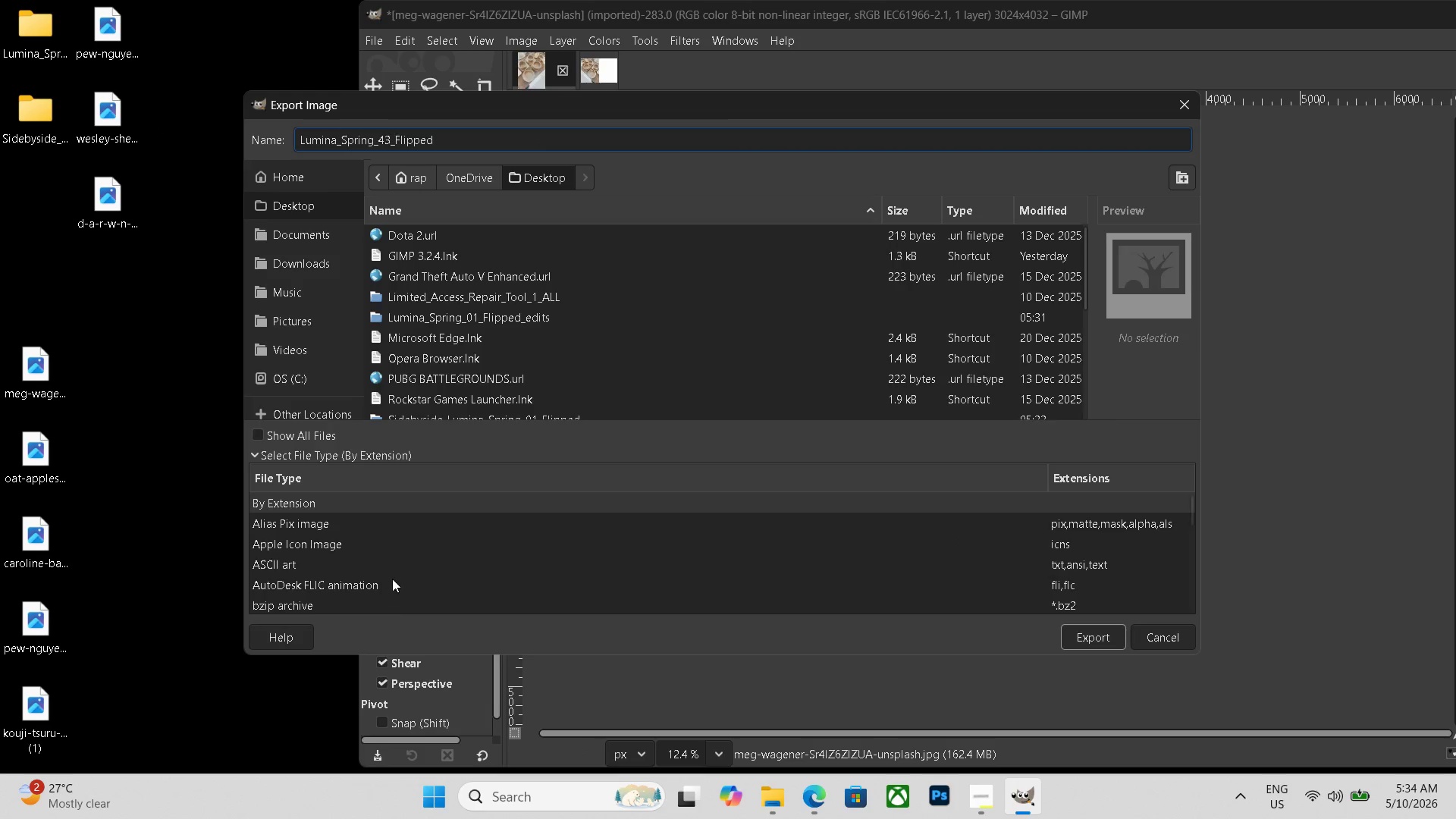 
scroll: coordinate [391, 577], scroll_direction: down, amount: 19.0
 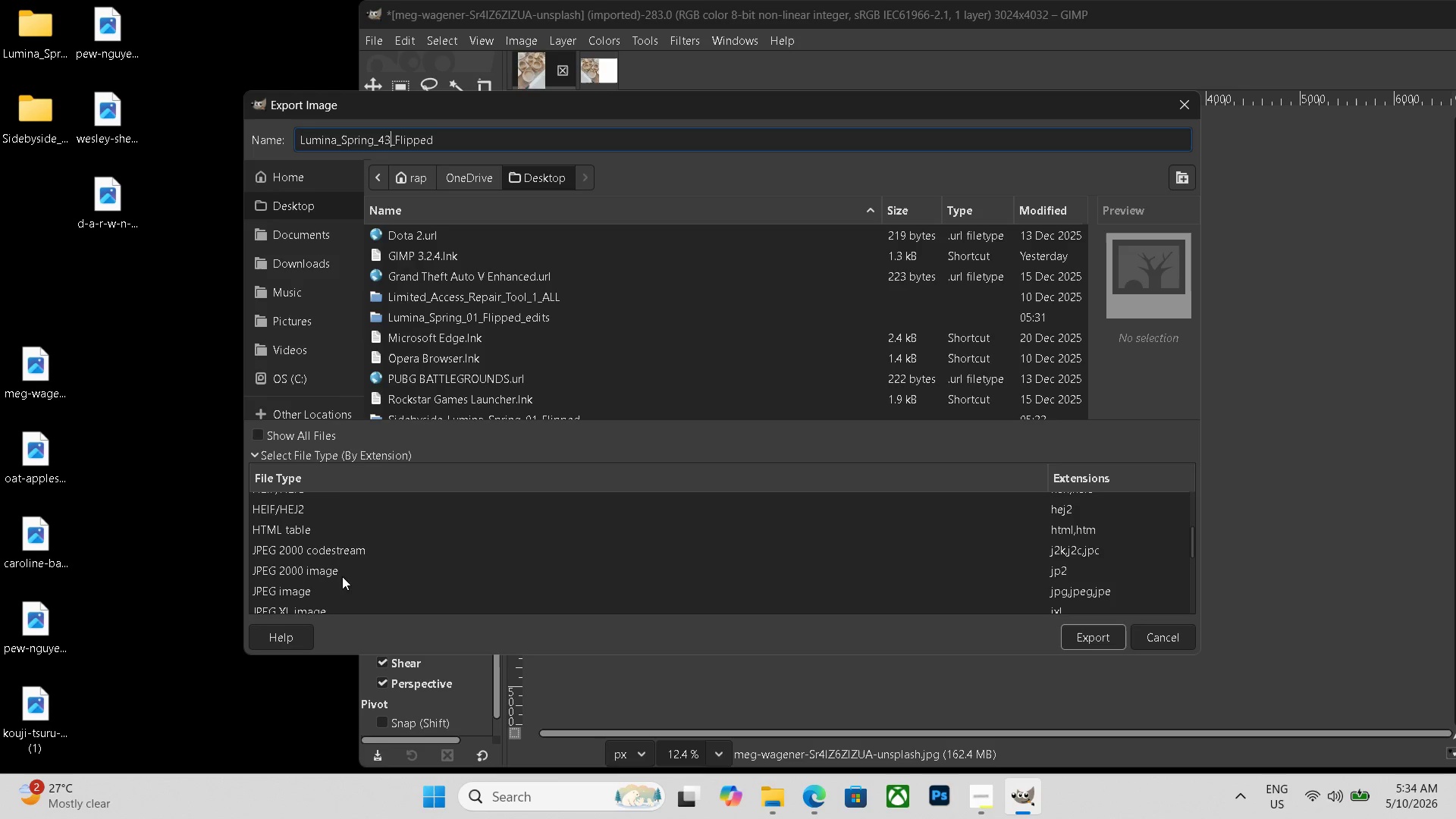 
left_click([316, 573])
 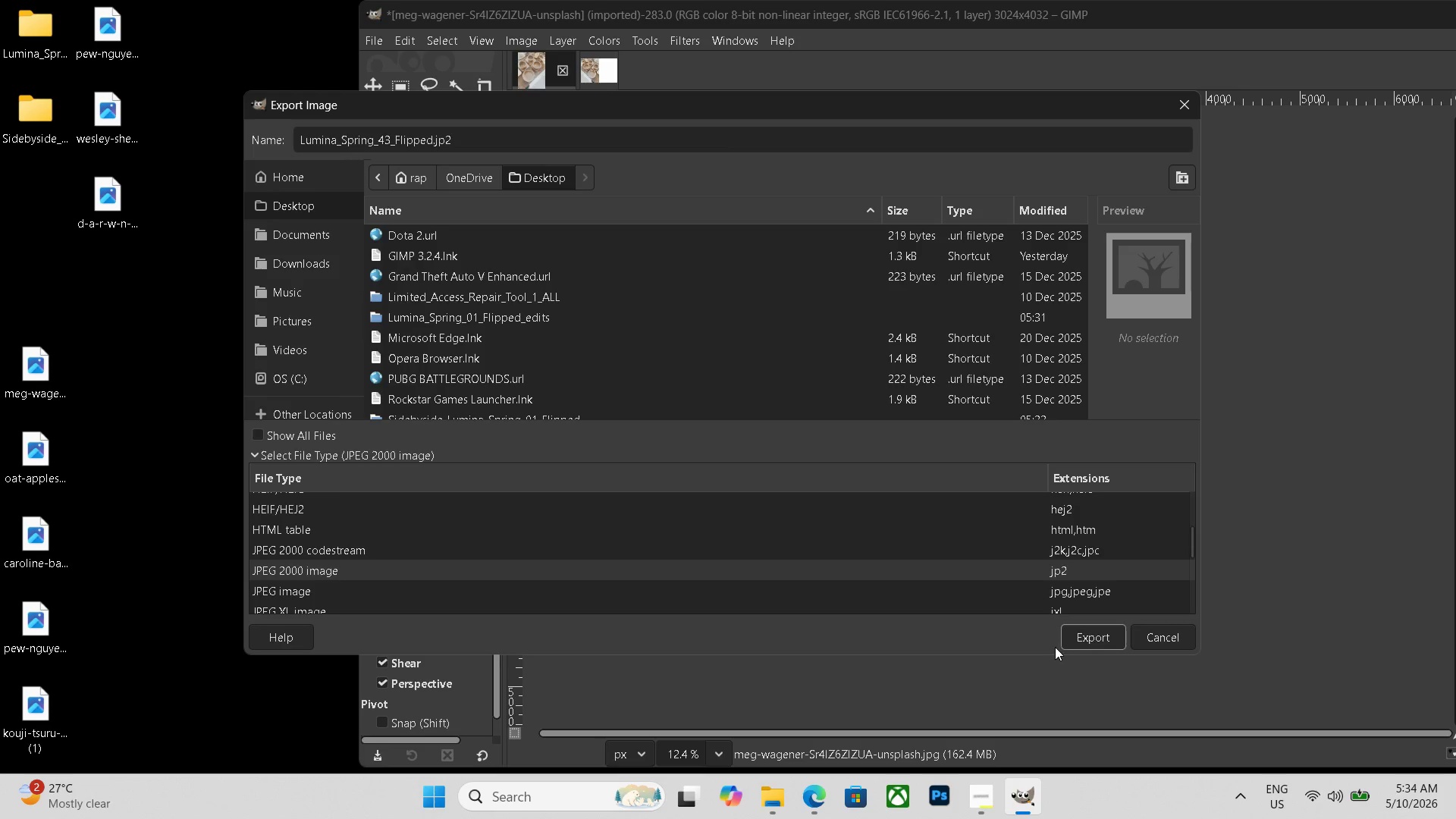 
left_click([1073, 636])
 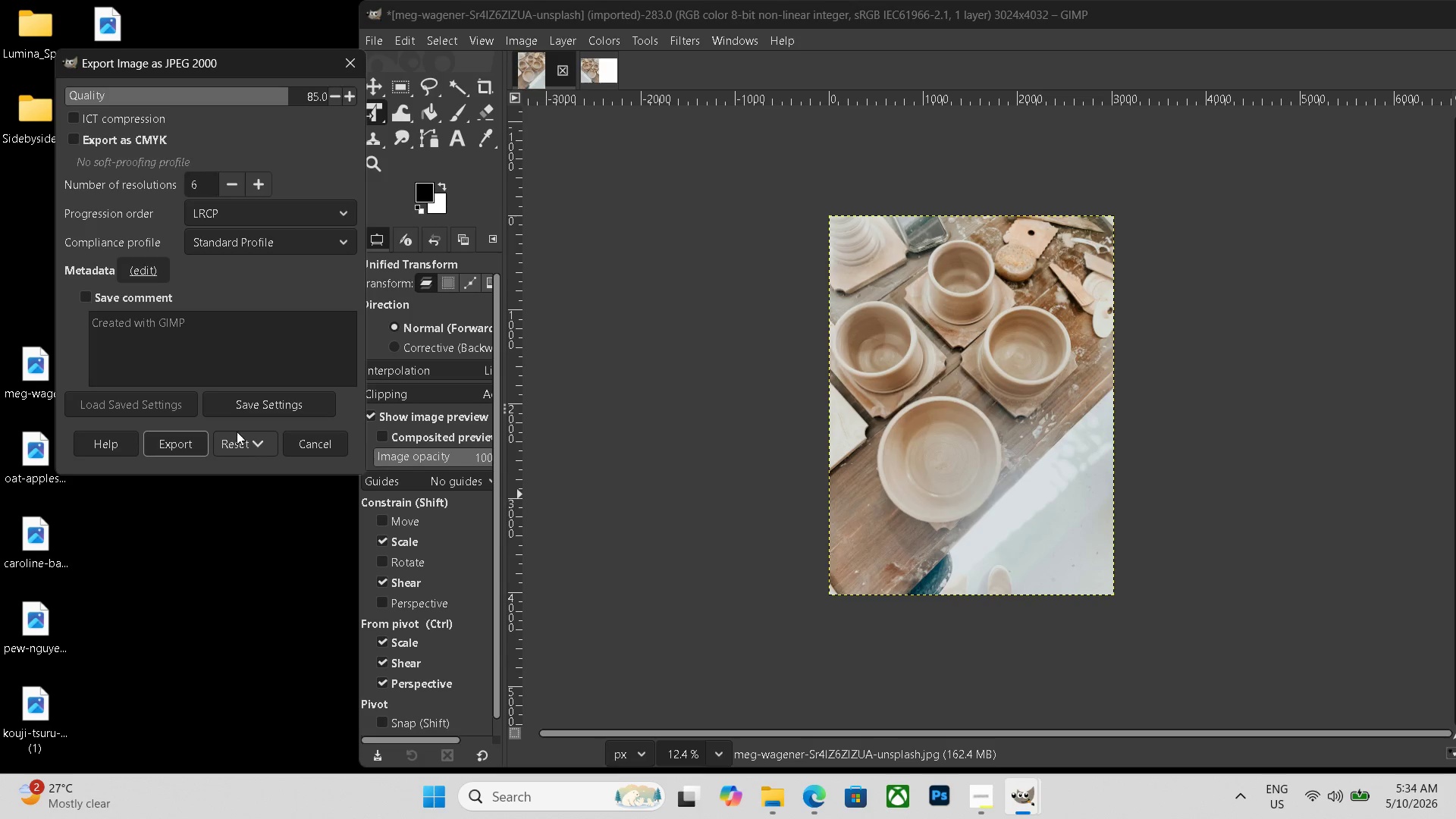 
double_click([276, 60])
 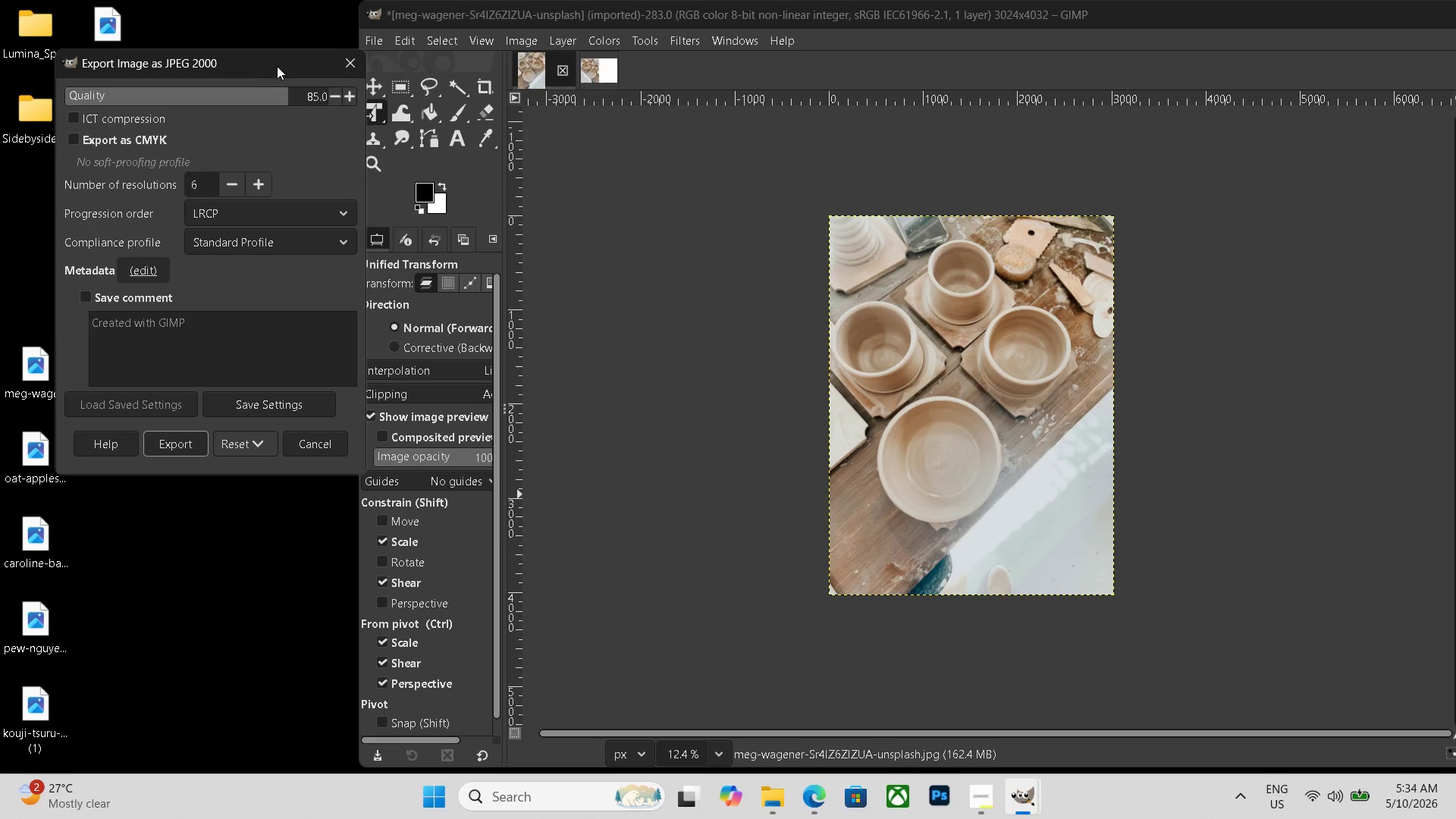 
left_click_drag(start_coordinate=[278, 66], to_coordinate=[184, 57])
 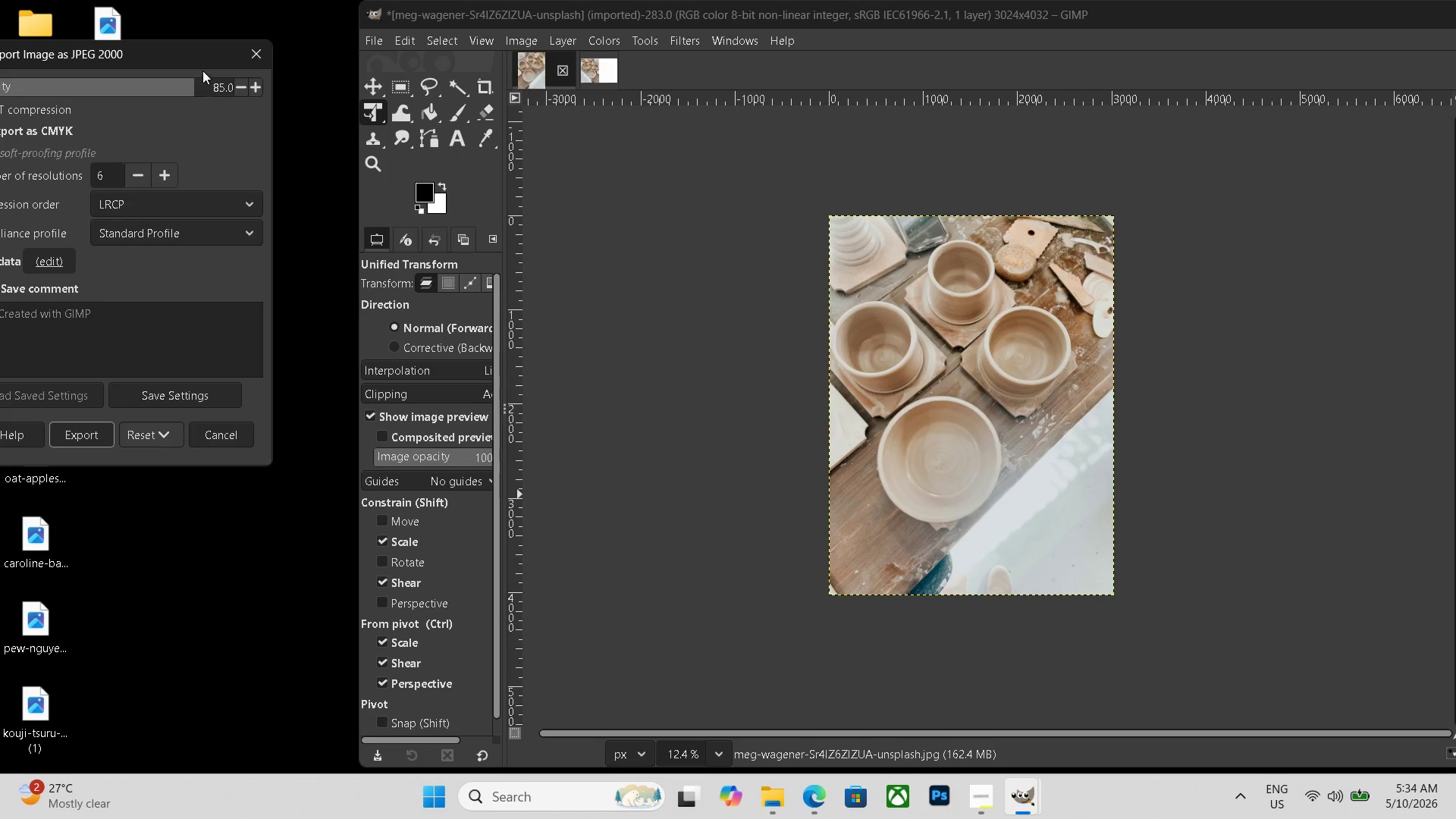 
left_click_drag(start_coordinate=[187, 61], to_coordinate=[290, 71])
 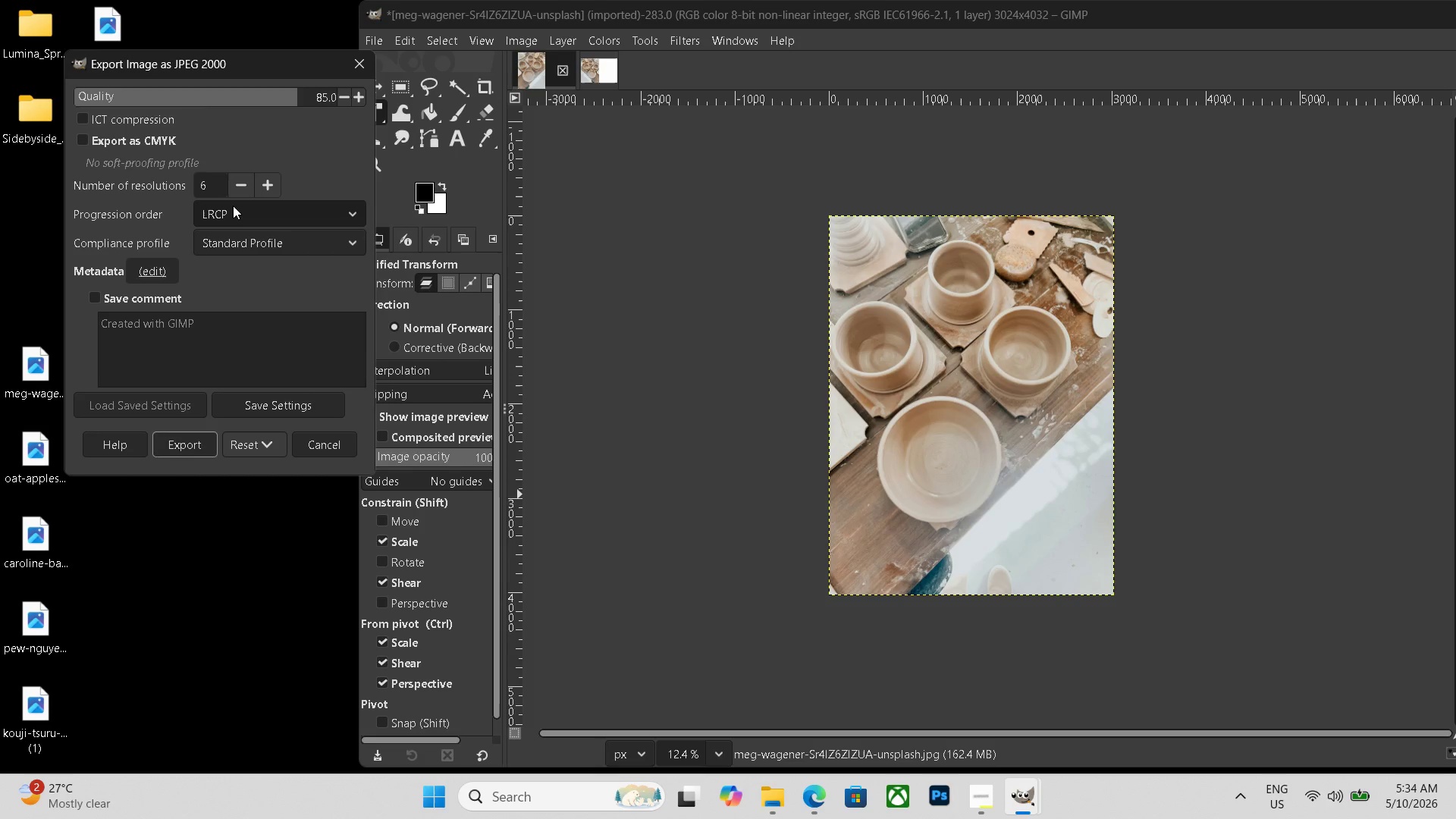 
key(Enter)
 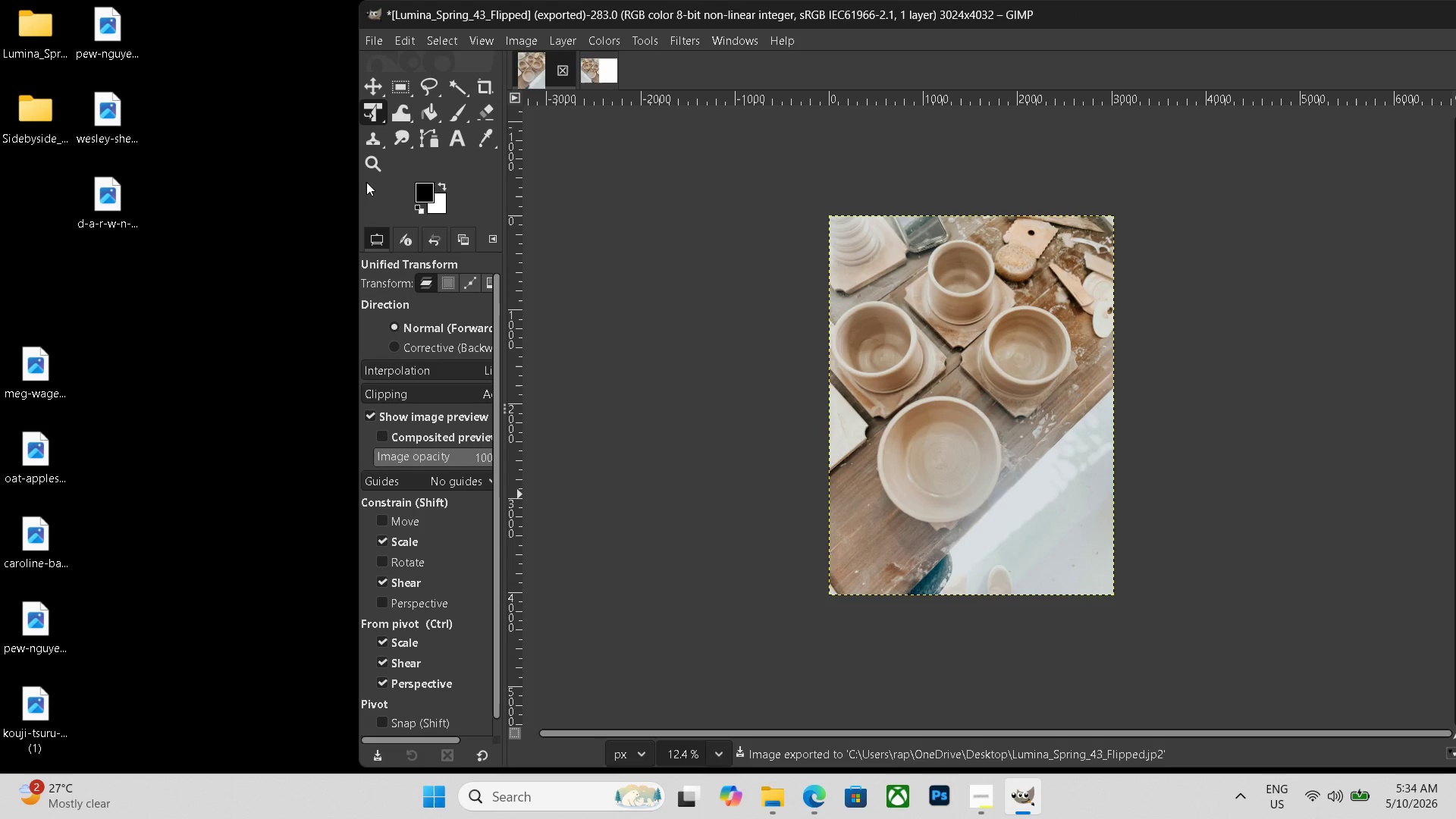 
left_click([595, 71])
 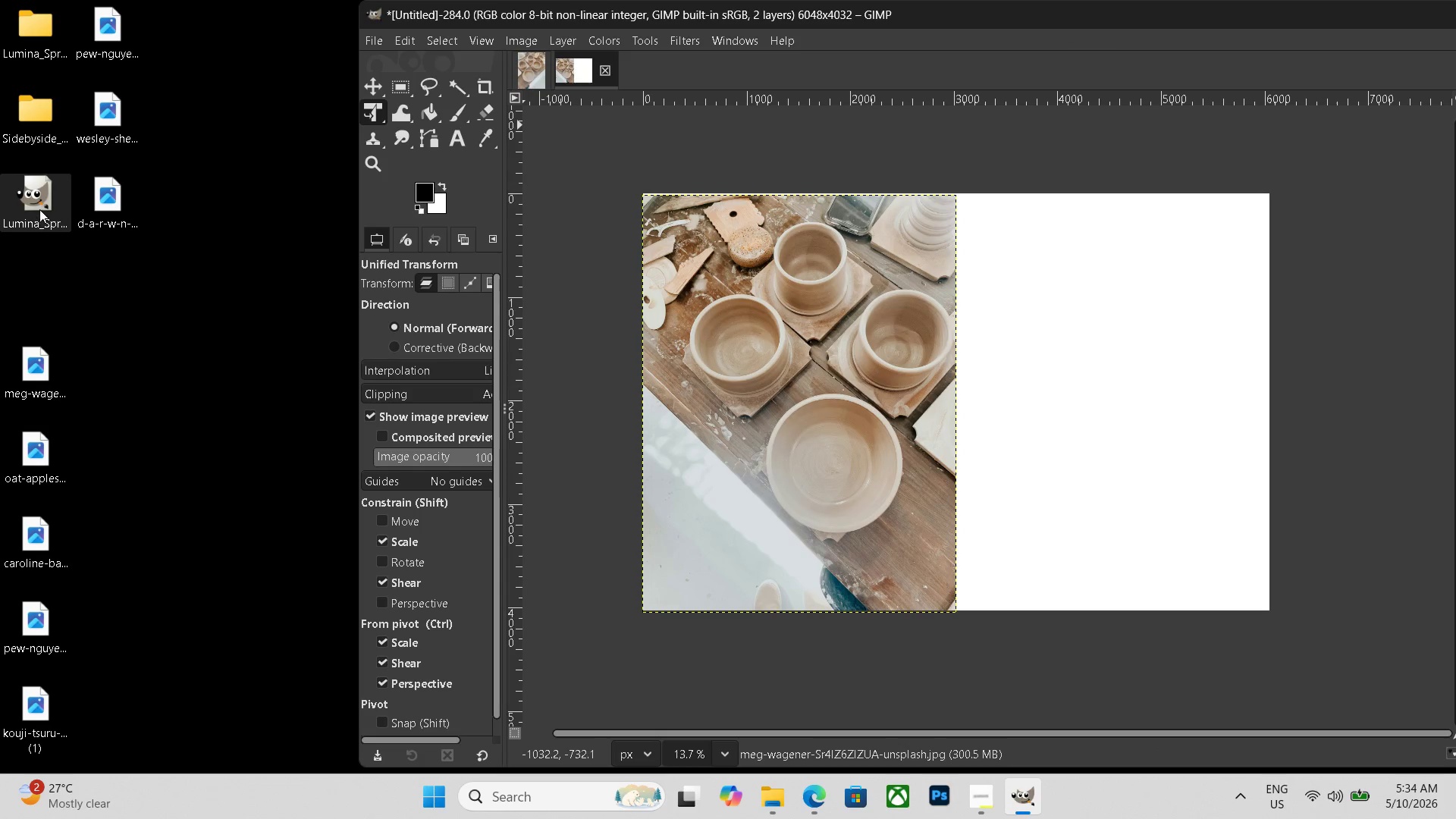 
left_click([42, 196])
 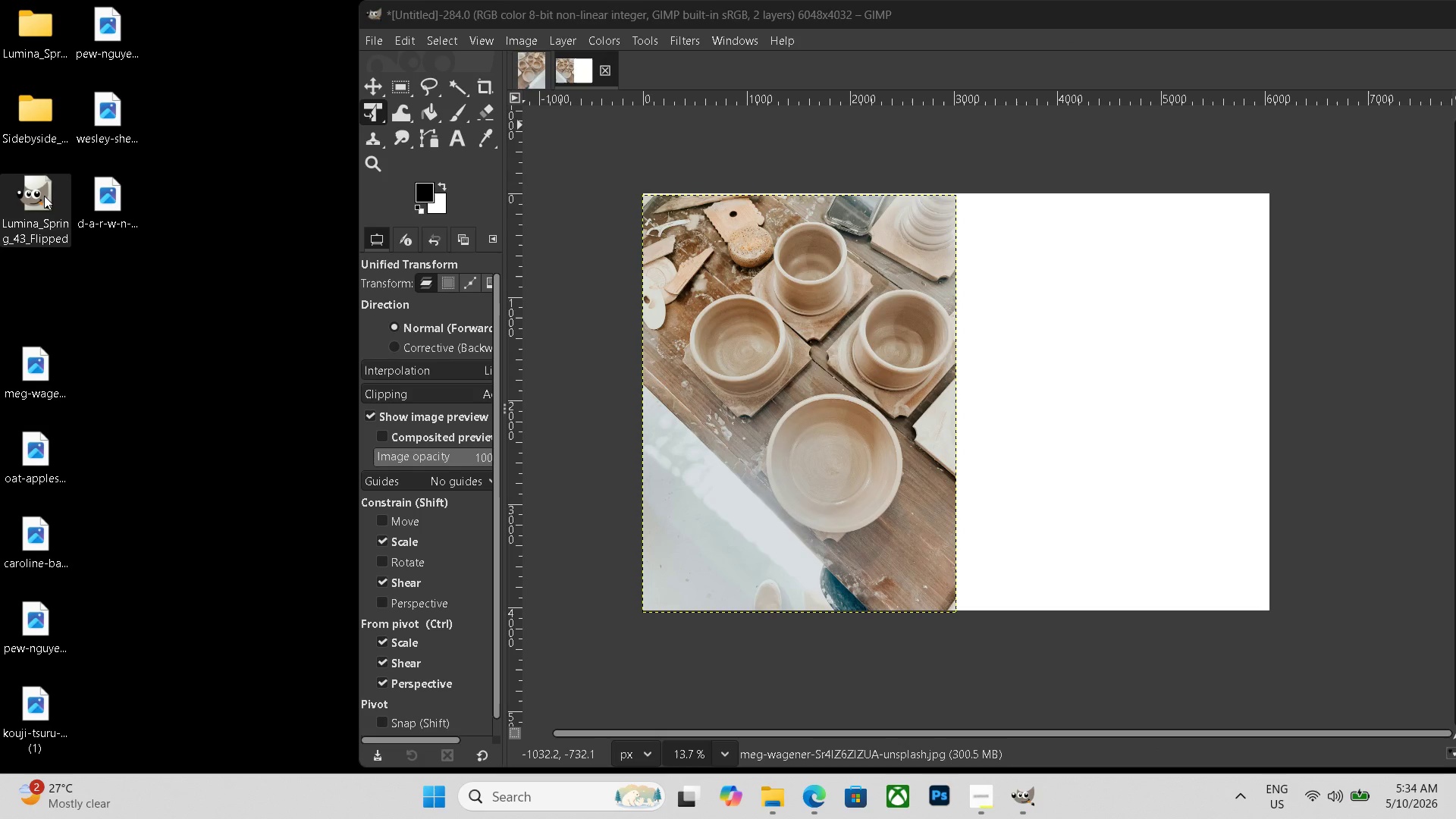 
key(Delete)
 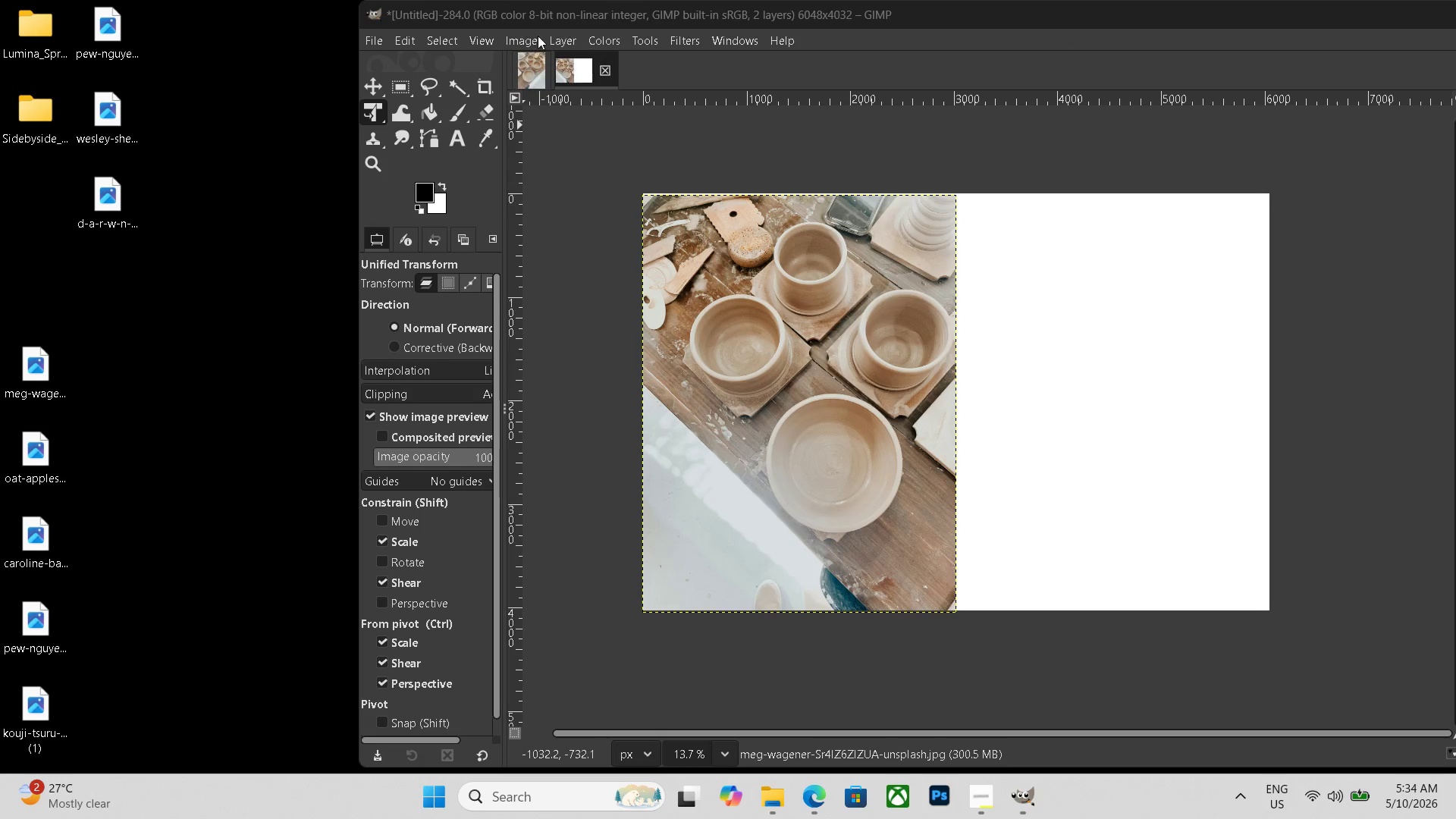 
left_click([525, 58])
 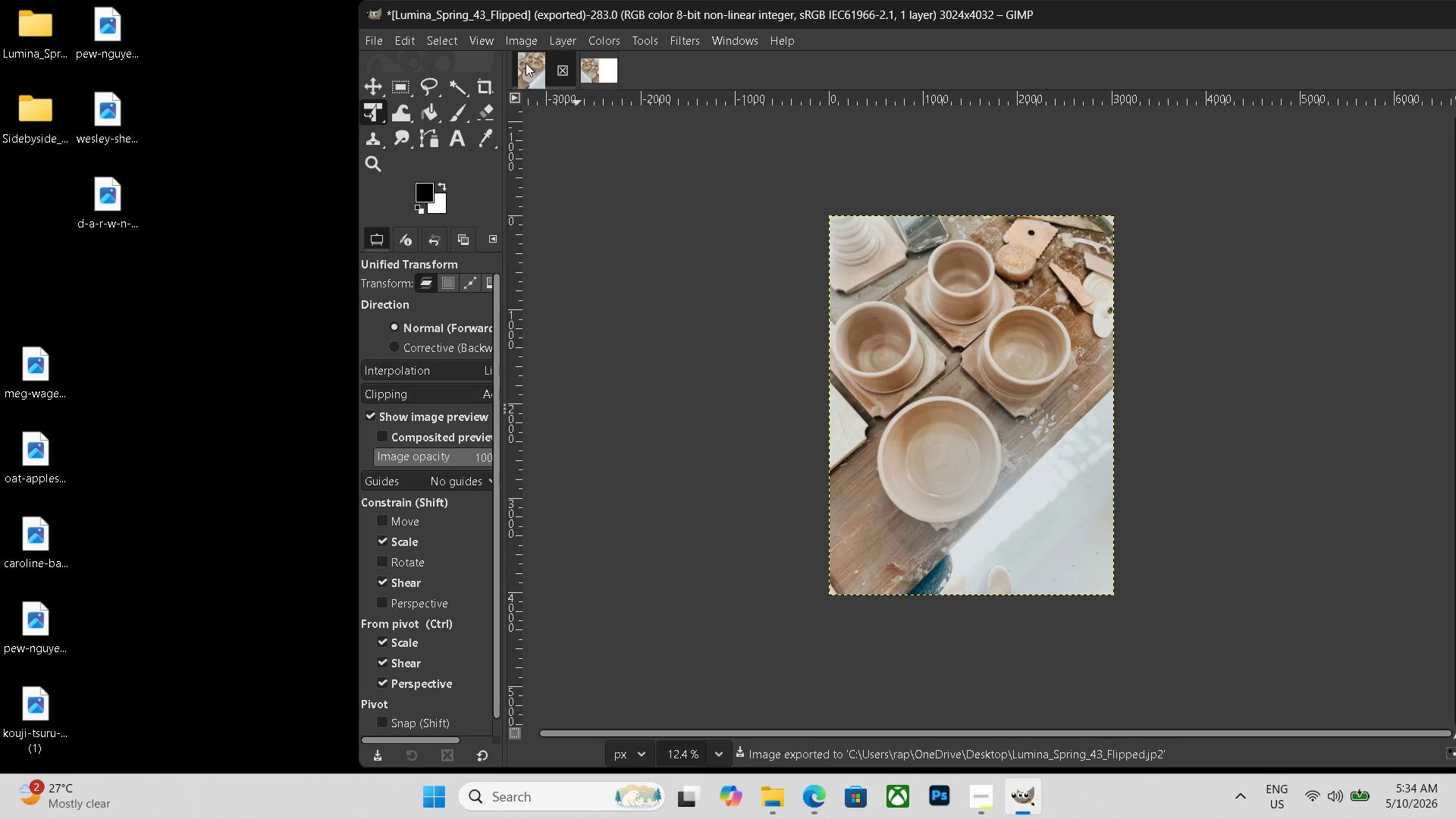 
key(Control+Shift+E)
 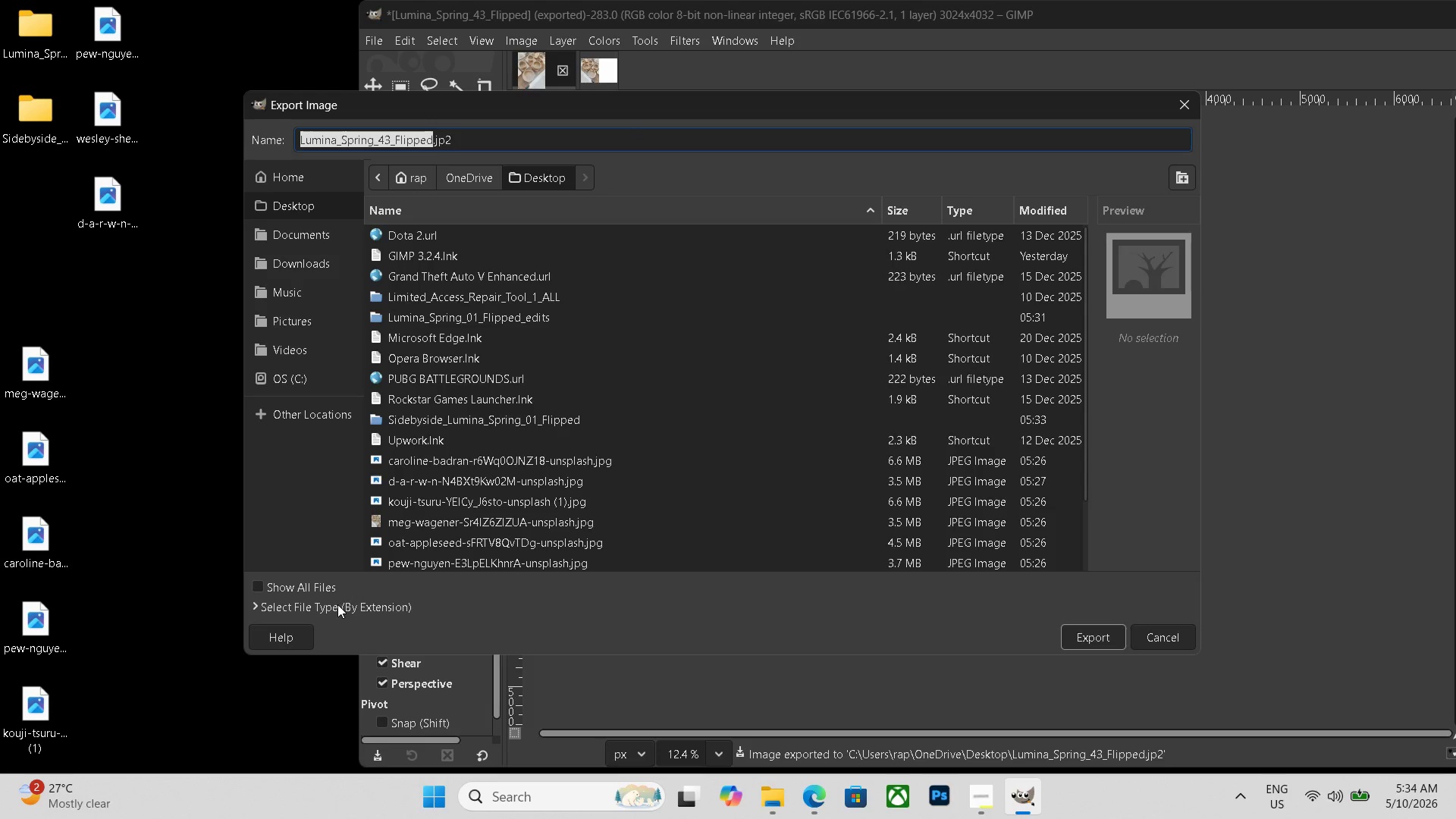 
left_click([337, 604])
 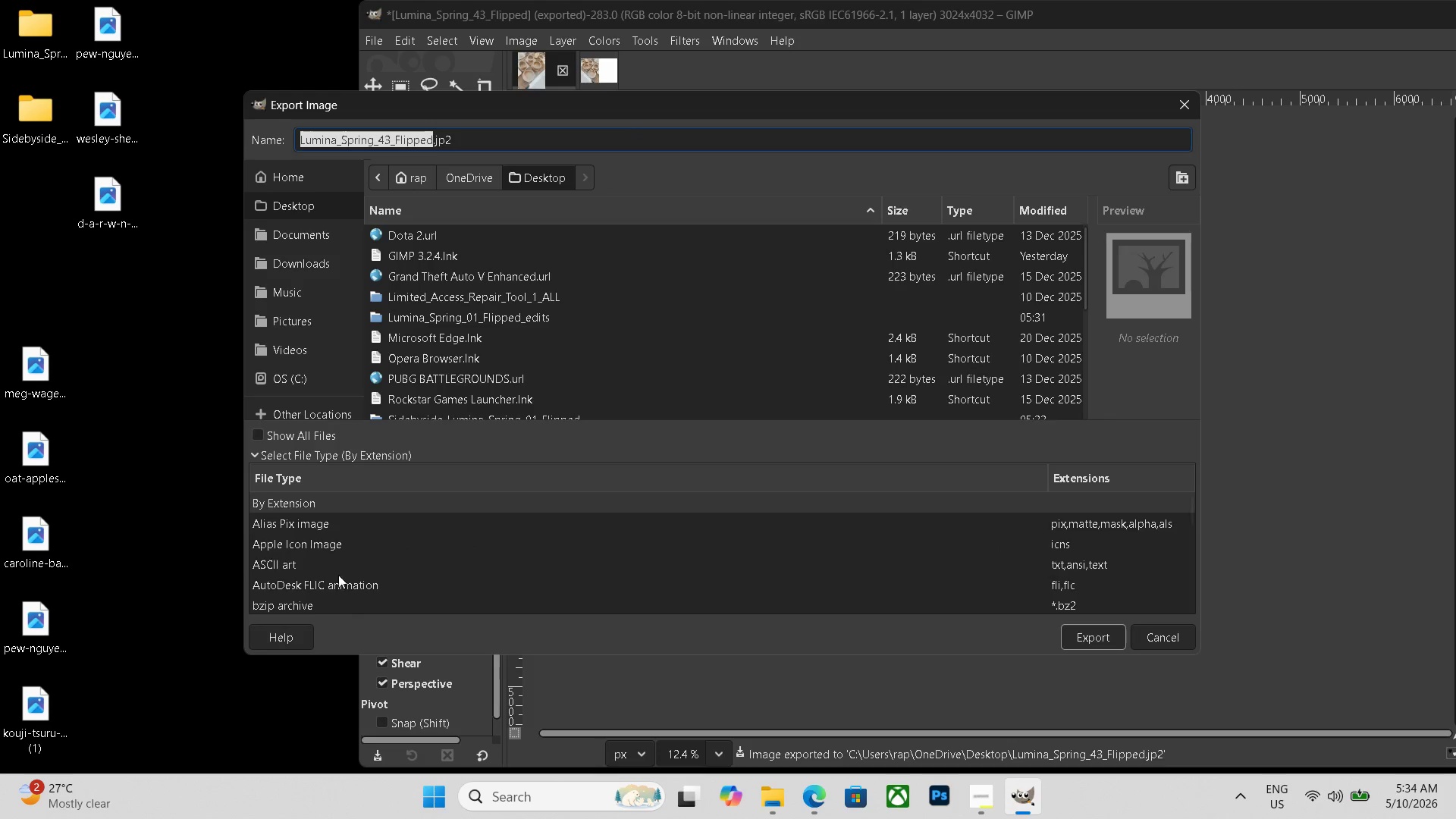 
scroll: coordinate [356, 568], scroll_direction: down, amount: 20.0
 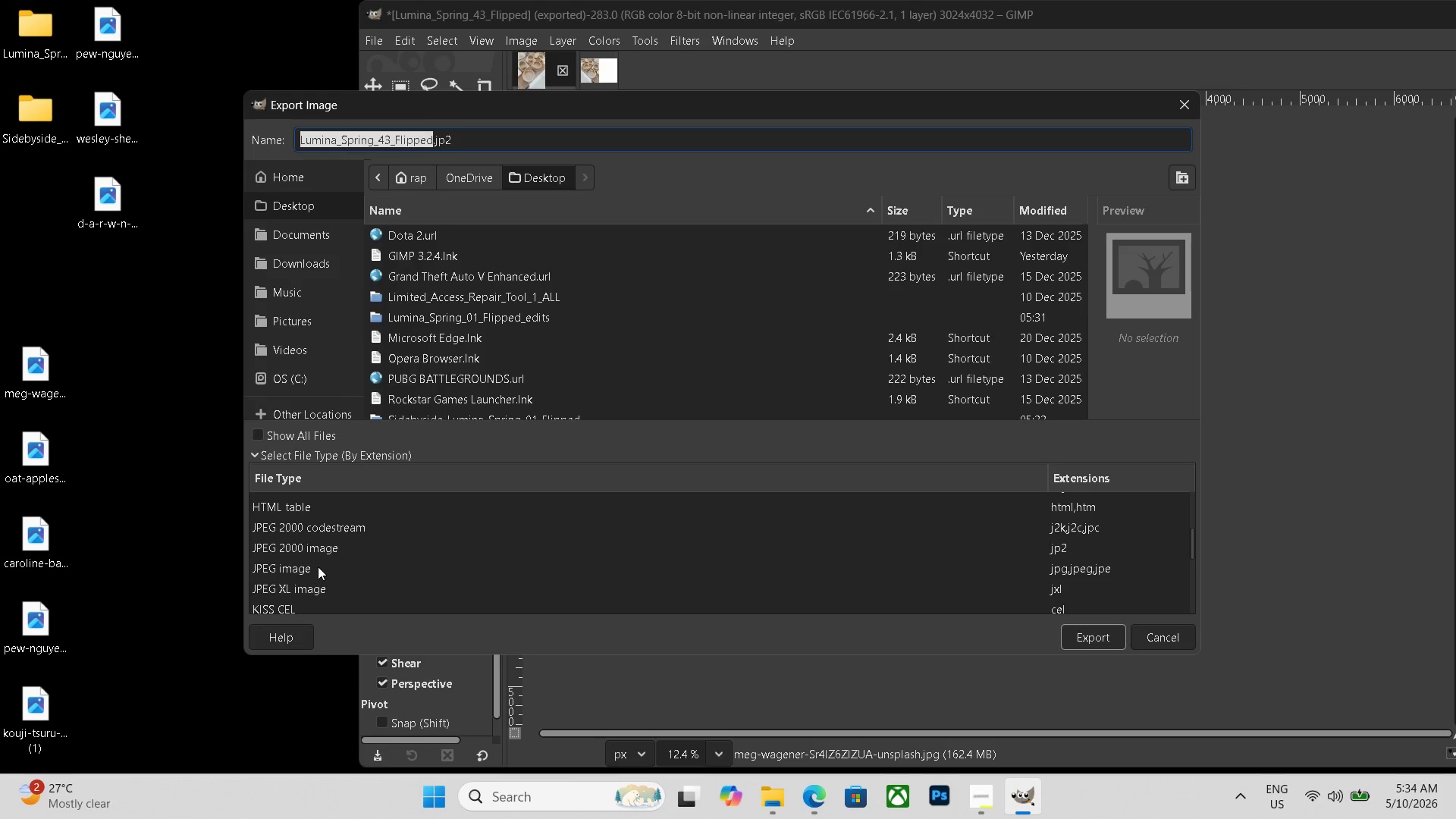 
left_click([310, 568])
 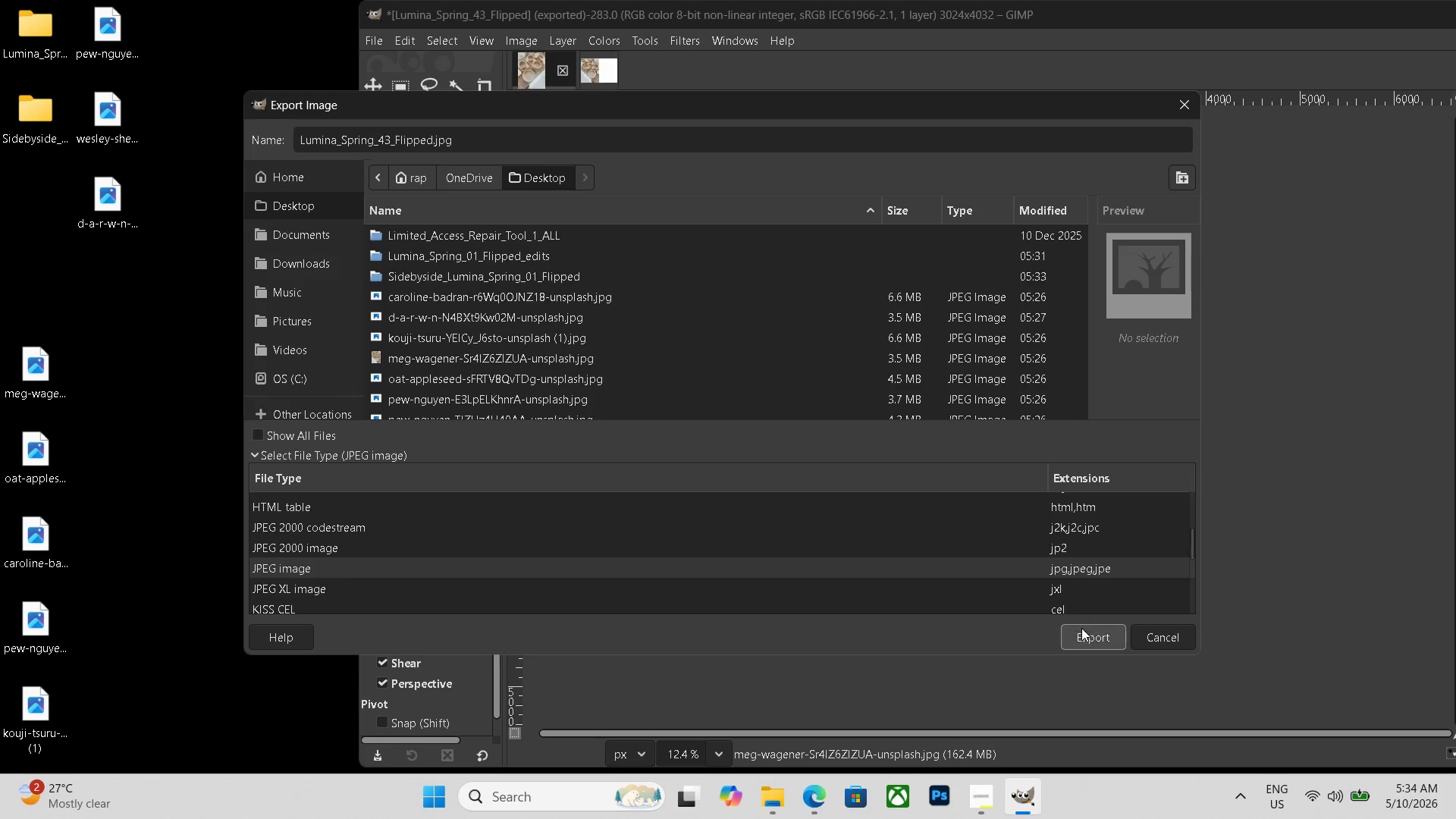 
left_click([1080, 632])
 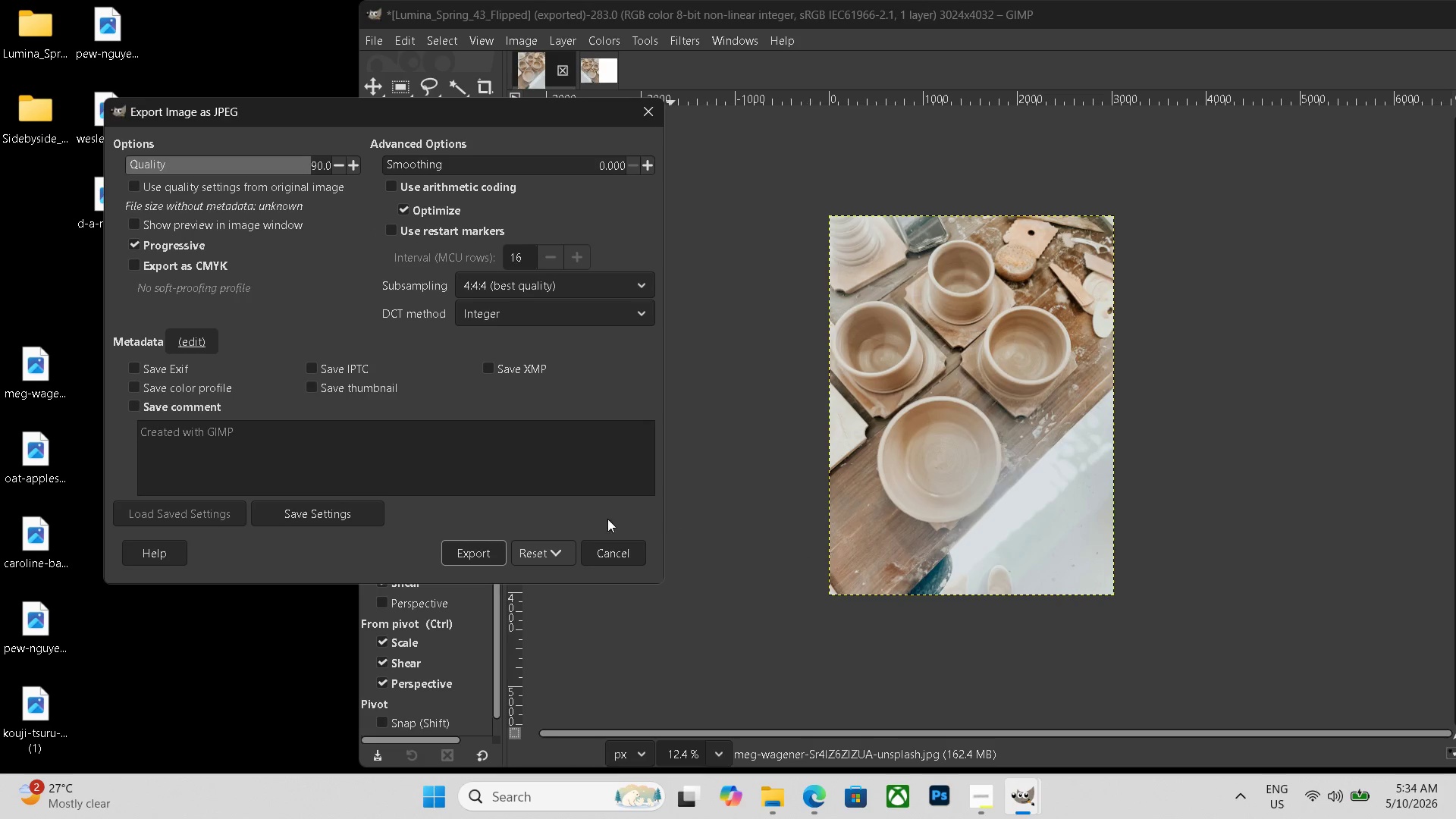 
left_click([482, 542])
 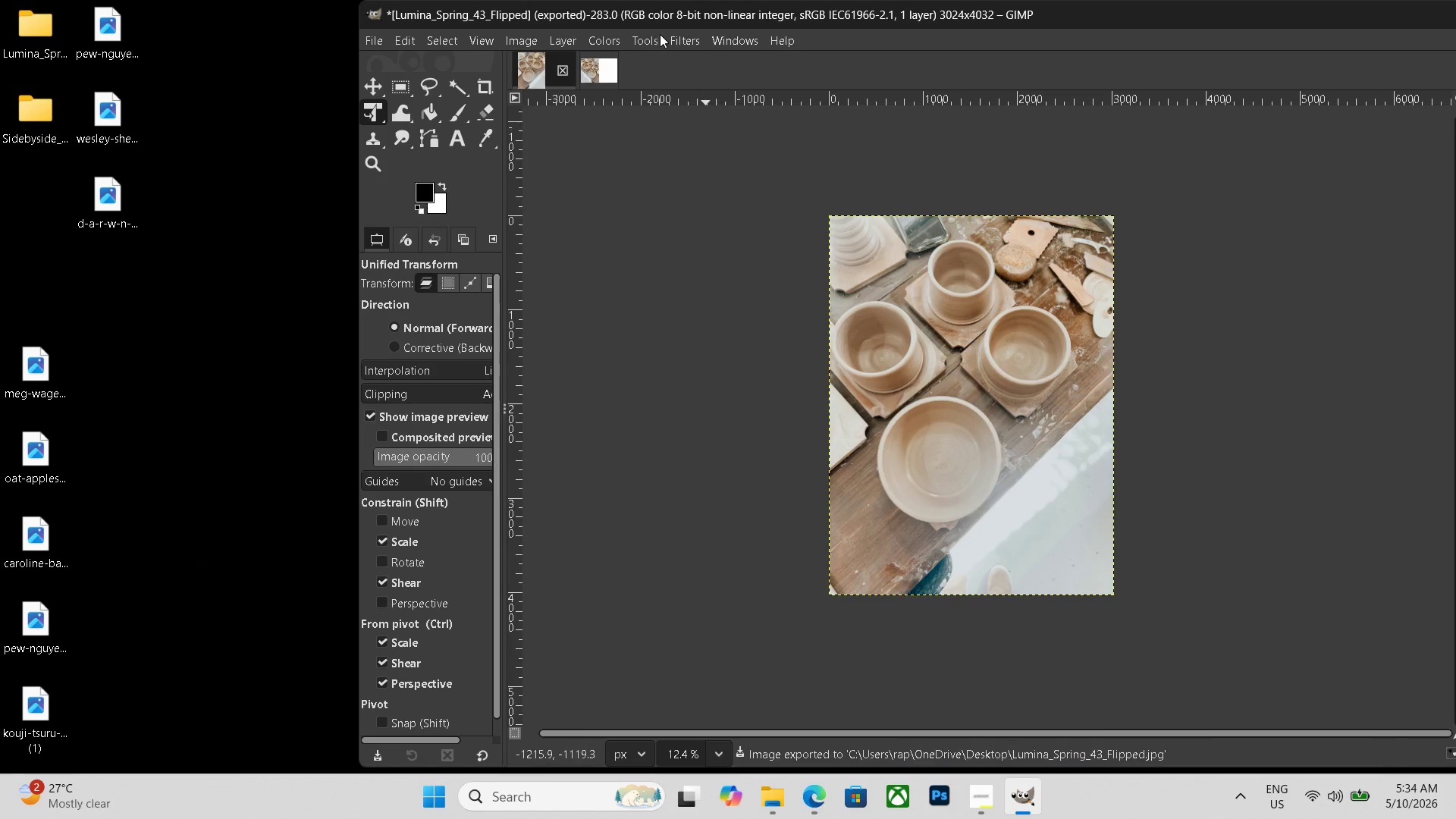 
left_click([606, 64])
 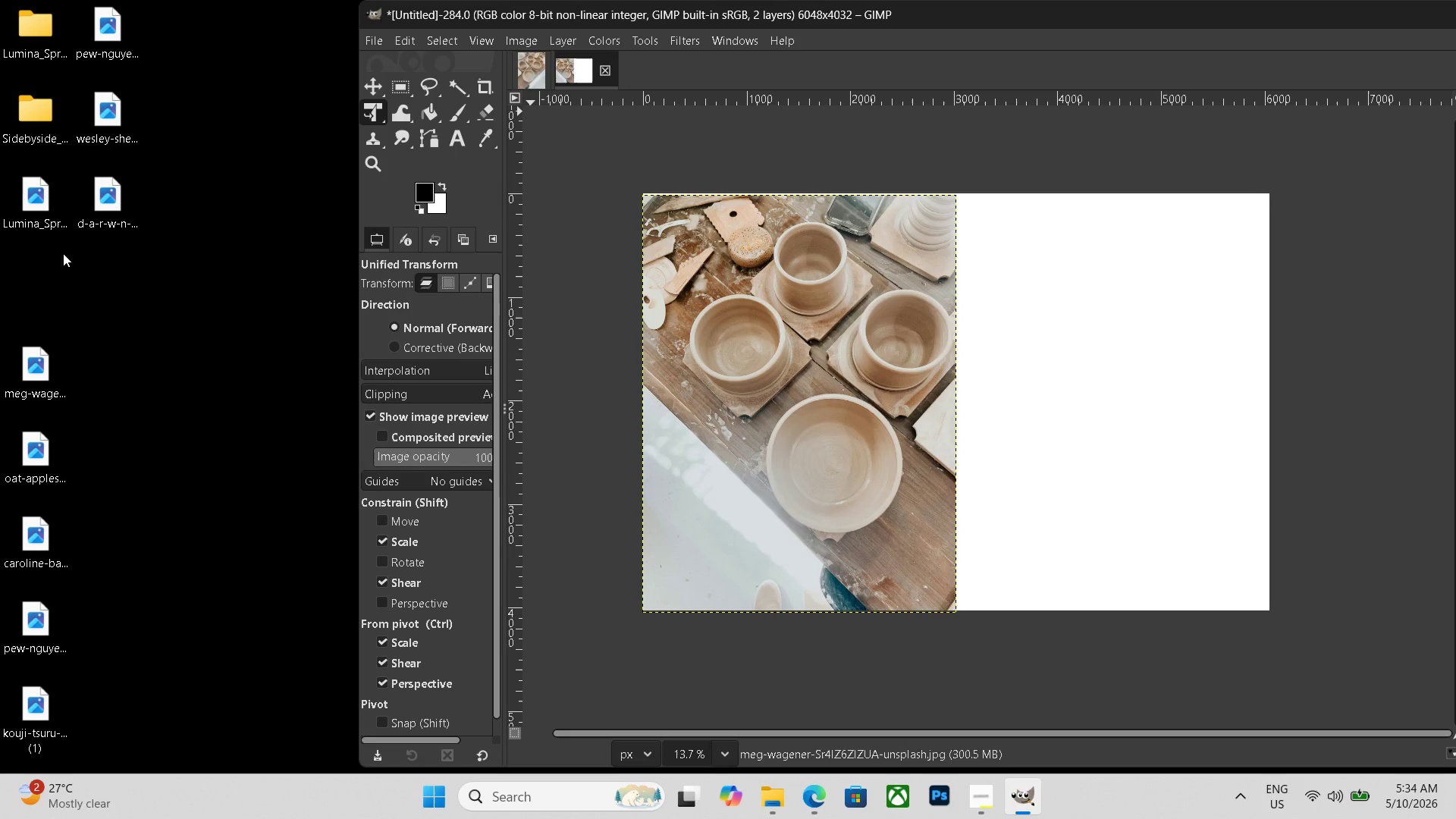 
left_click_drag(start_coordinate=[39, 209], to_coordinate=[1107, 403])
 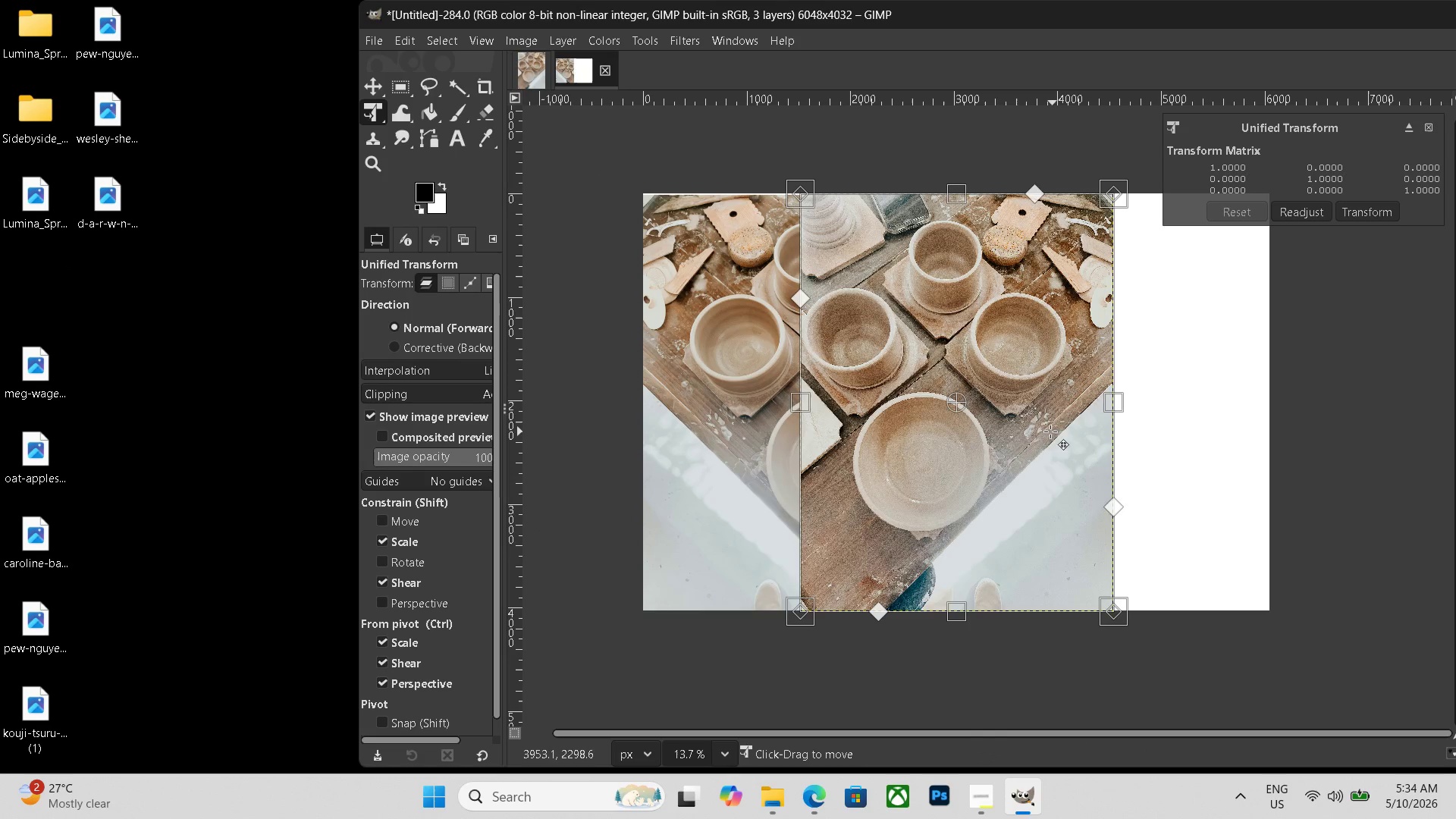 
left_click_drag(start_coordinate=[1047, 430], to_coordinate=[1201, 428])
 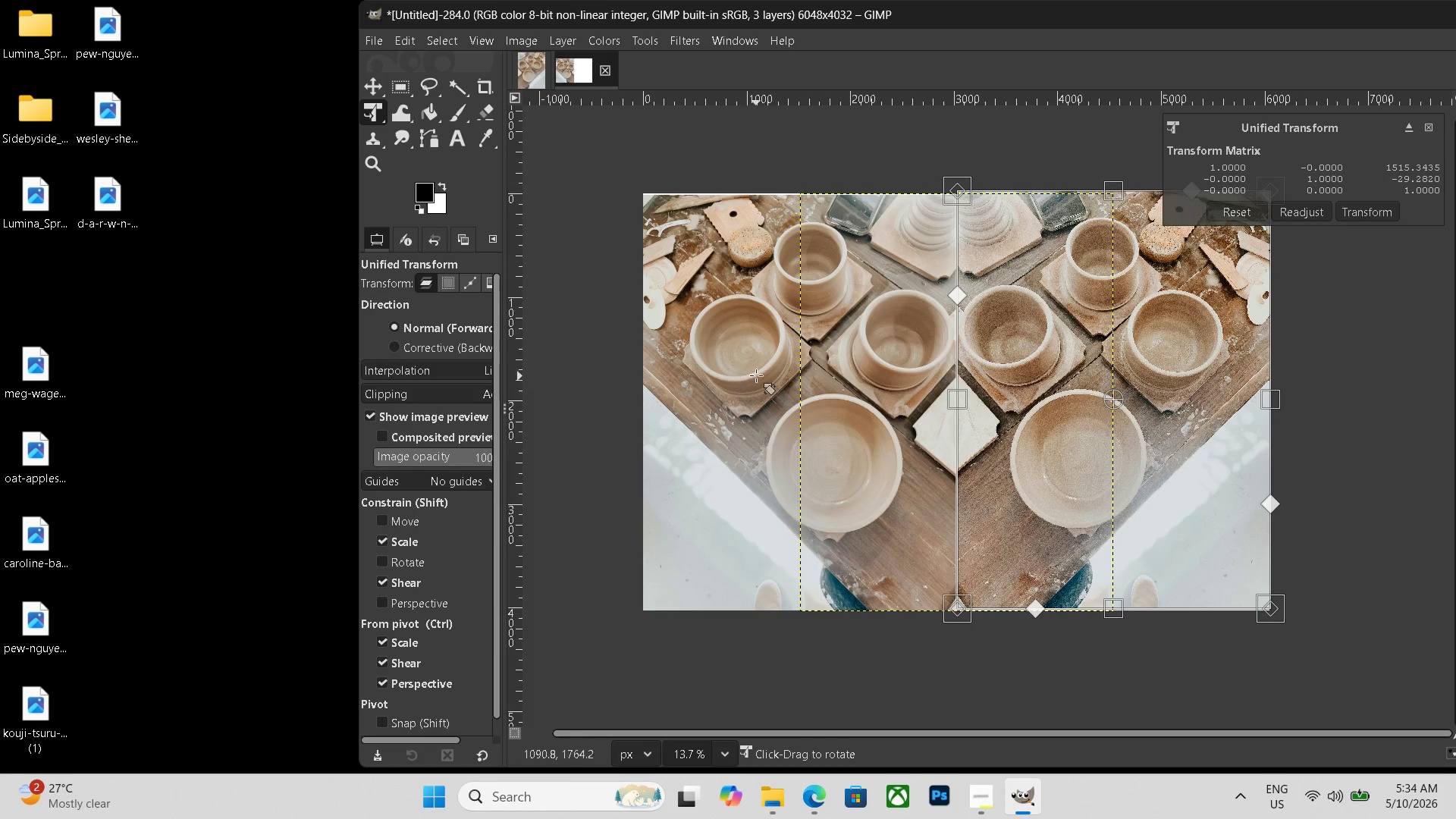 
left_click([471, 142])
 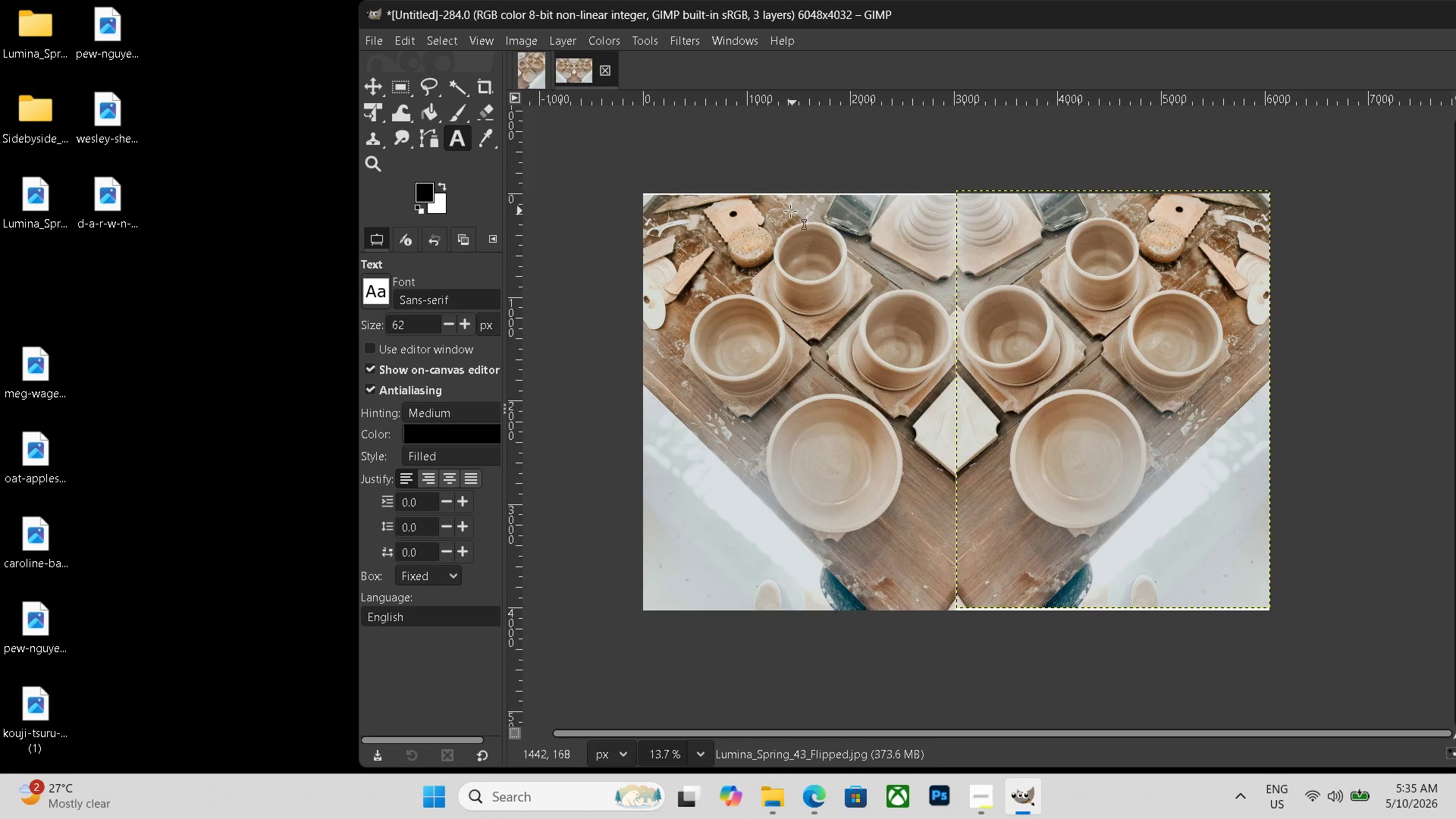 
left_click_drag(start_coordinate=[758, 195], to_coordinate=[1275, 246])
 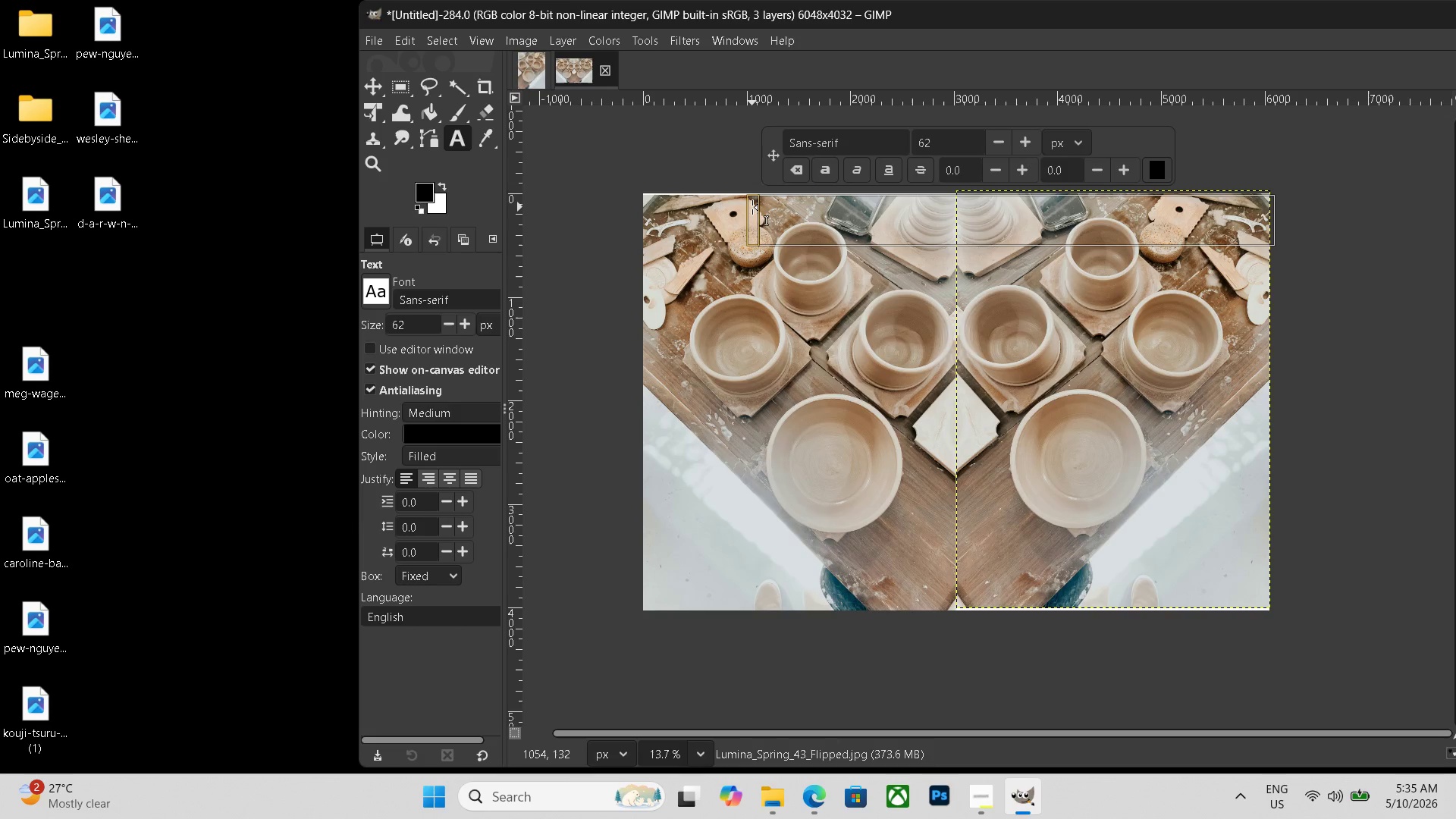 
left_click_drag(start_coordinate=[749, 210], to_coordinate=[686, 209])
 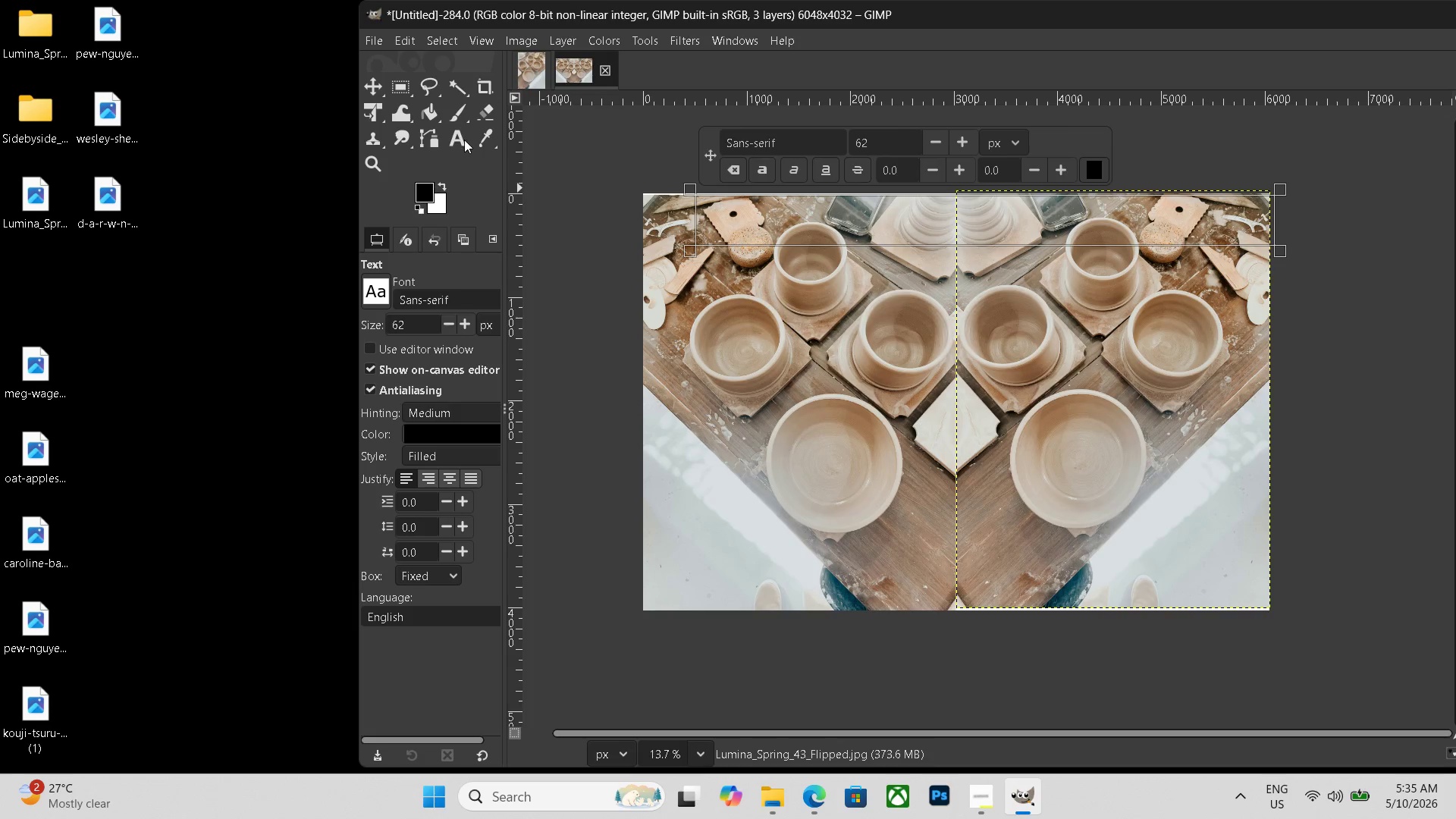 
left_click([798, 224])
 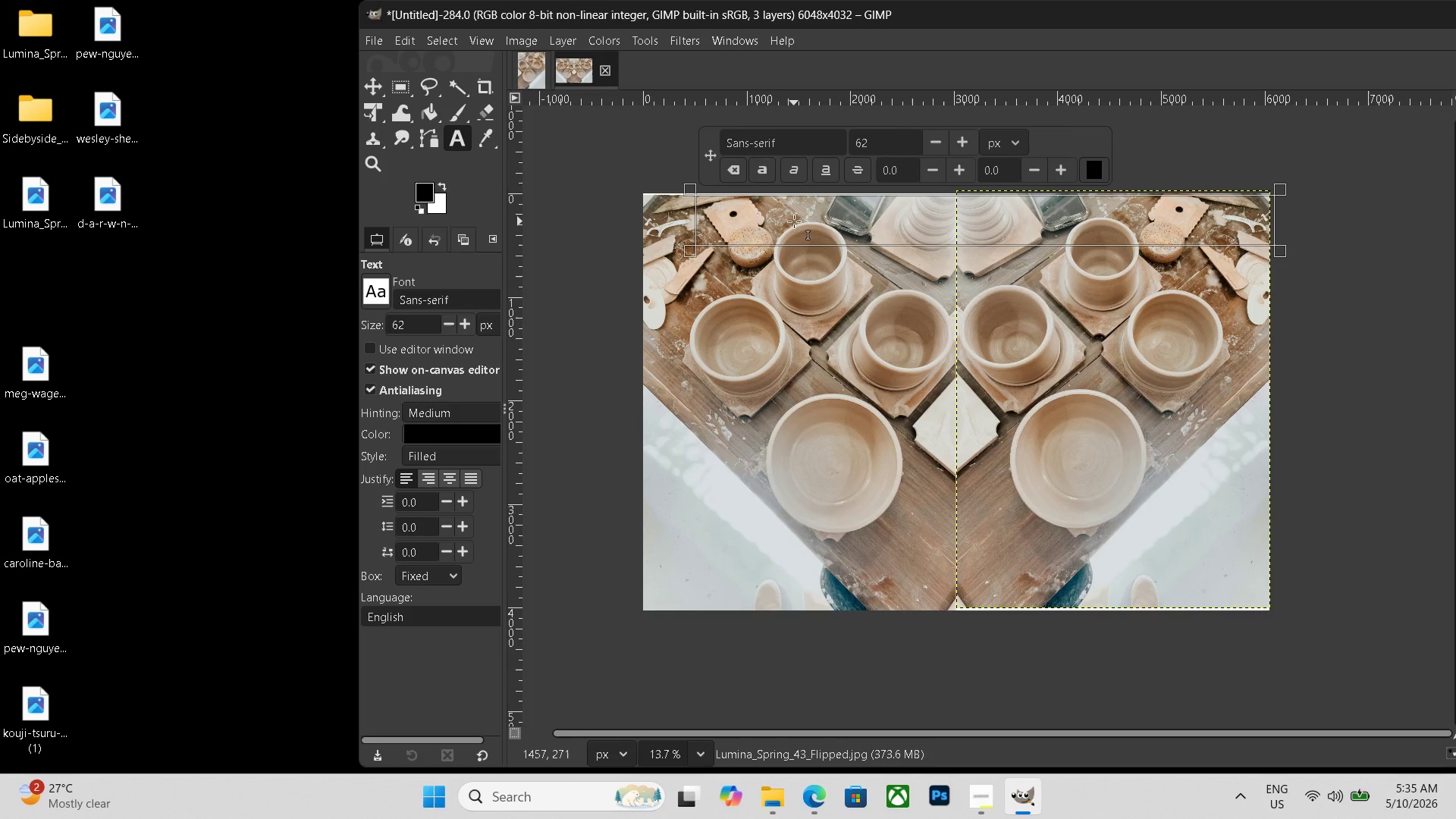 
type(befo)
 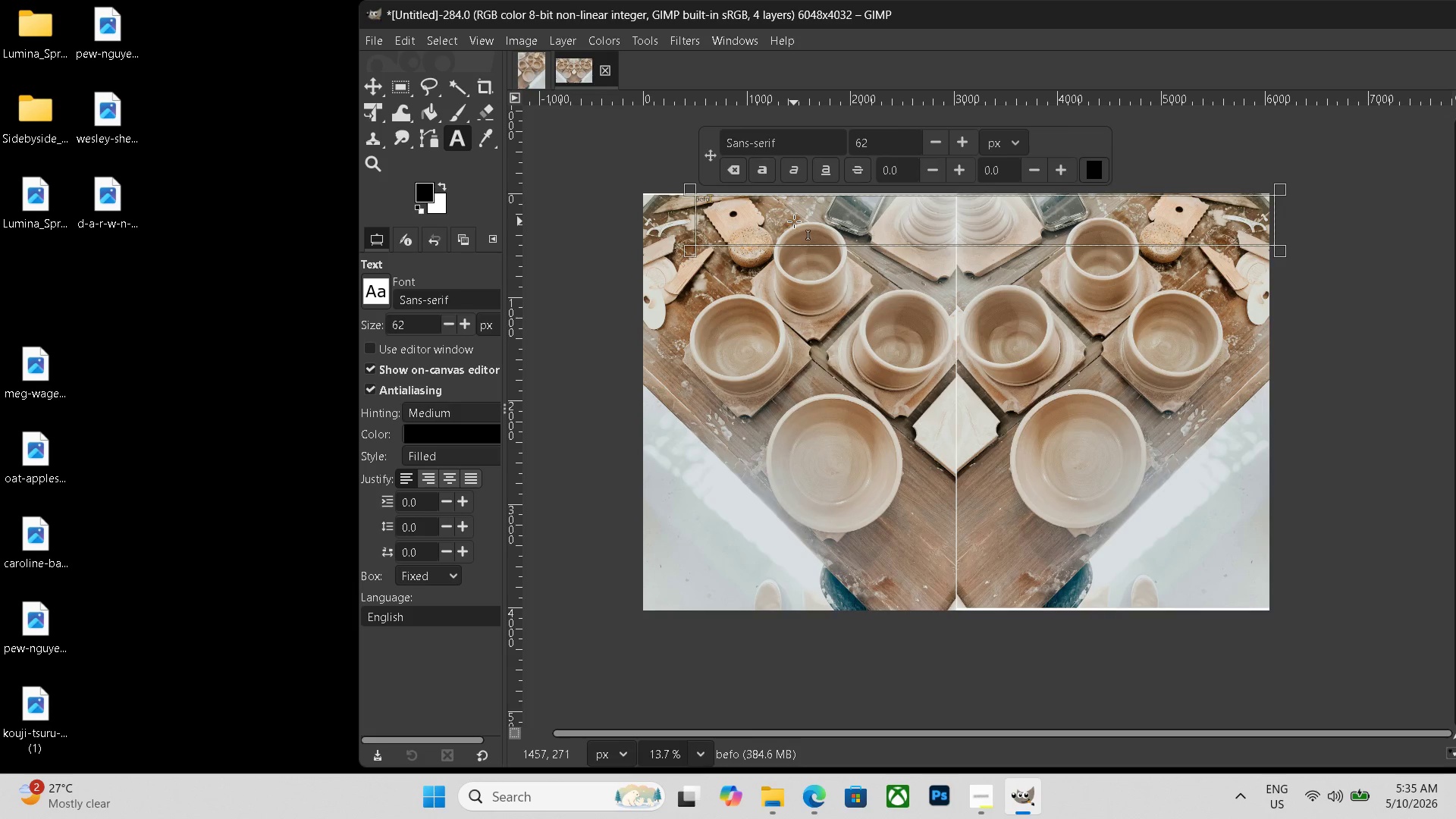 
hold_key(key=Backspace, duration=0.98)
 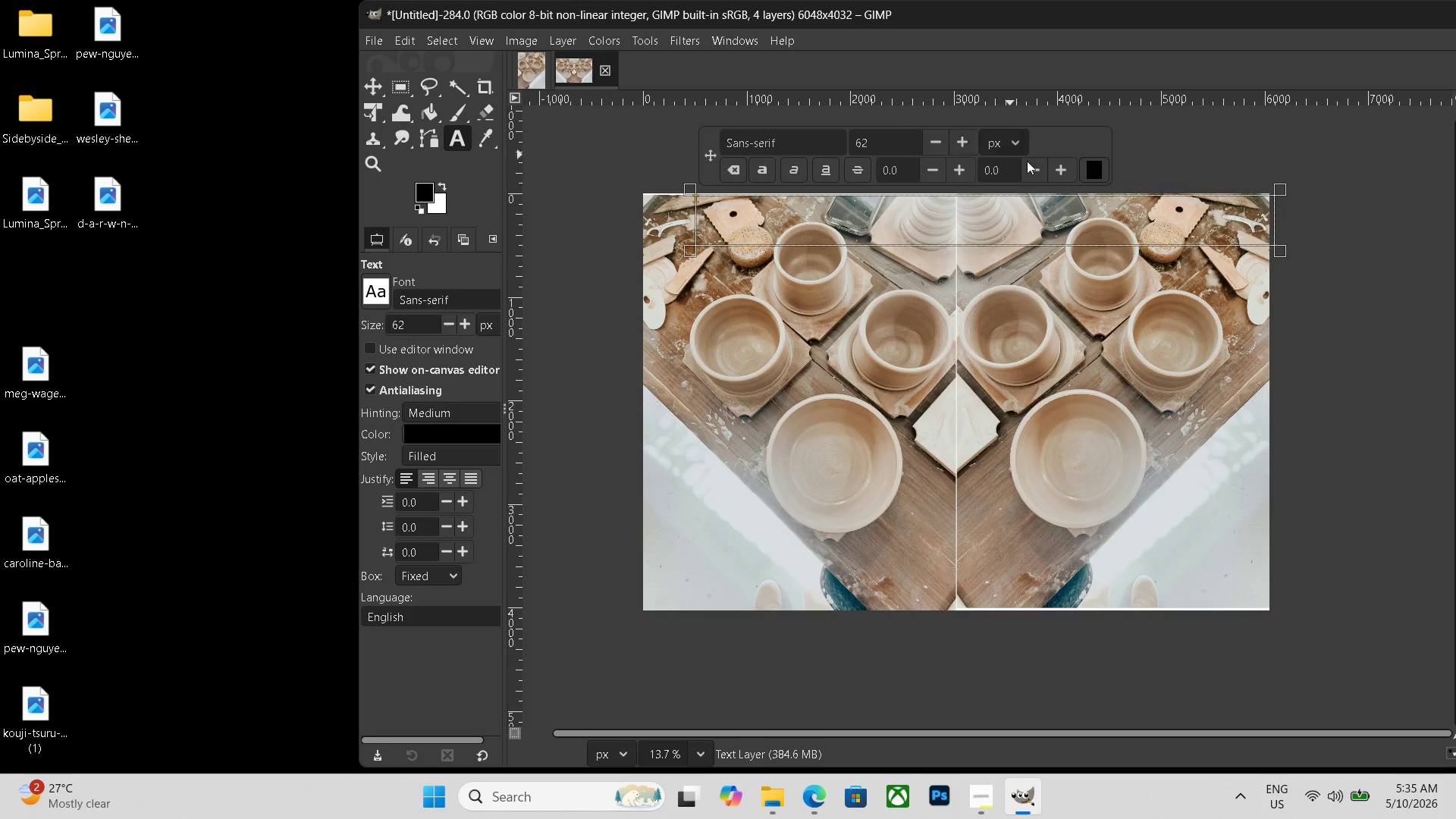 
left_click([1090, 173])
 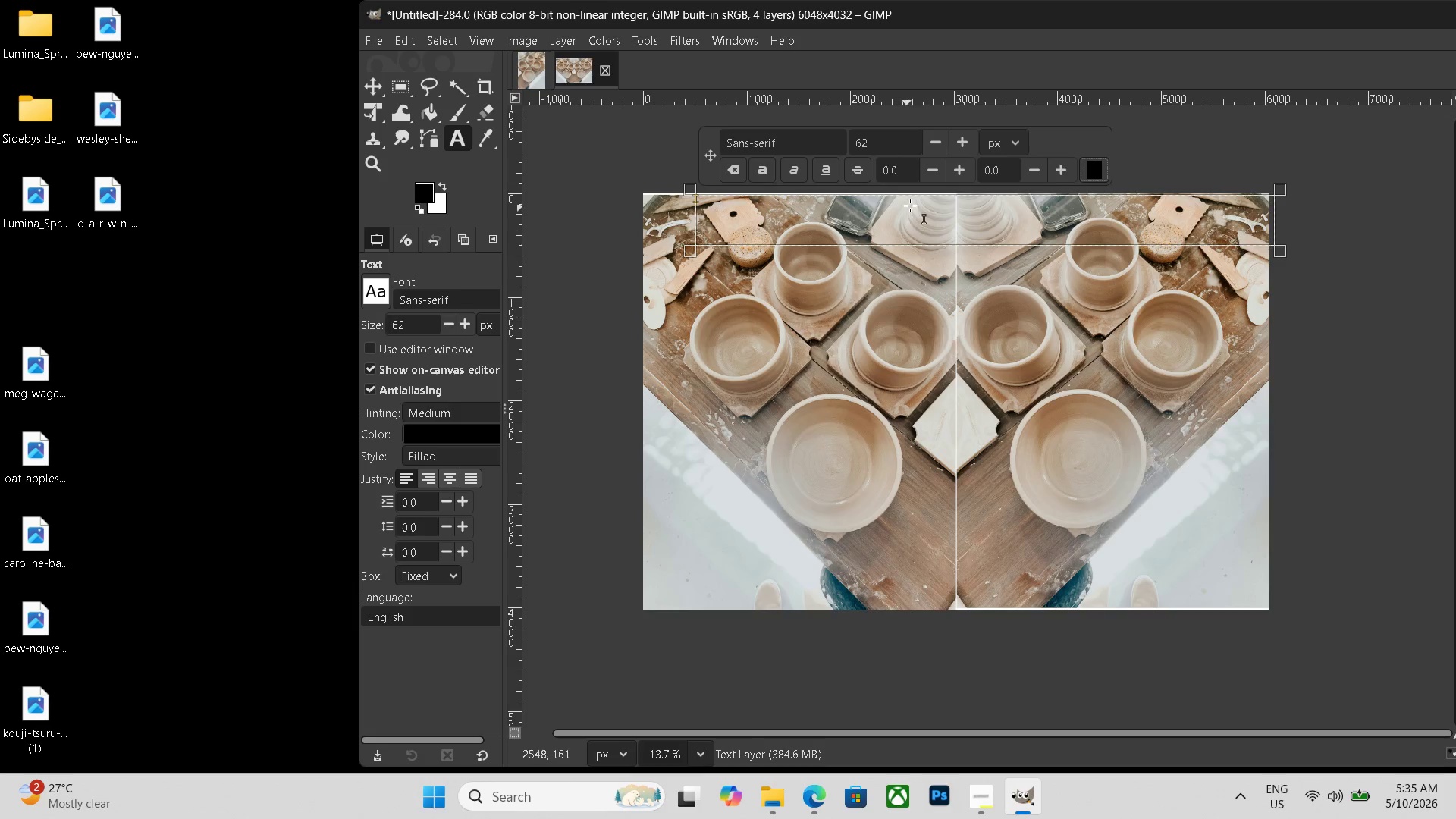 
left_click_drag(start_coordinate=[908, 136], to_coordinate=[833, 136])
 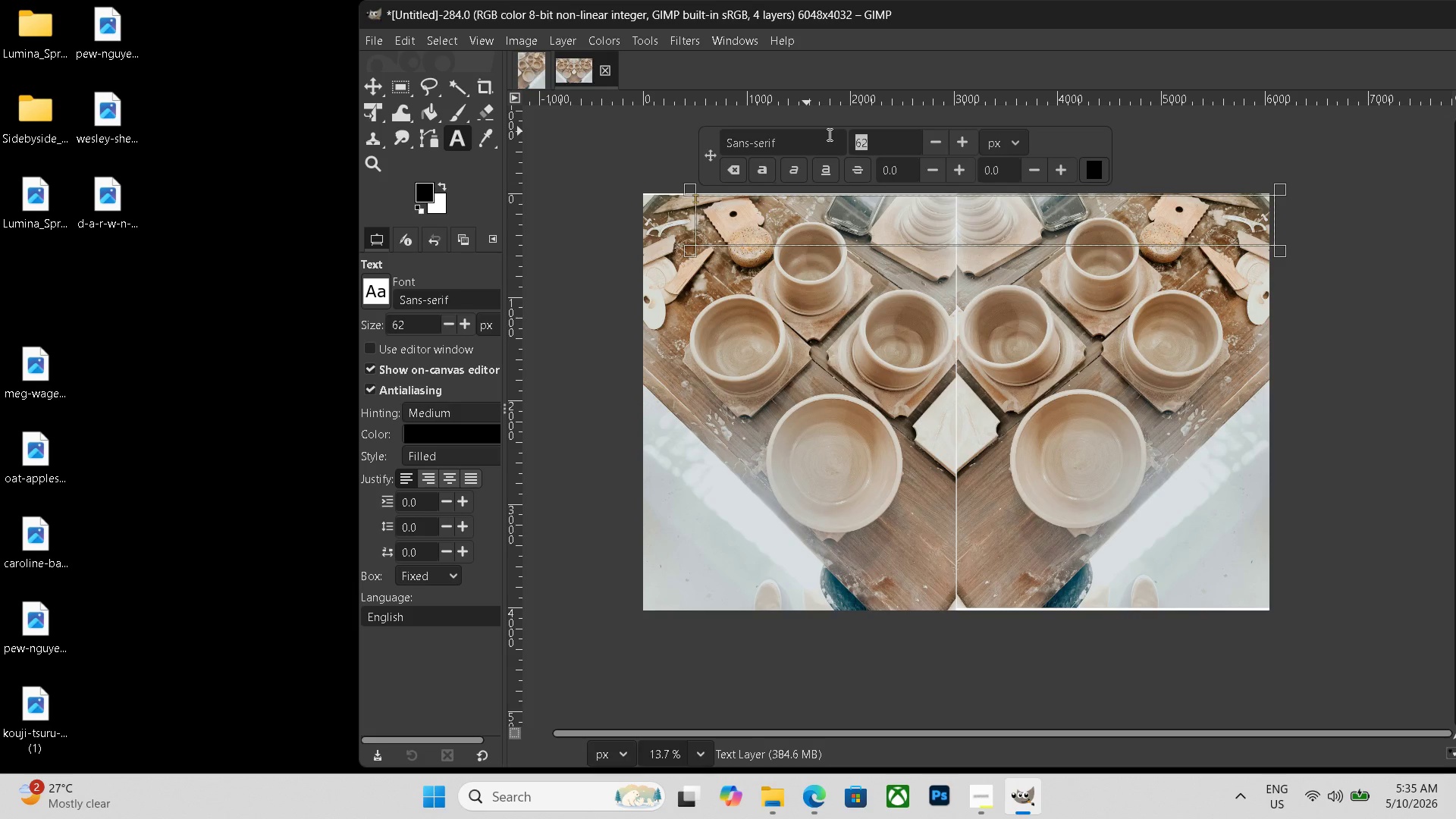 
key(Numpad3)
 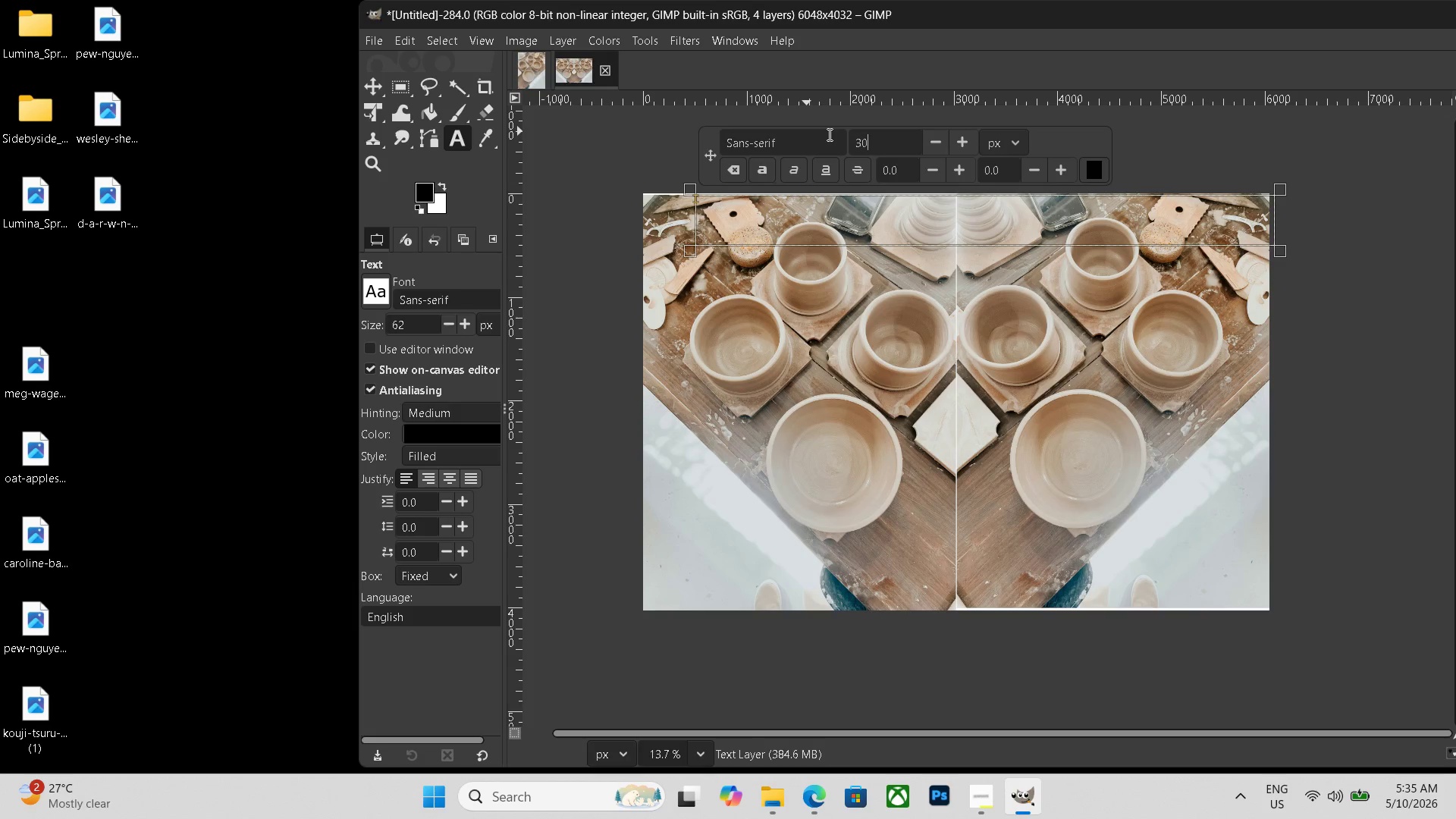 
key(Numpad0)
 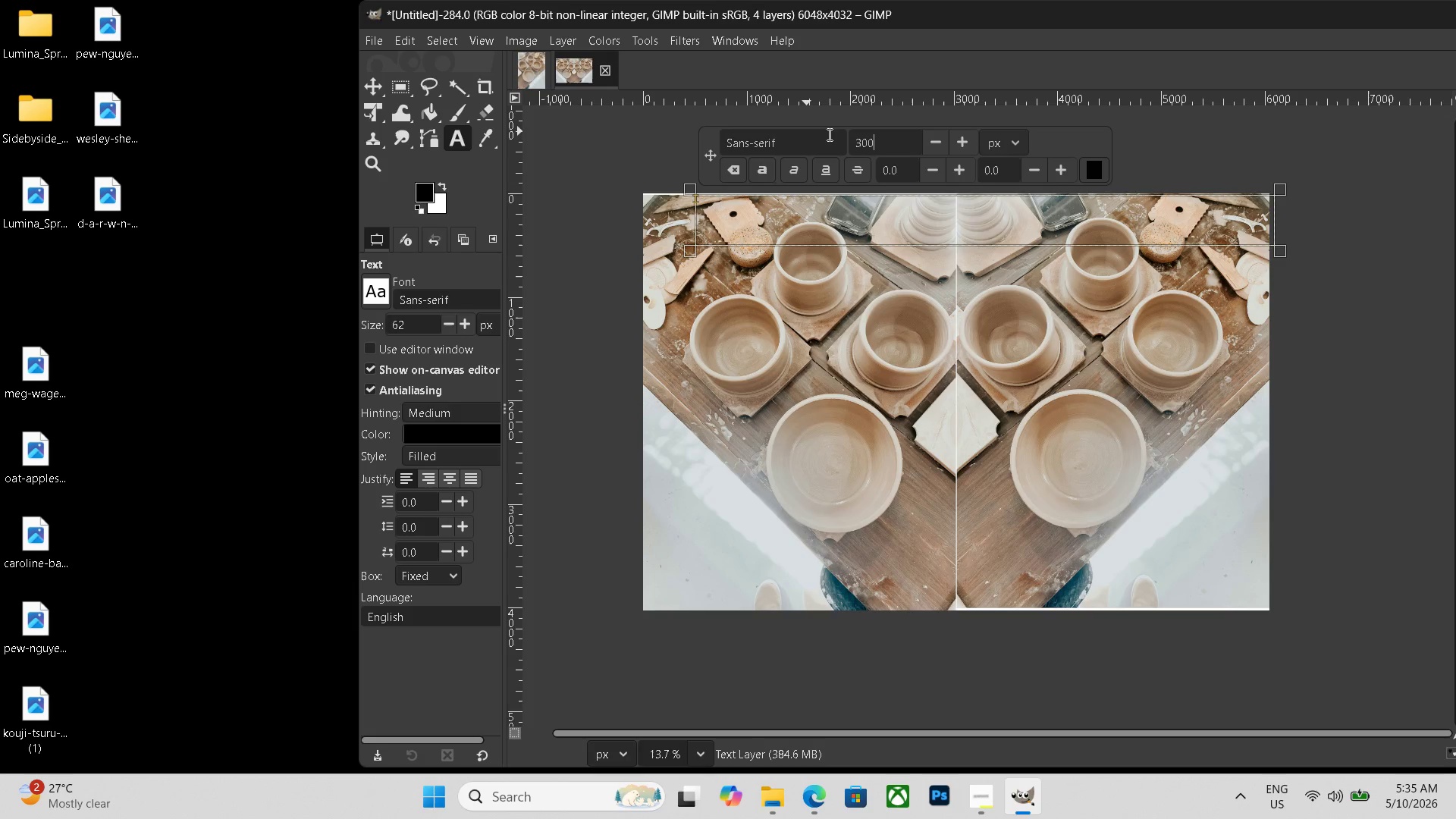 
key(Numpad0)
 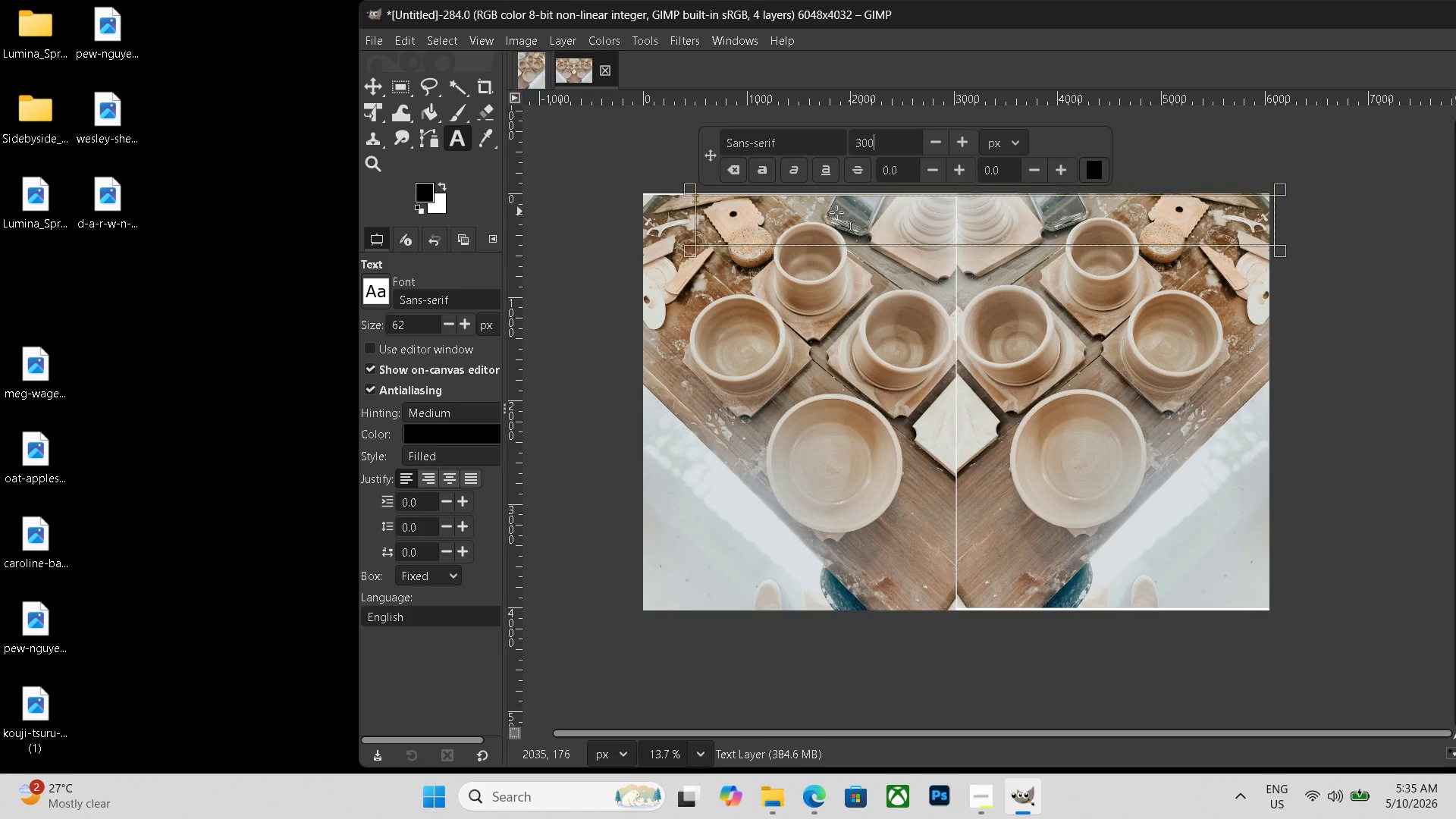 
left_click([803, 214])
 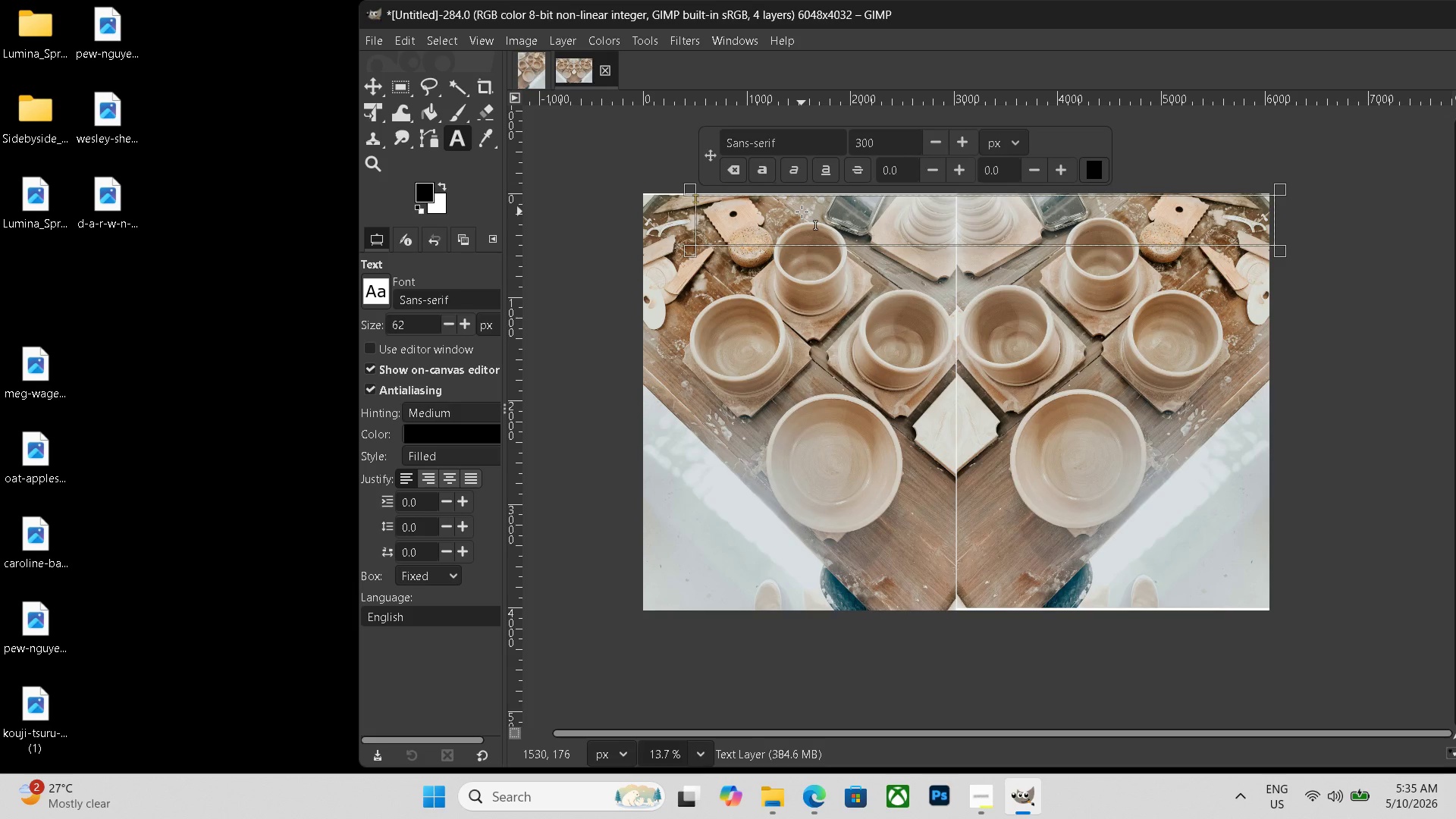 
type(before)
 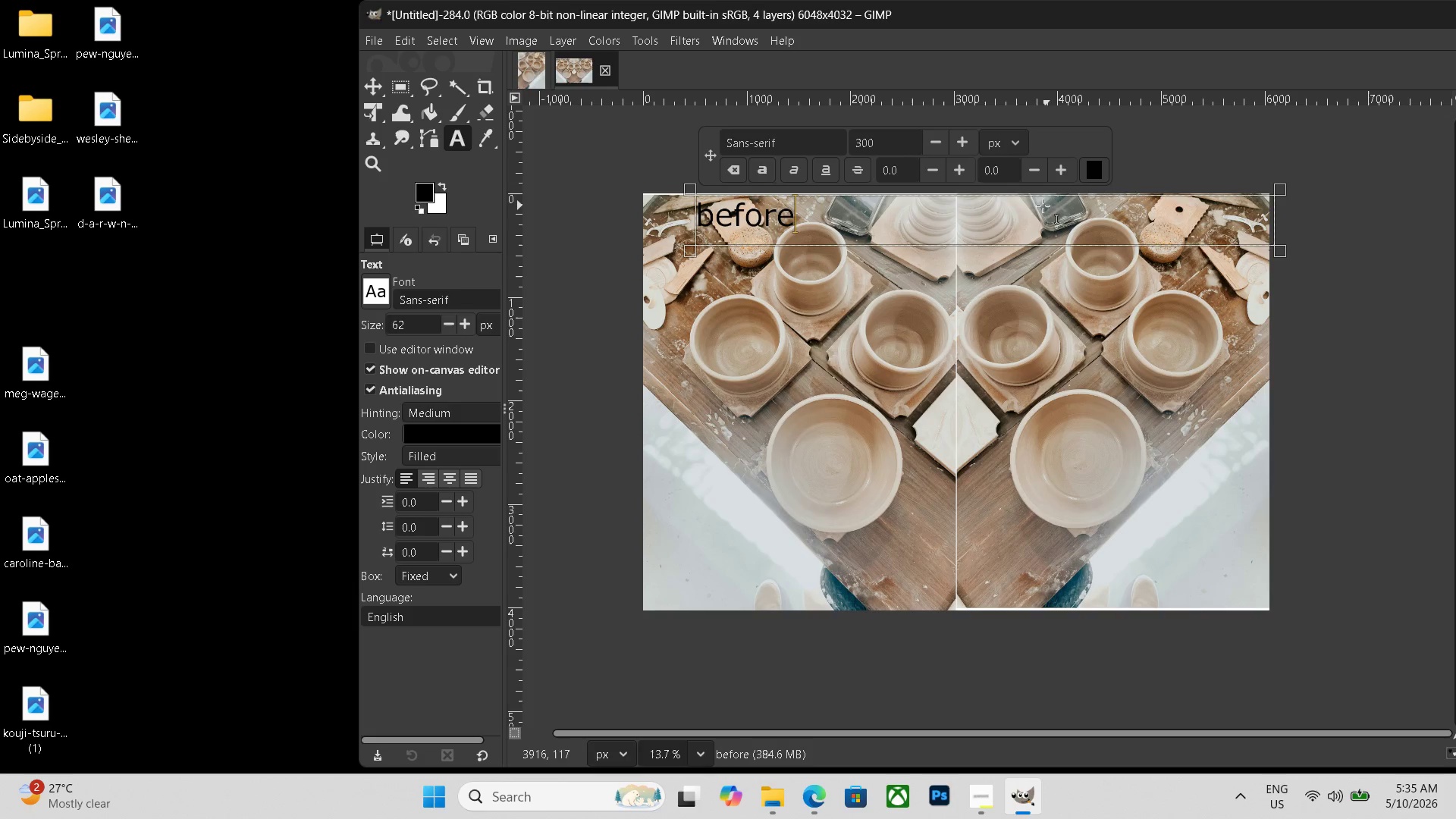 
hold_key(key=Space, duration=1.38)
 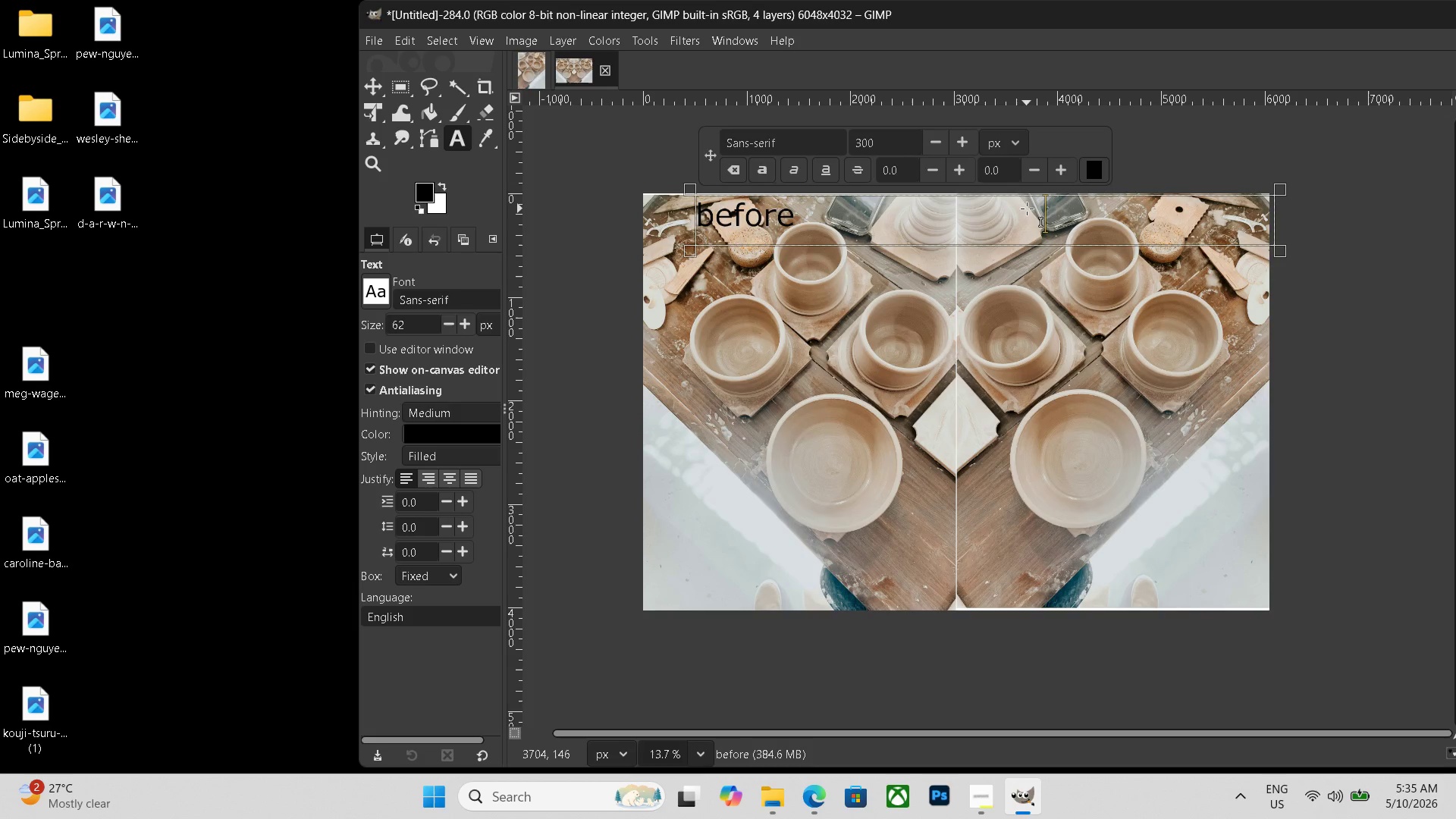 
key(Backspace)
key(Backspace)
key(Backspace)
key(Backspace)
key(Backspace)
type(after)
 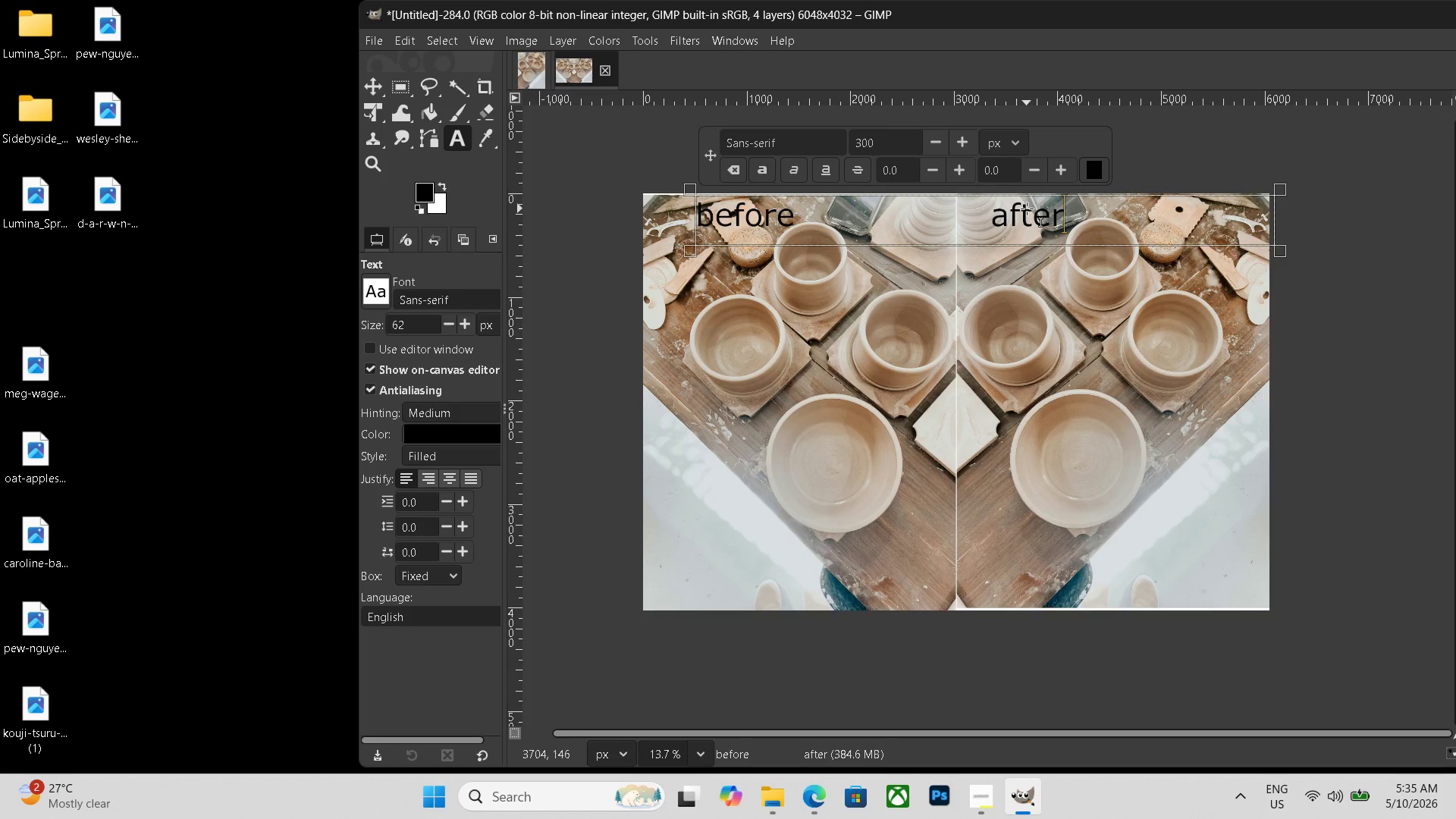 
key(Control+Shift+ShiftLeft)
 